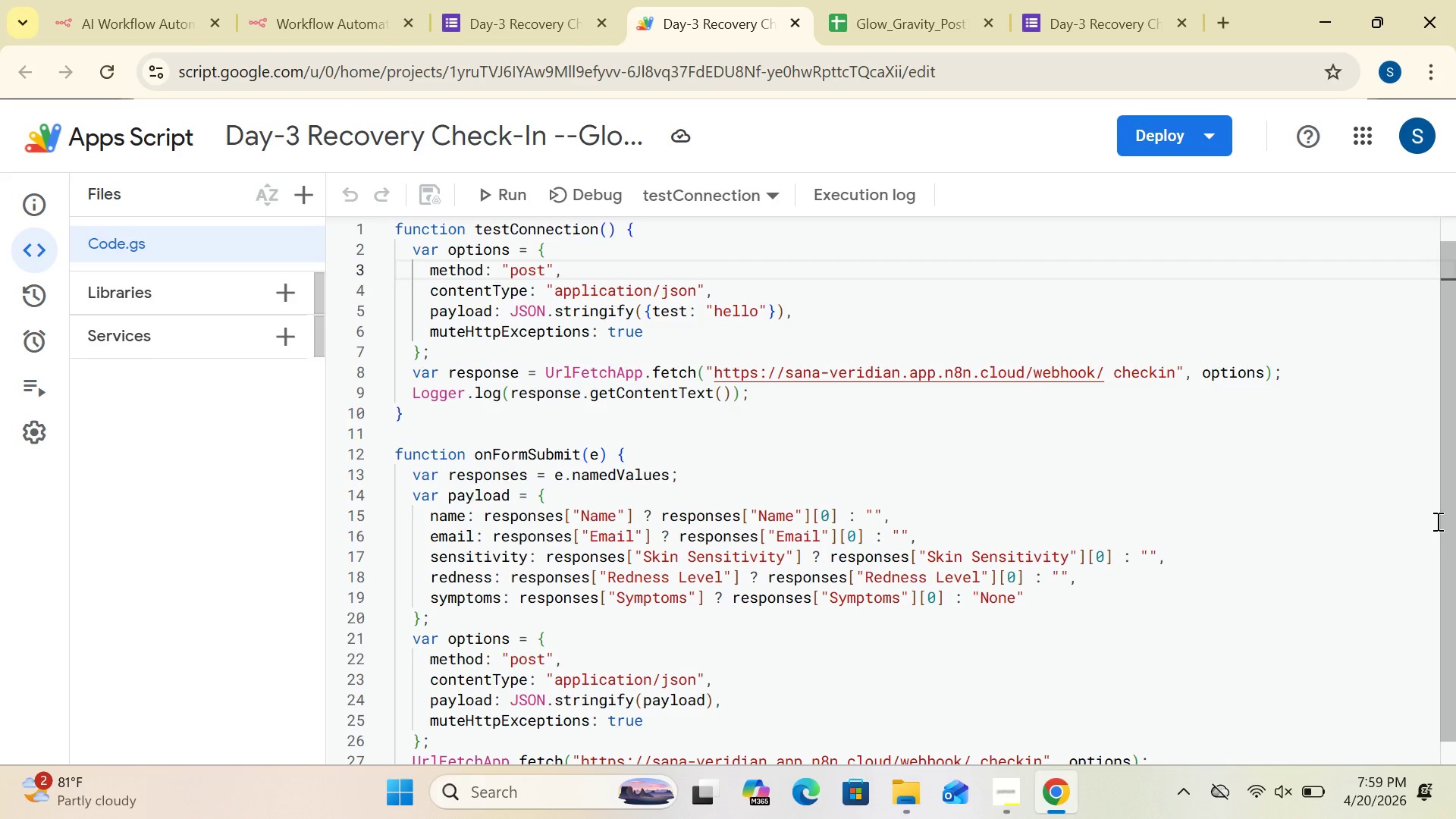 
left_click_drag(start_coordinate=[1445, 523], to_coordinate=[1435, 558])
 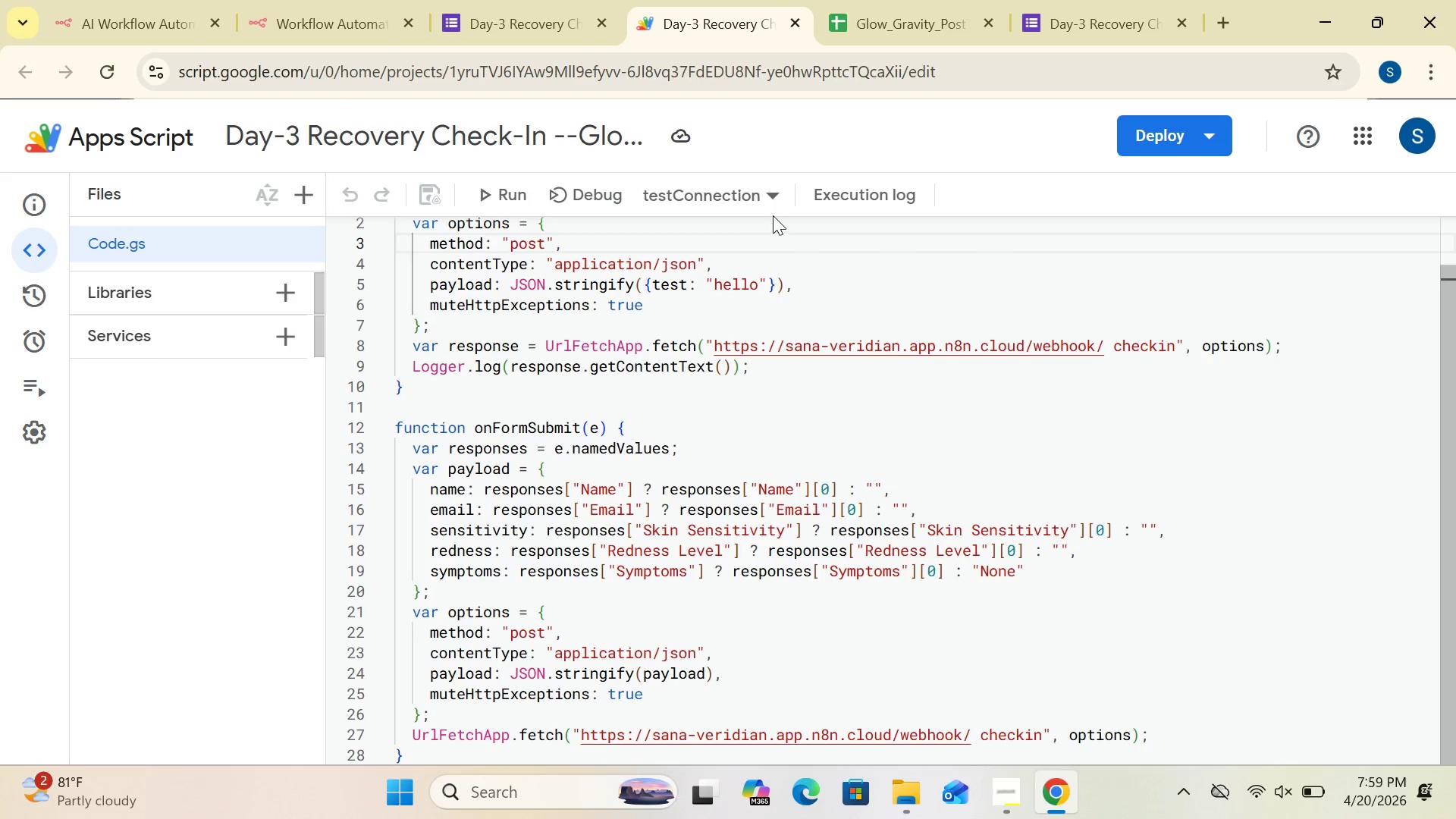 
left_click([780, 186])
 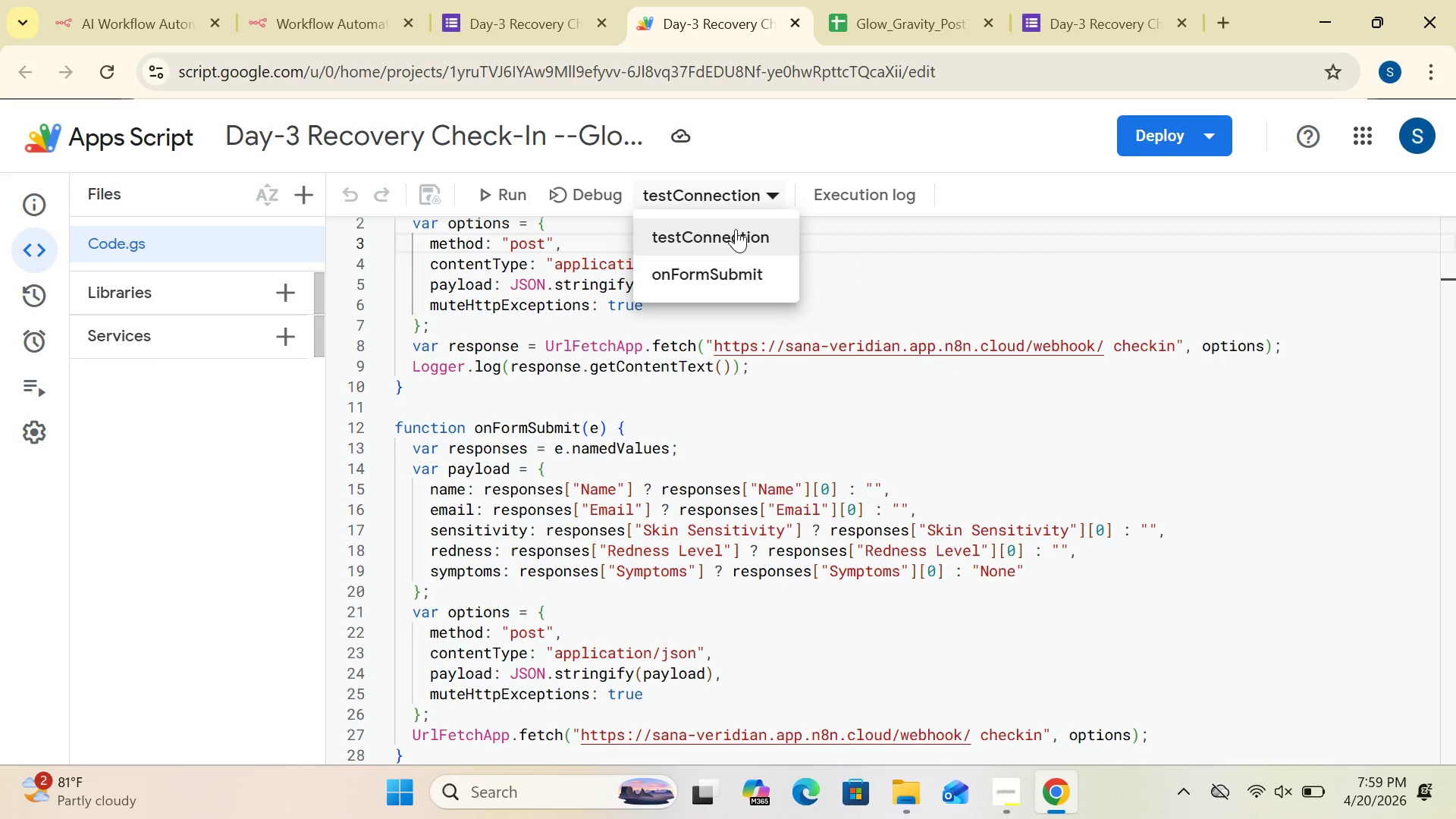 
wait(11.47)
 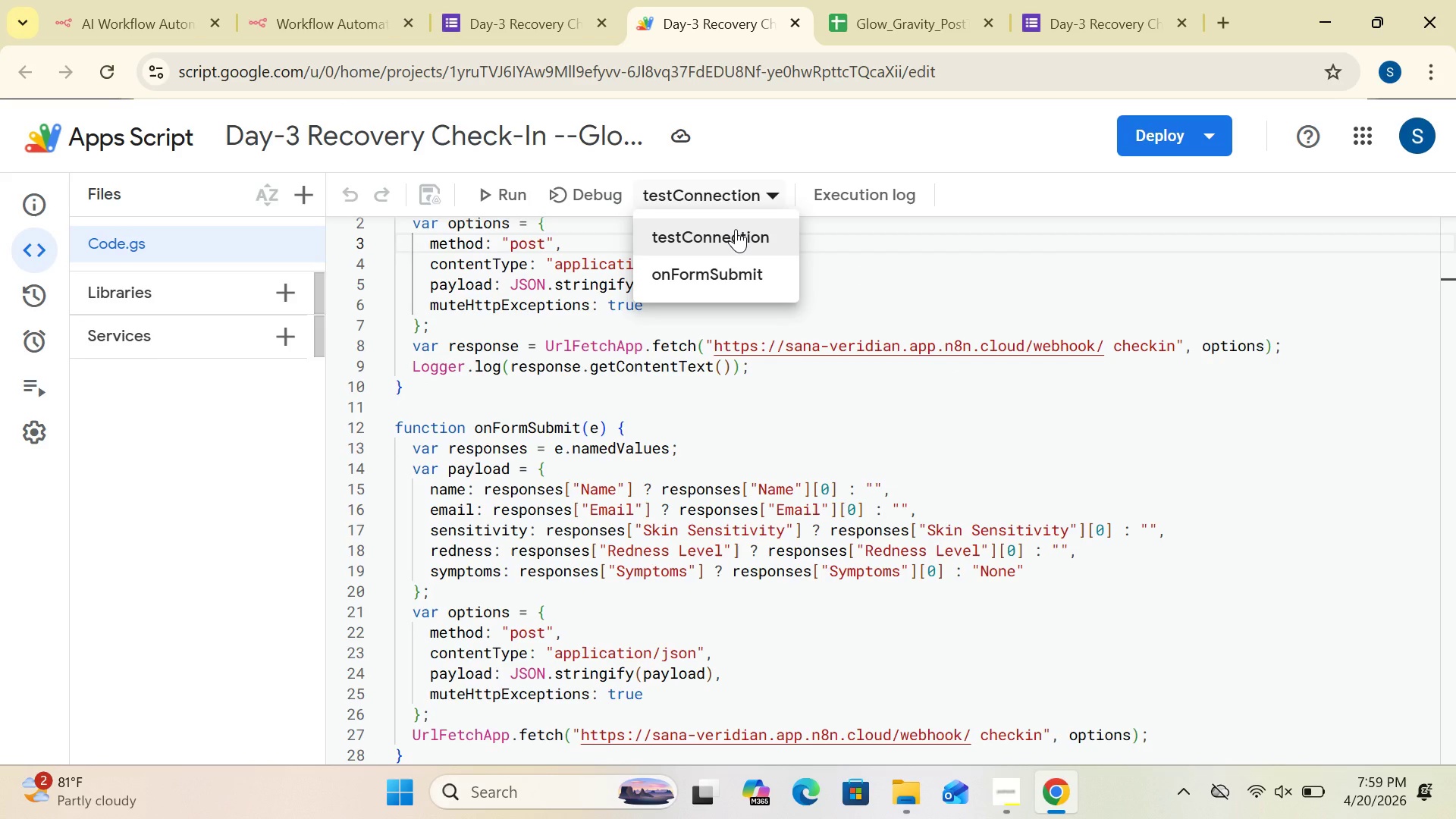 
left_click([717, 268])
 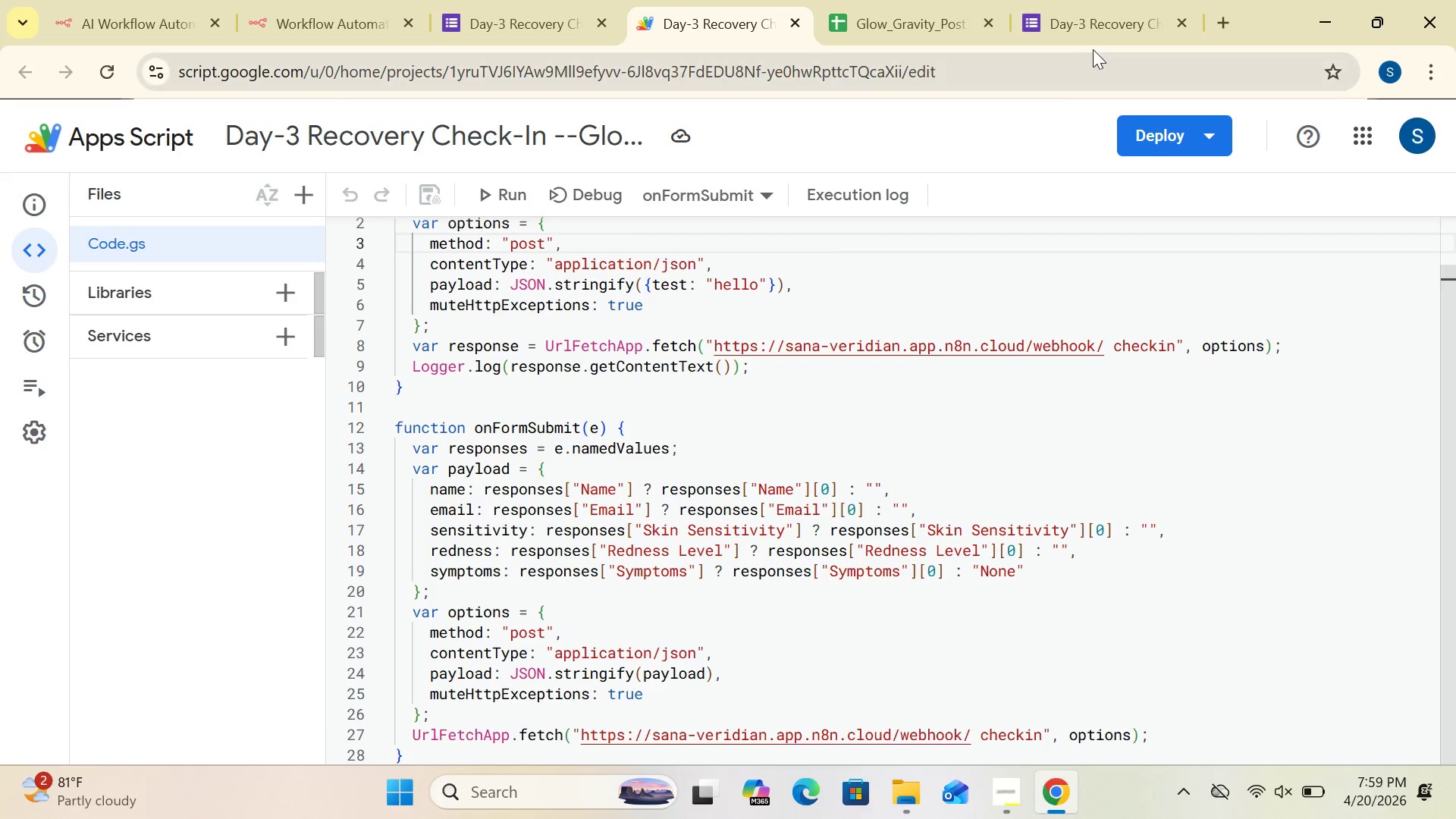 
left_click([1104, 20])
 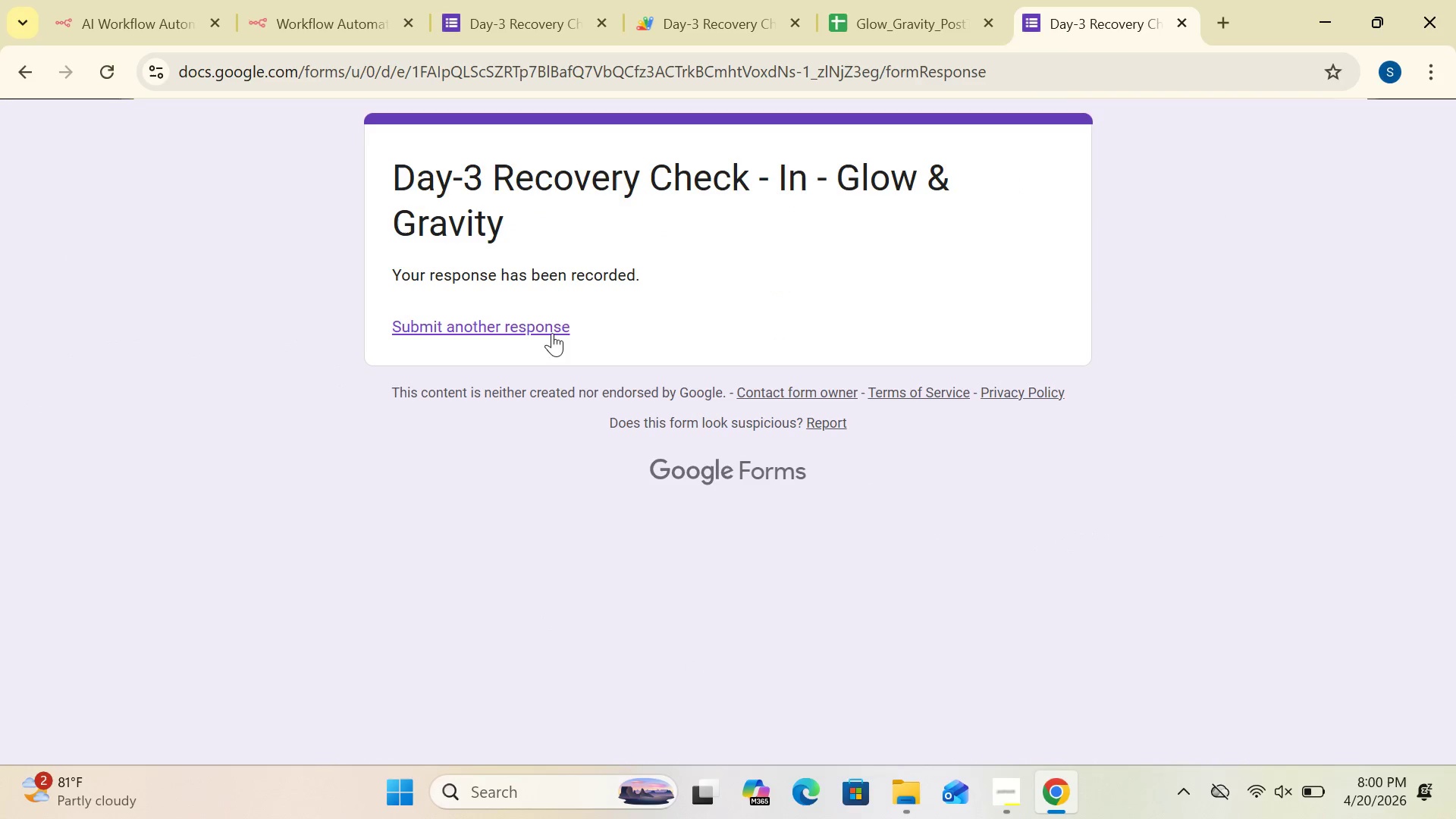 
left_click([540, 322])
 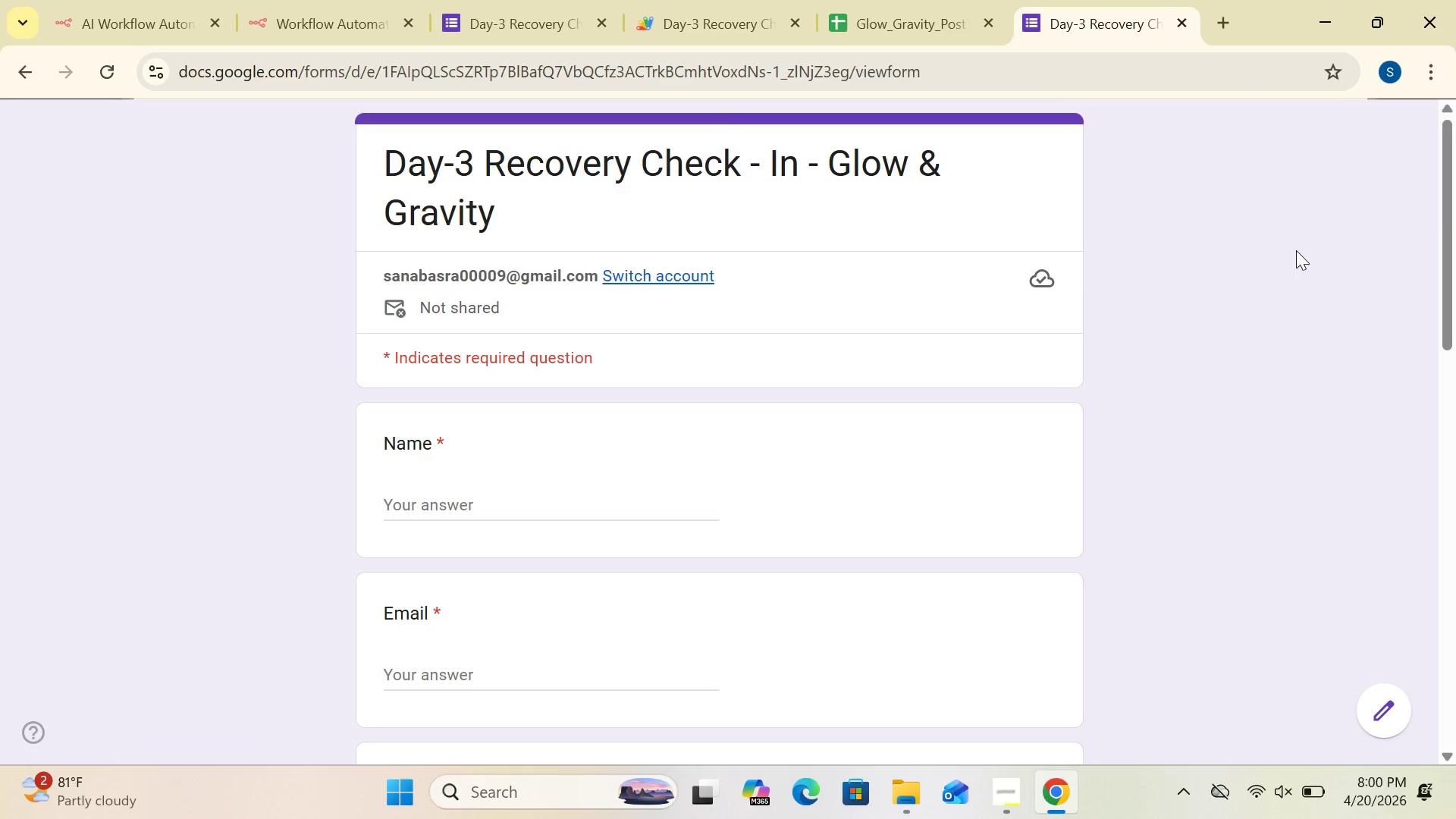 
left_click_drag(start_coordinate=[1445, 225], to_coordinate=[1455, 318])
 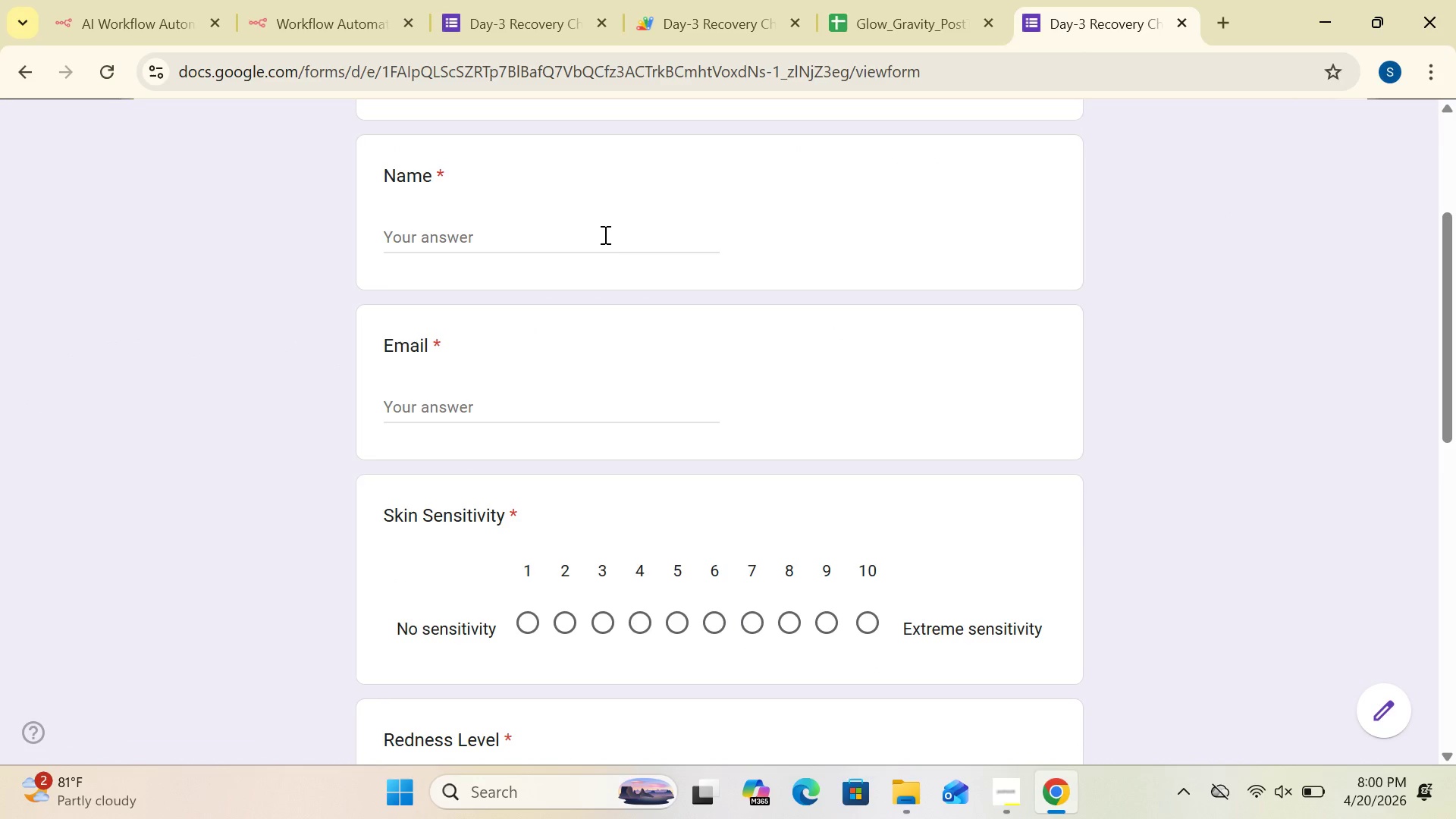 
left_click([604, 237])
 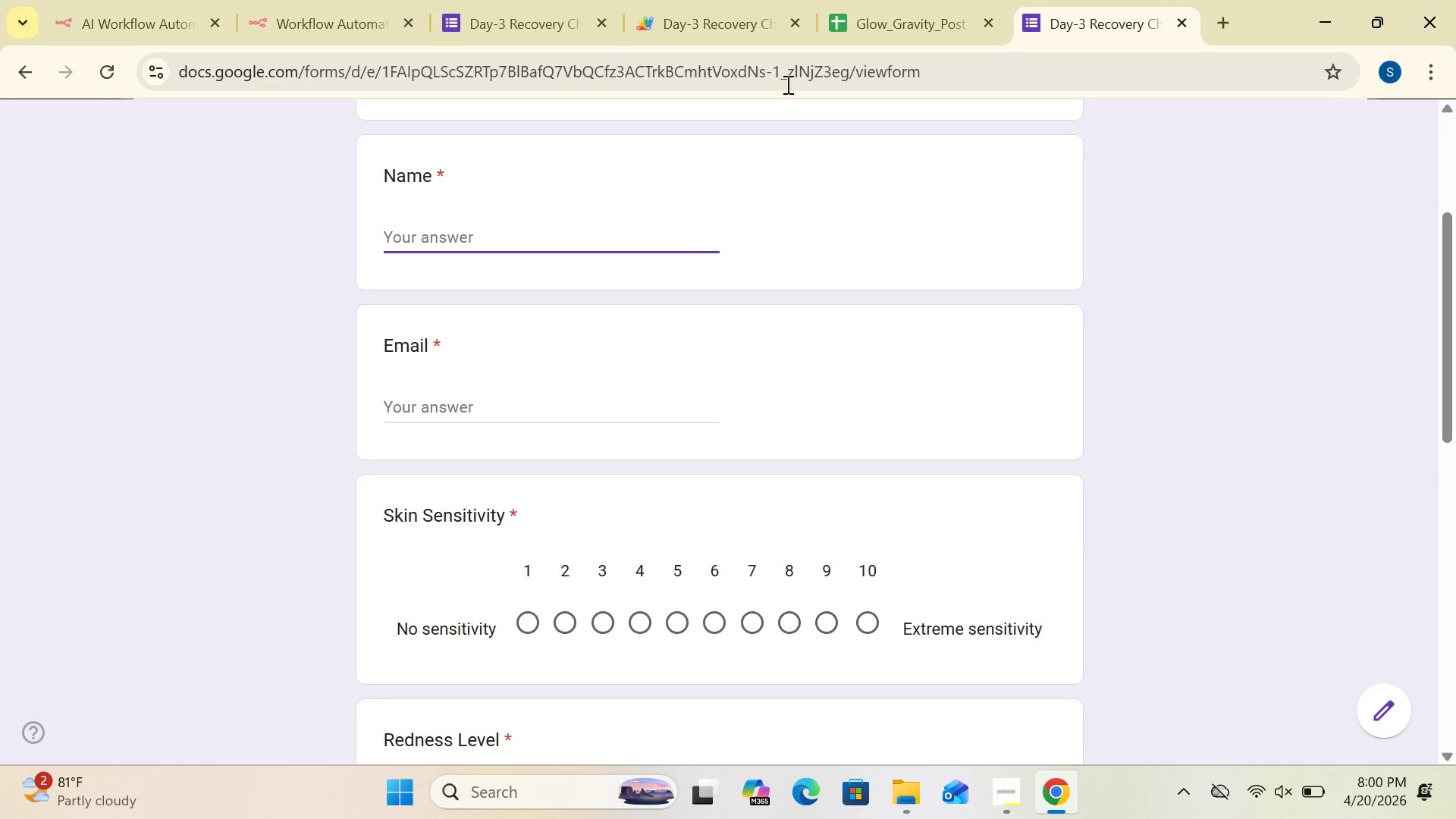 
left_click([750, 40])
 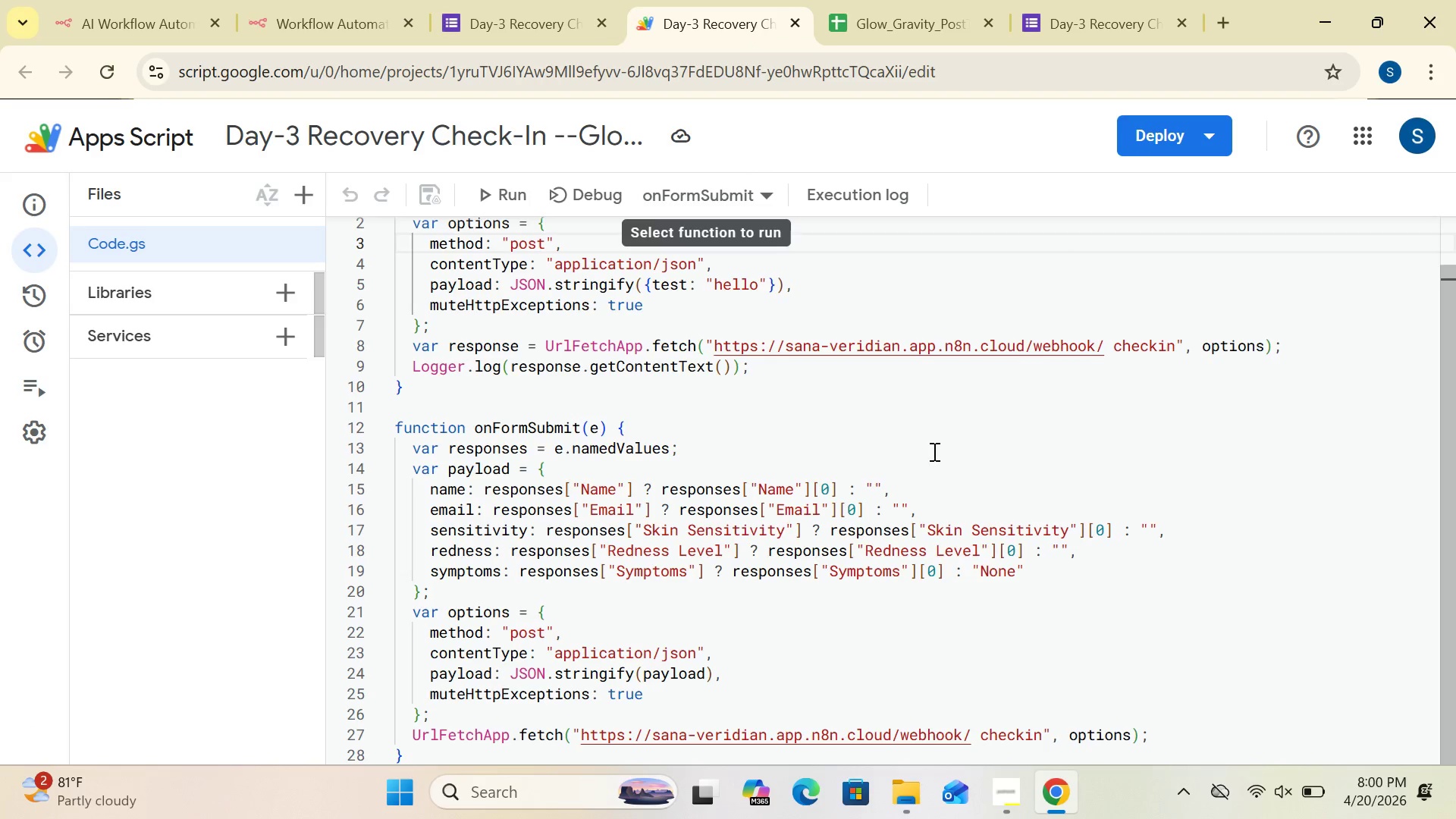 
left_click([1068, 438])
 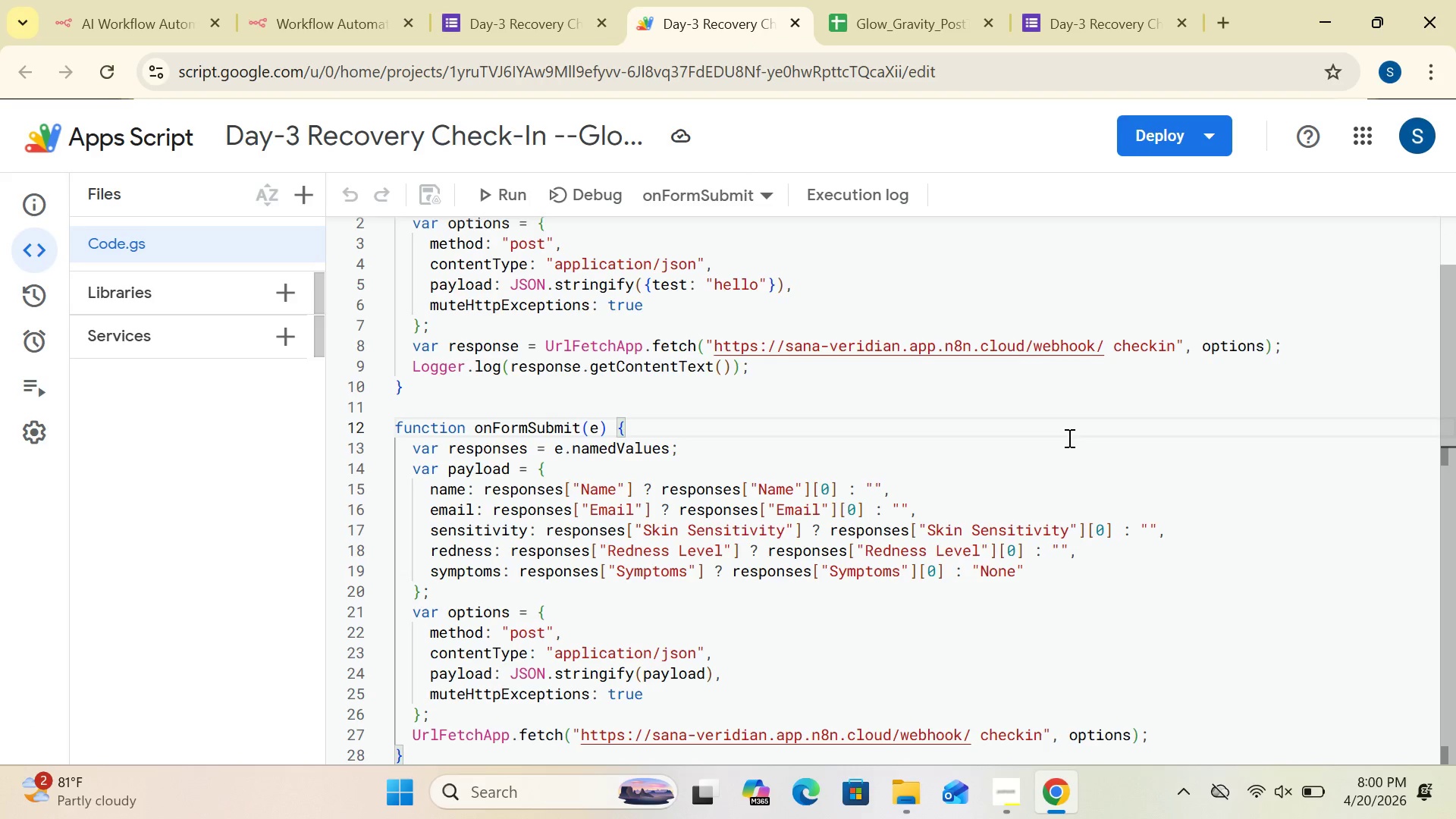 
hold_key(key=ControlLeft, duration=0.95)
 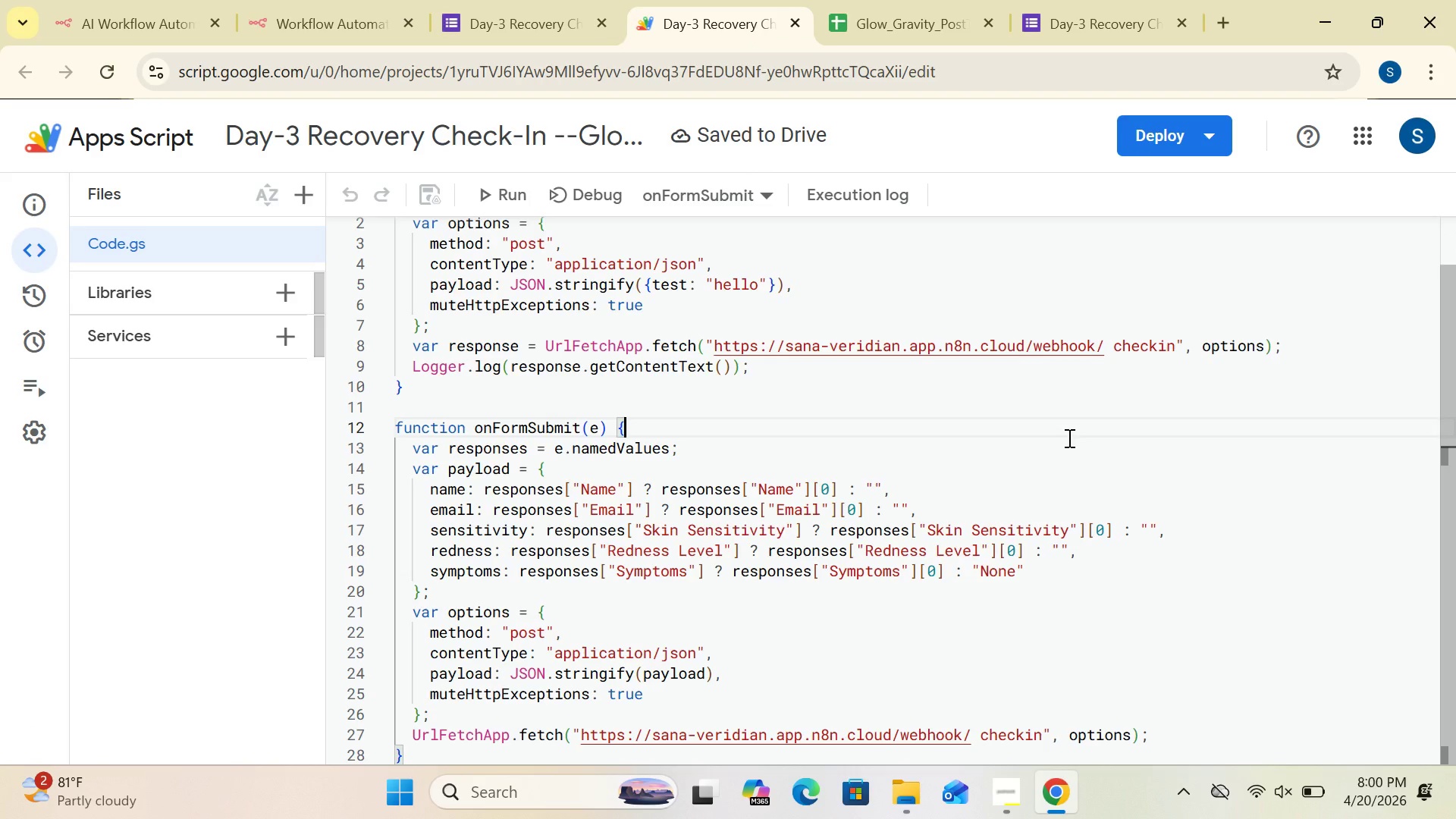 
hold_key(key=S, duration=0.31)
 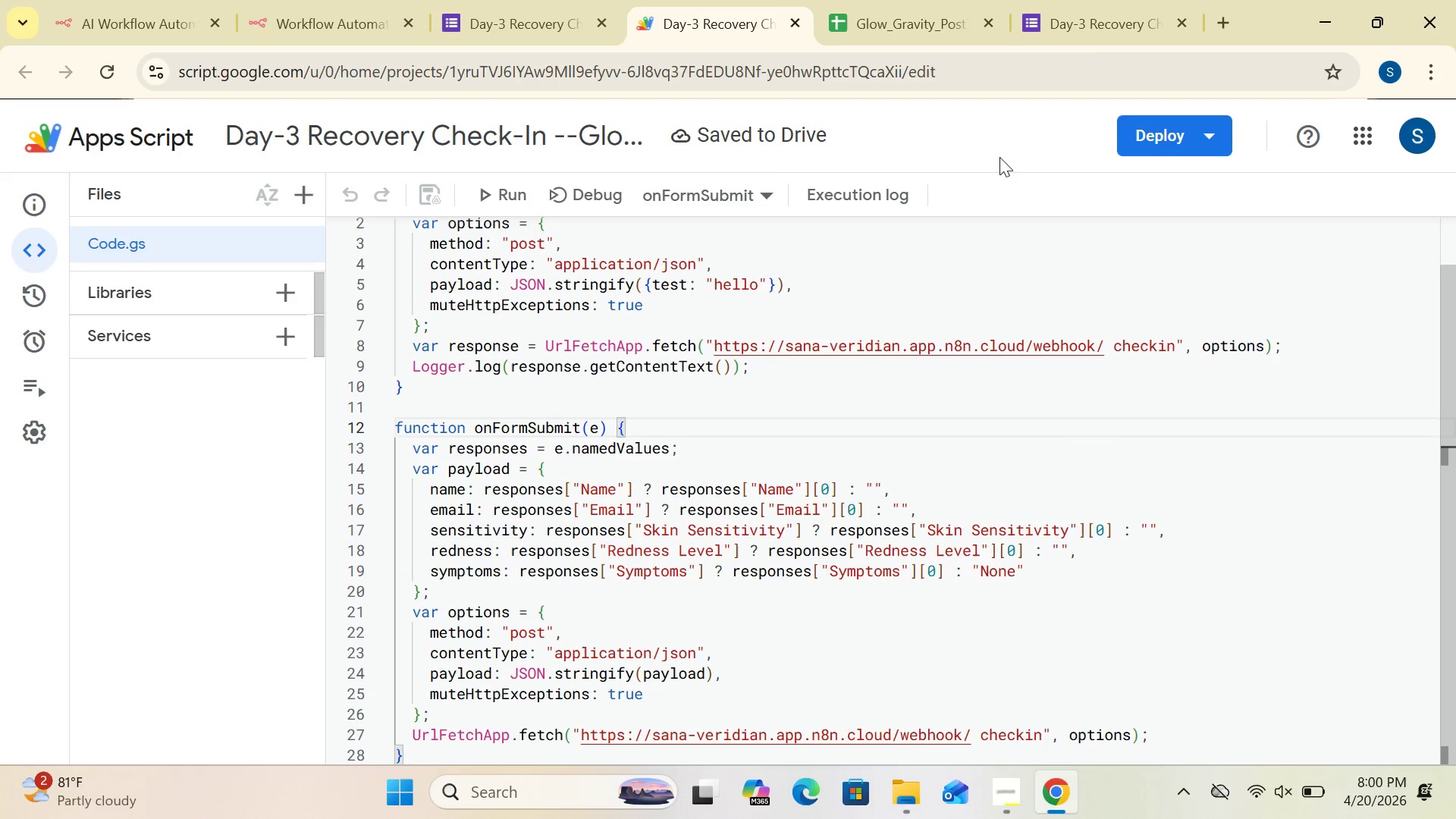 
left_click([1092, 24])
 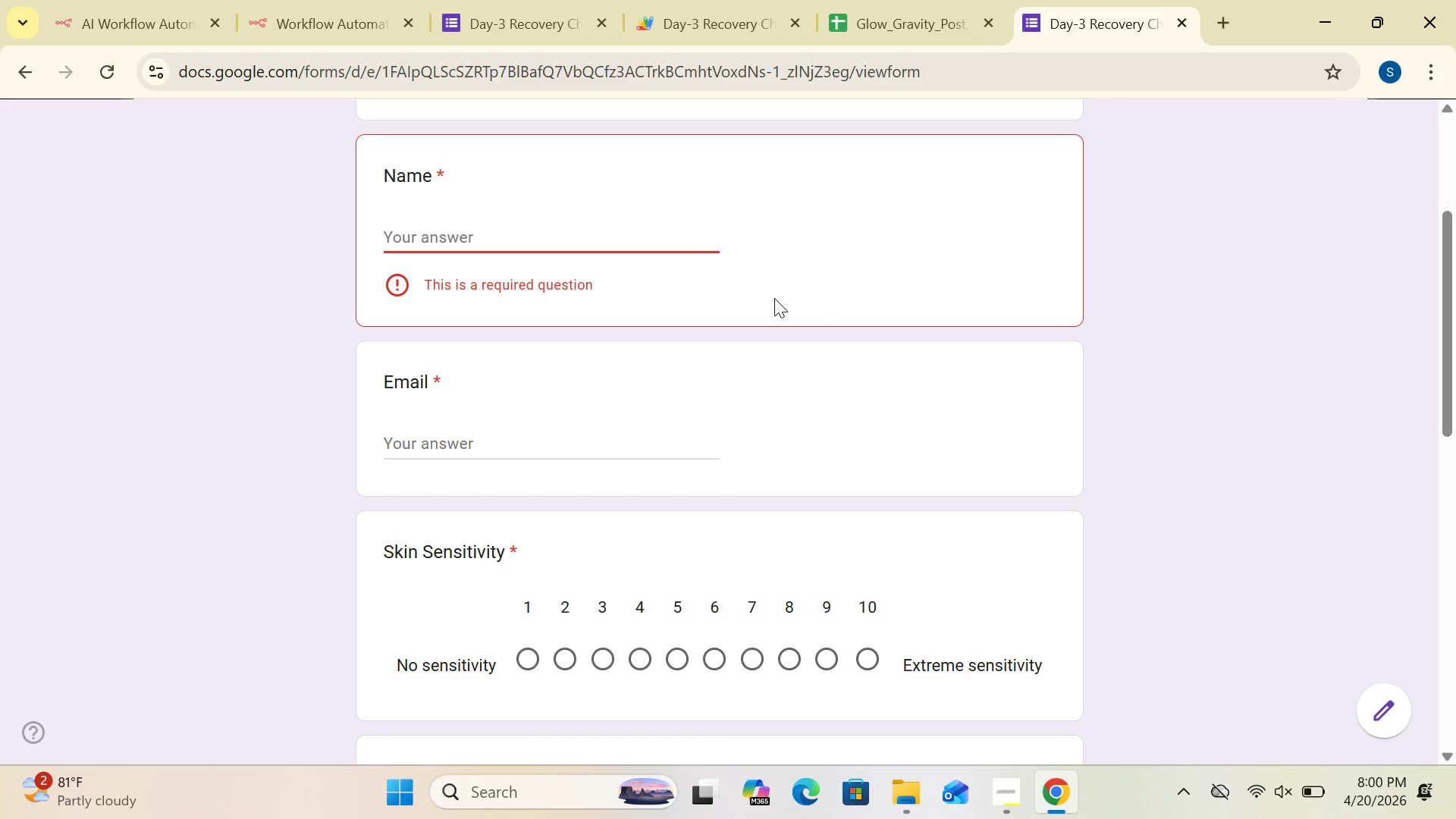 
wait(5.48)
 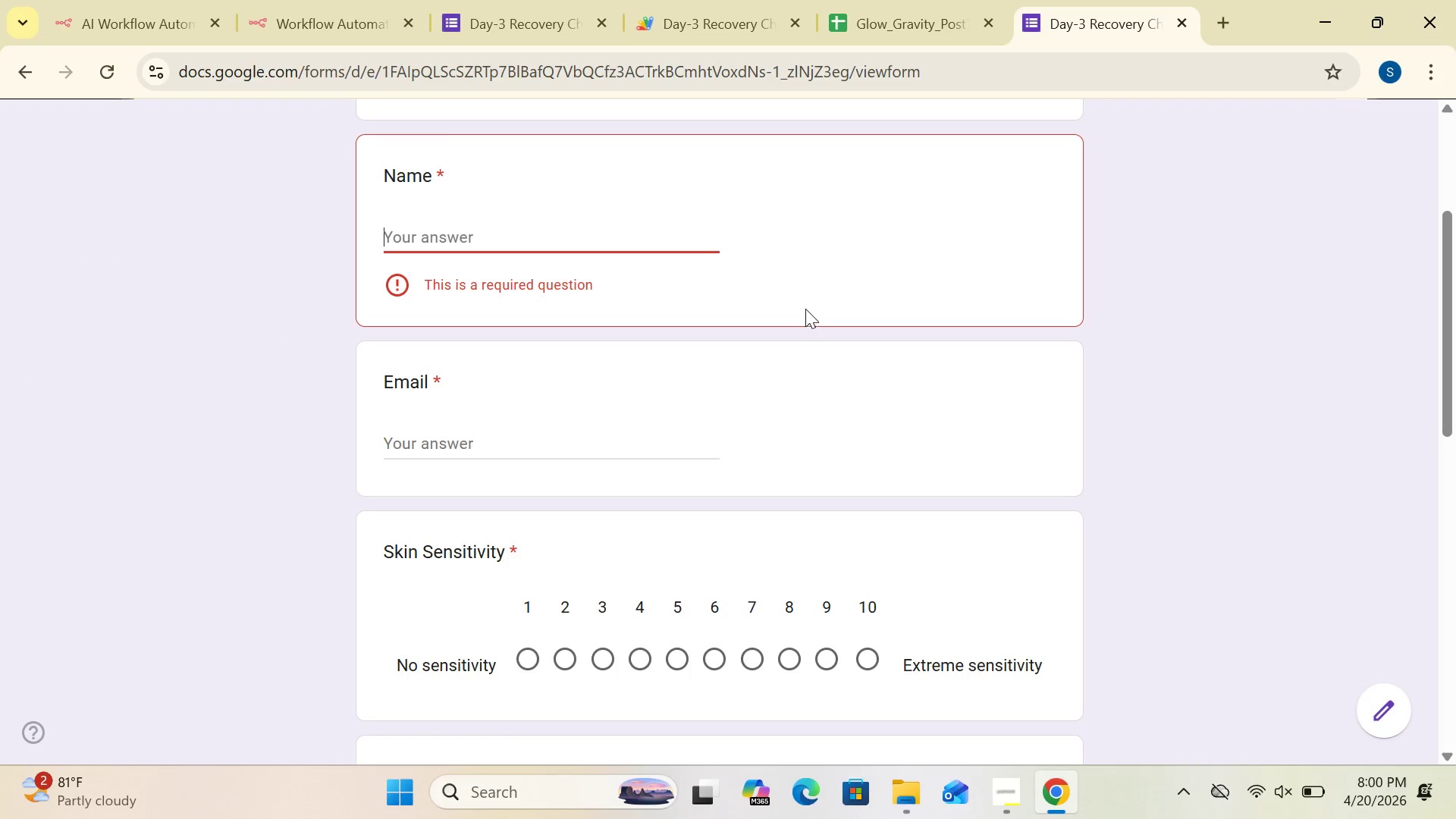 
type(Sarah Johnson)
 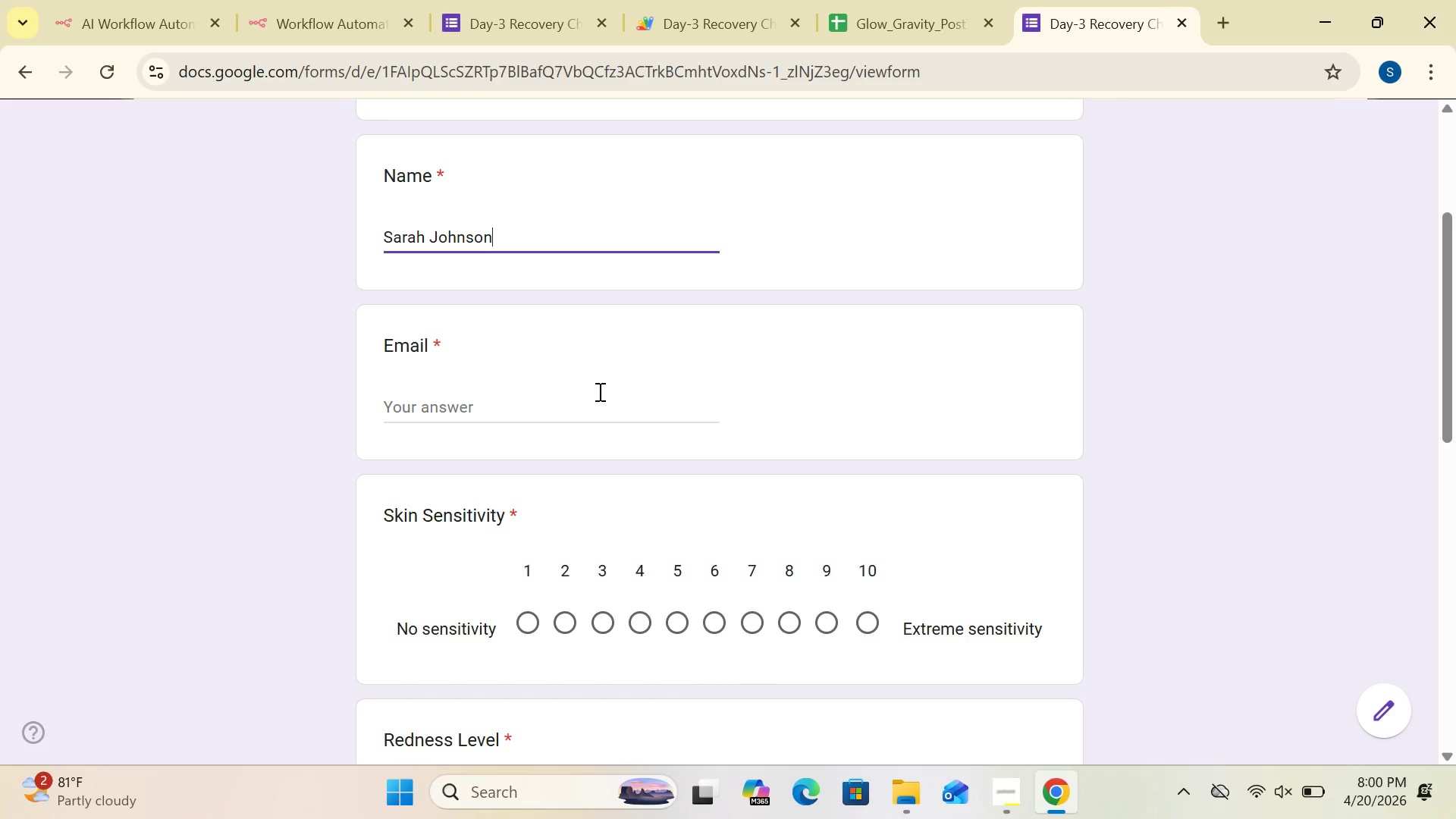 
left_click([579, 407])
 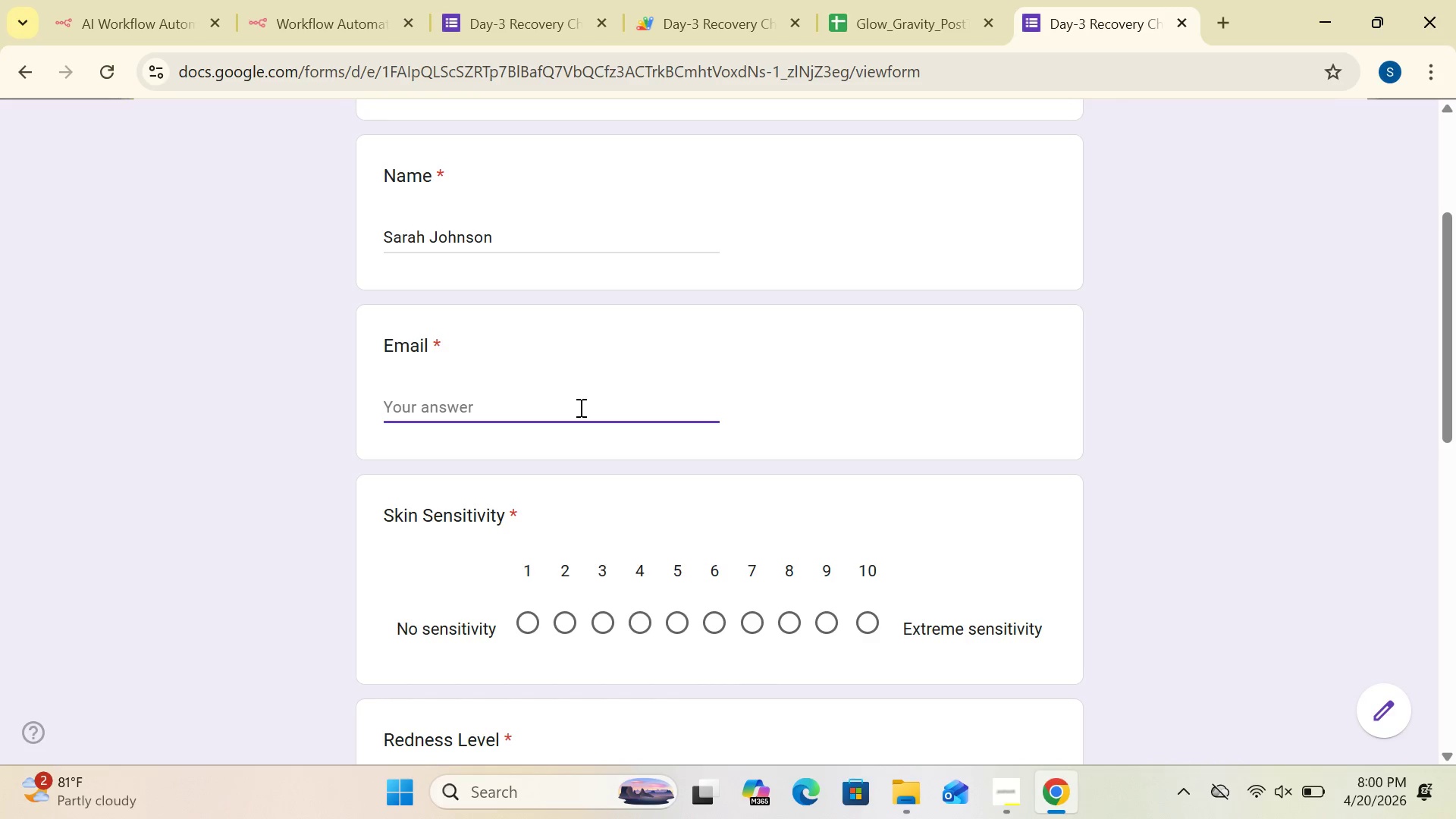 
type(sanabasra00009@gmail.c0m)
 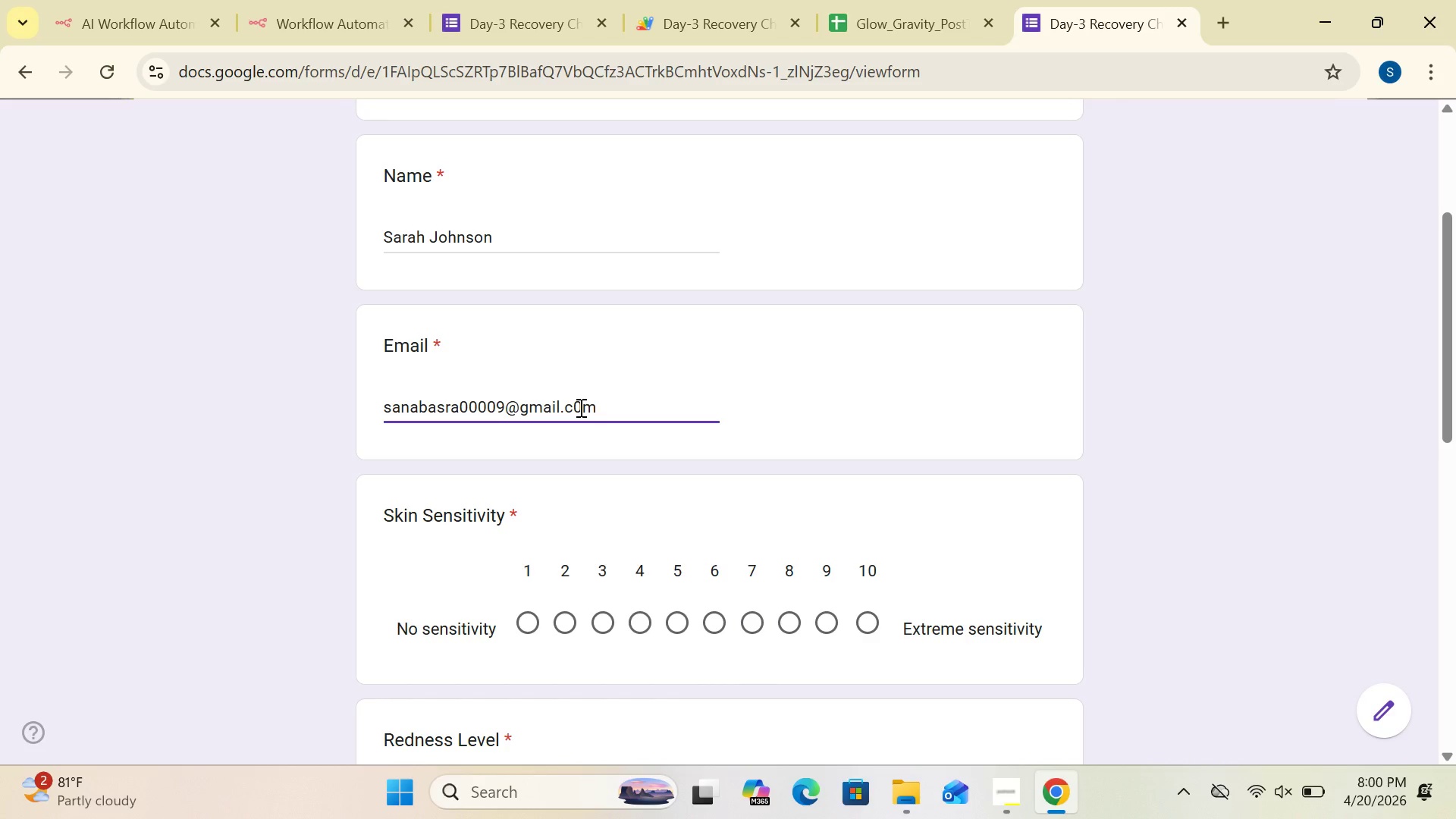 
key(Backspace)
key(Backspace)
type(om)
 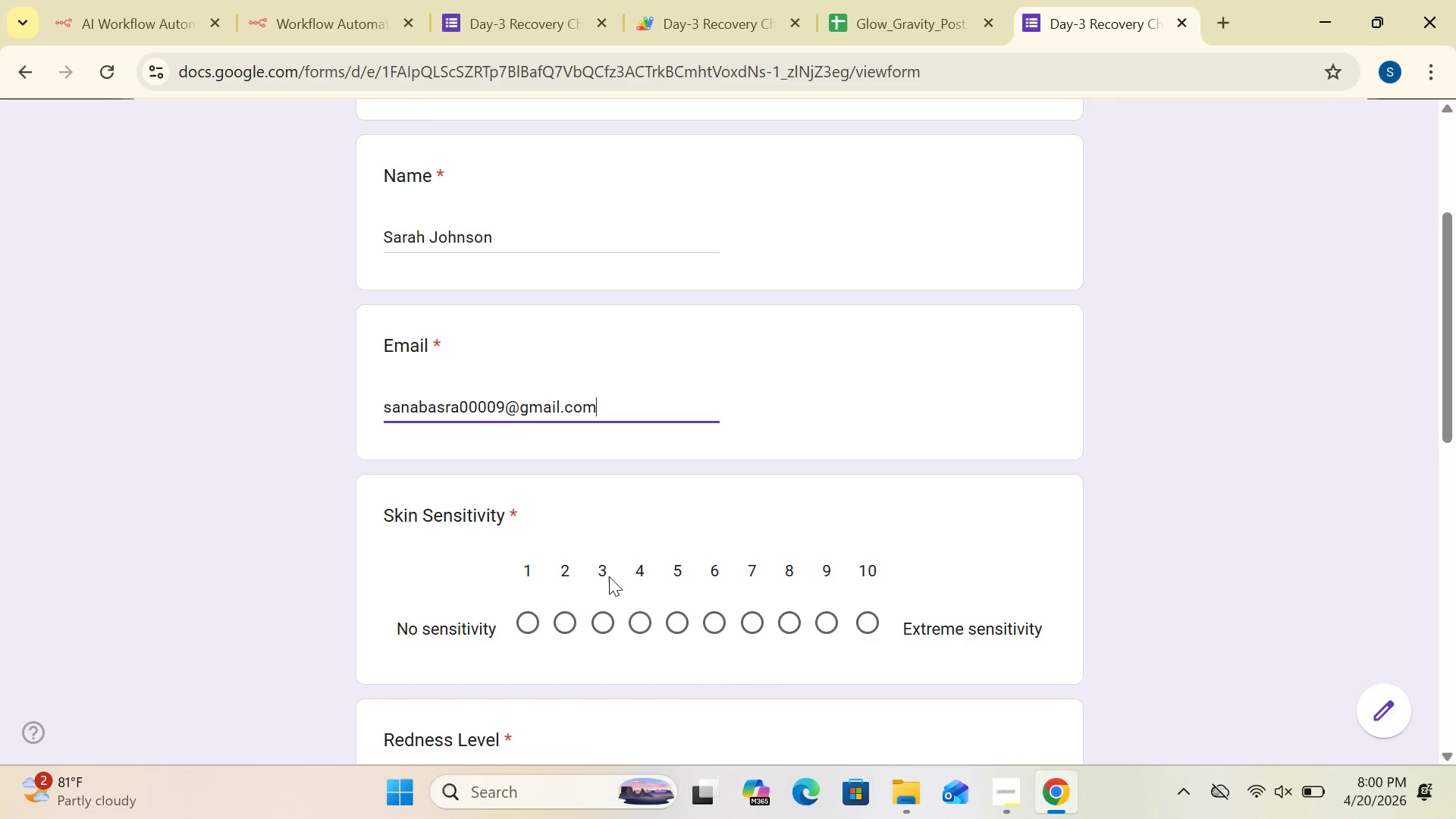 
left_click([601, 619])
 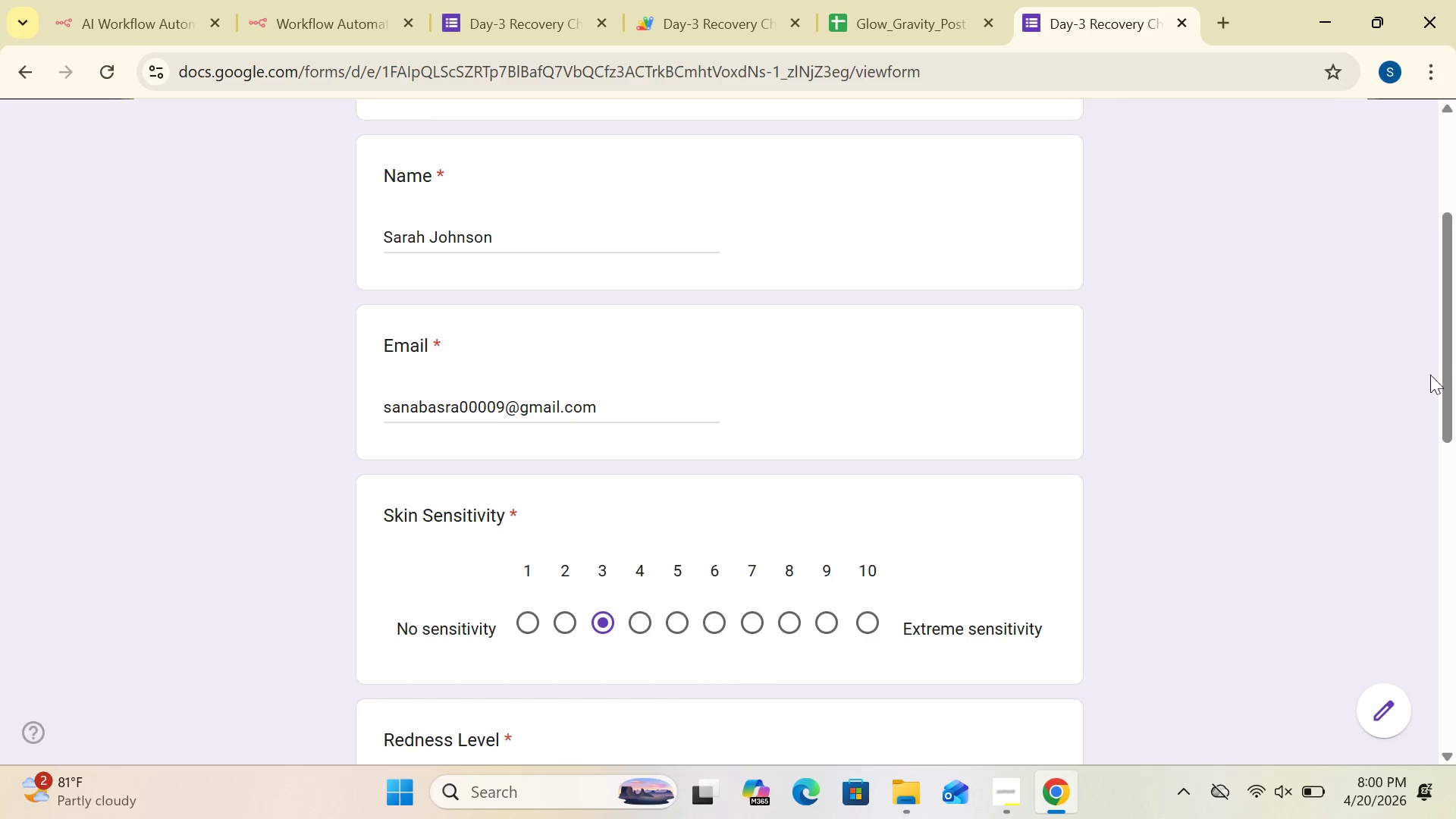 
left_click_drag(start_coordinate=[1445, 375], to_coordinate=[1455, 519])
 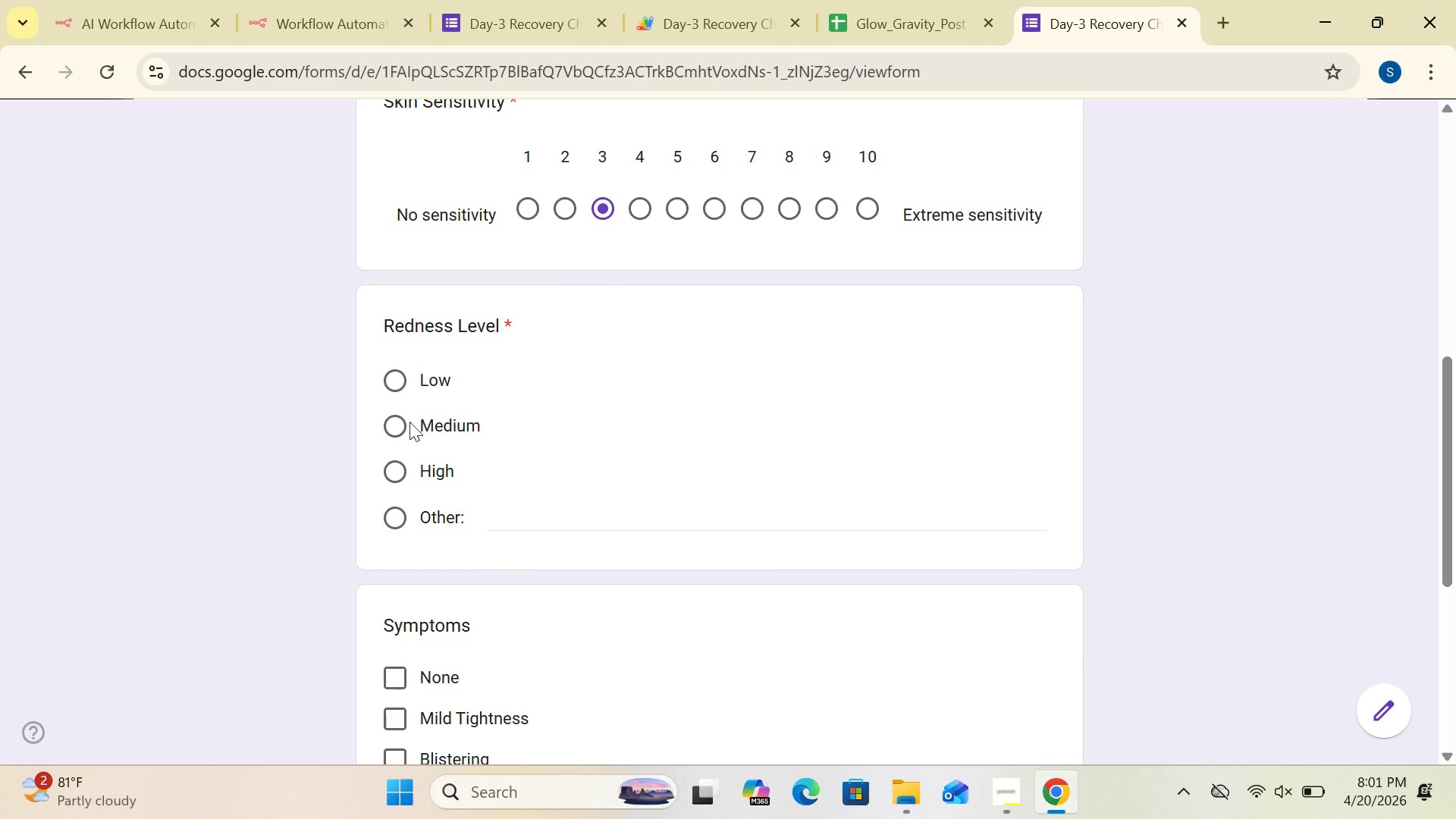 
left_click([395, 372])
 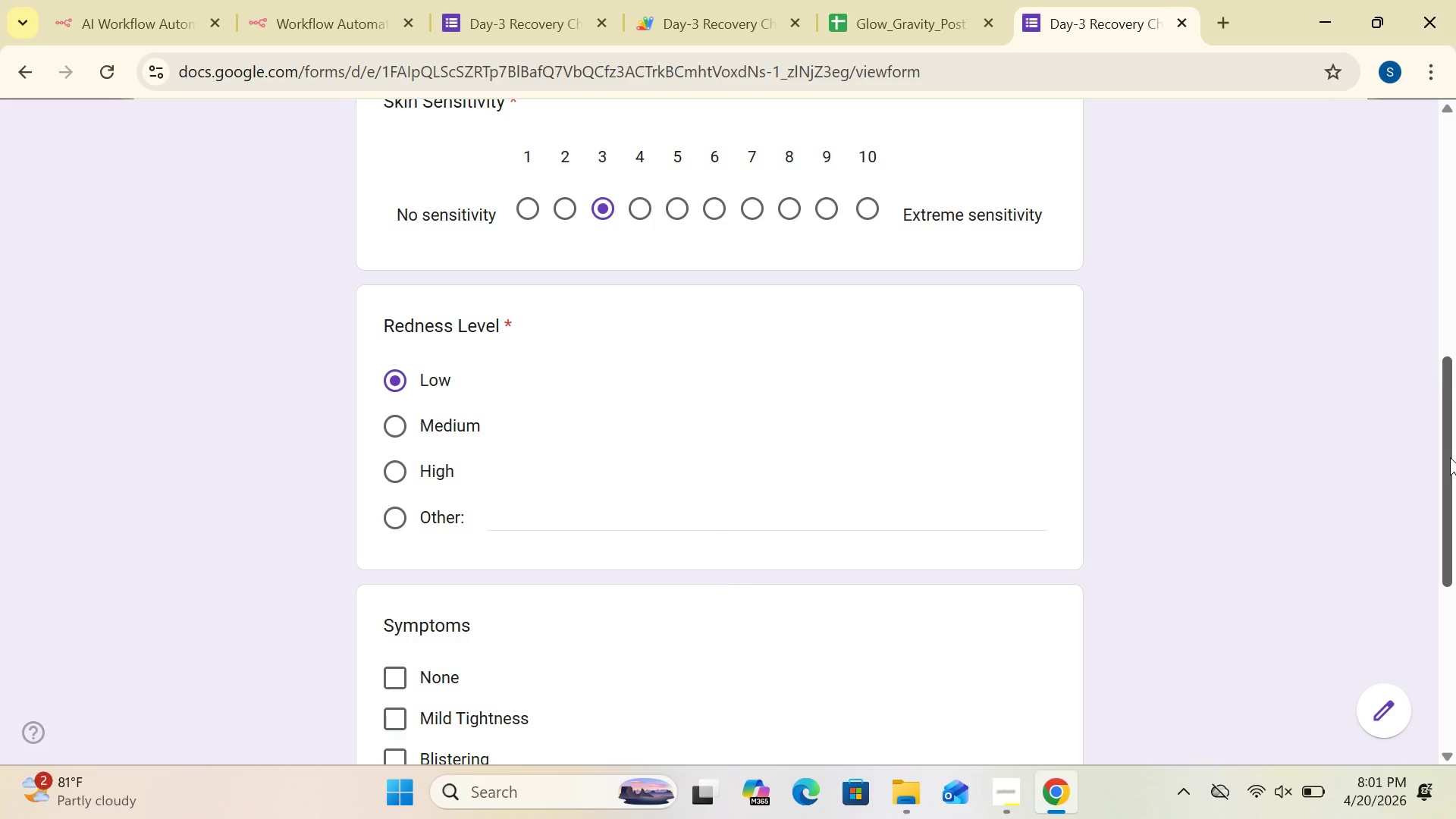 
left_click_drag(start_coordinate=[1443, 462], to_coordinate=[1455, 611])
 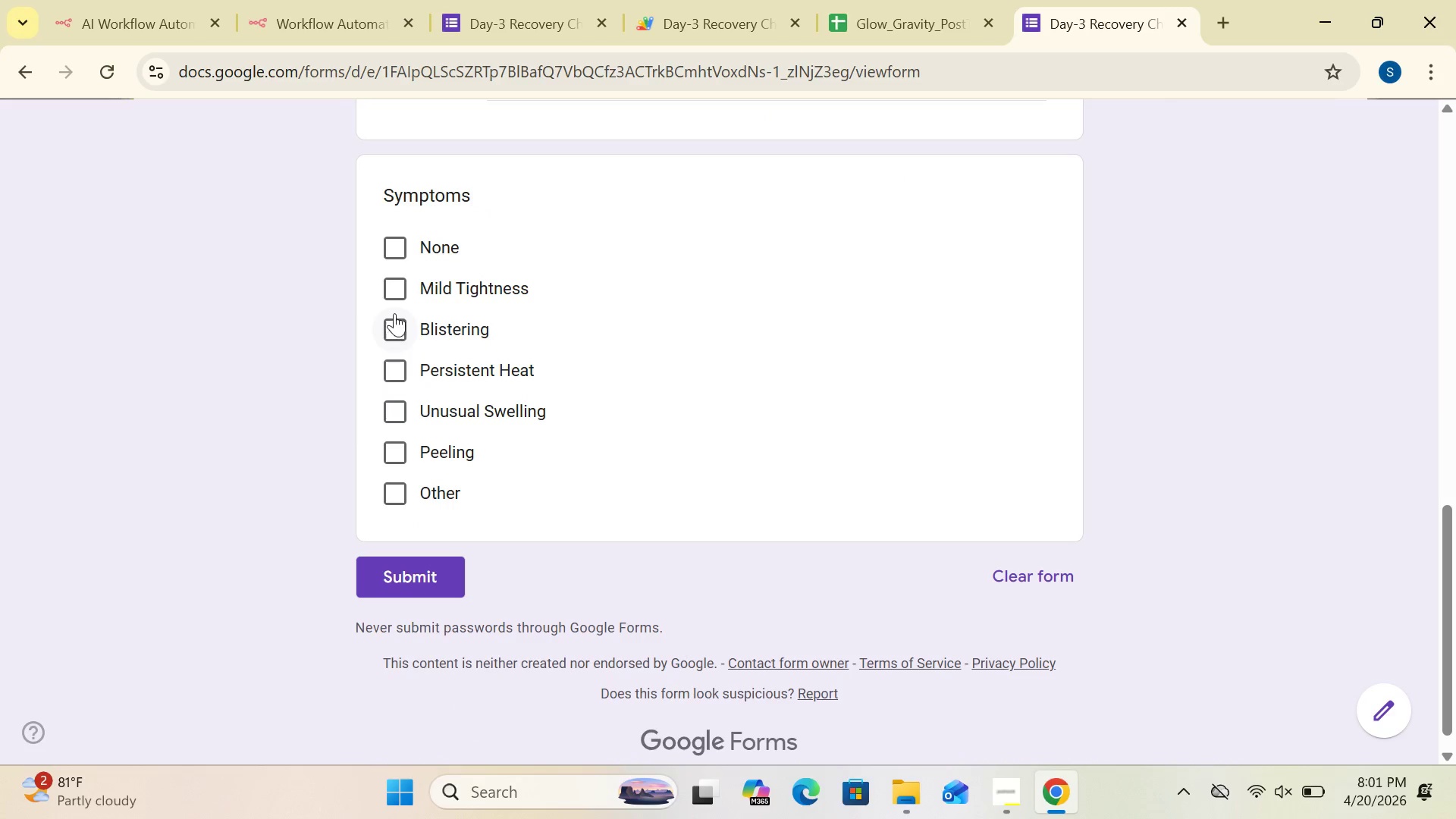 
left_click([397, 231])
 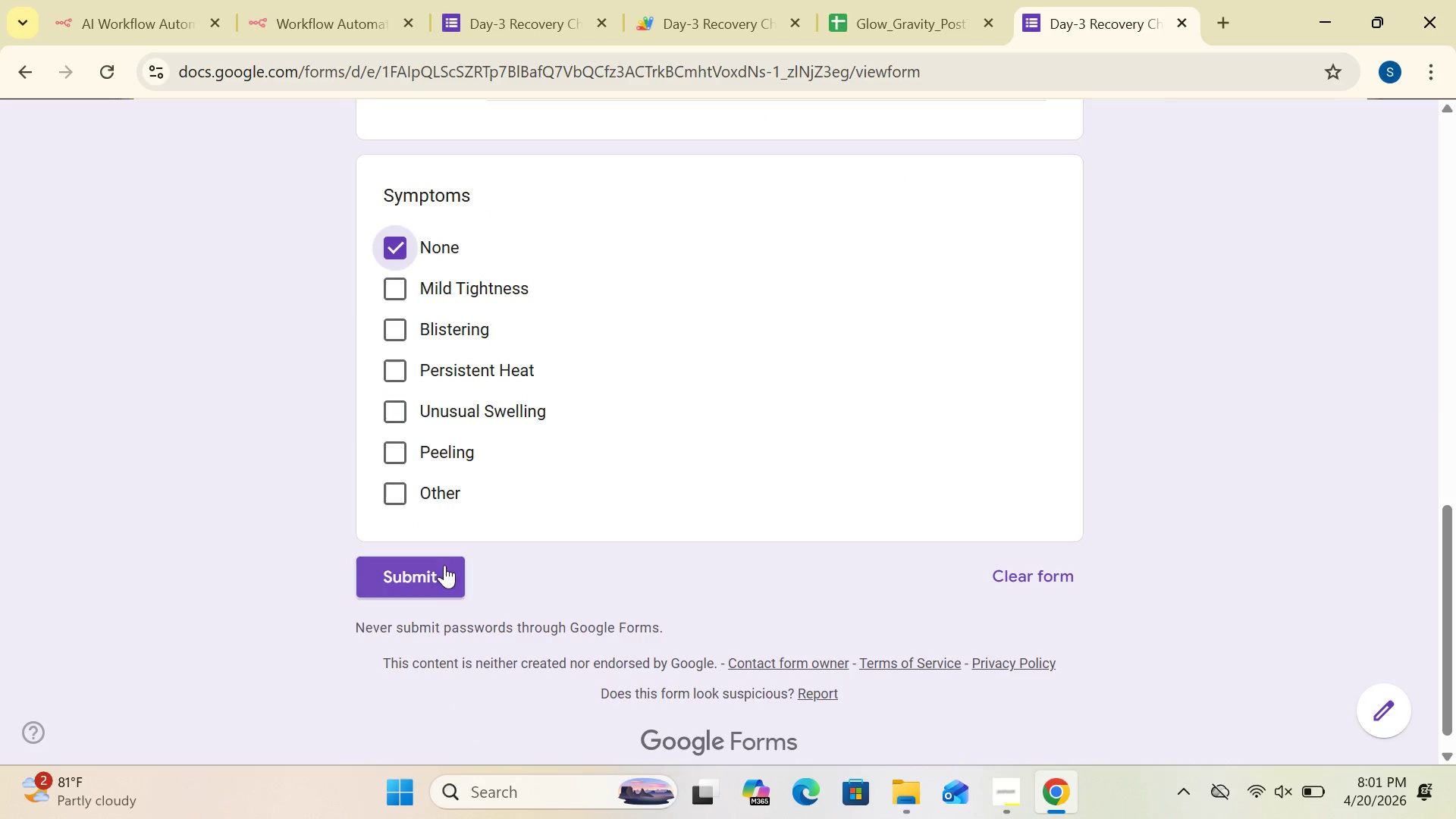 
left_click([435, 573])
 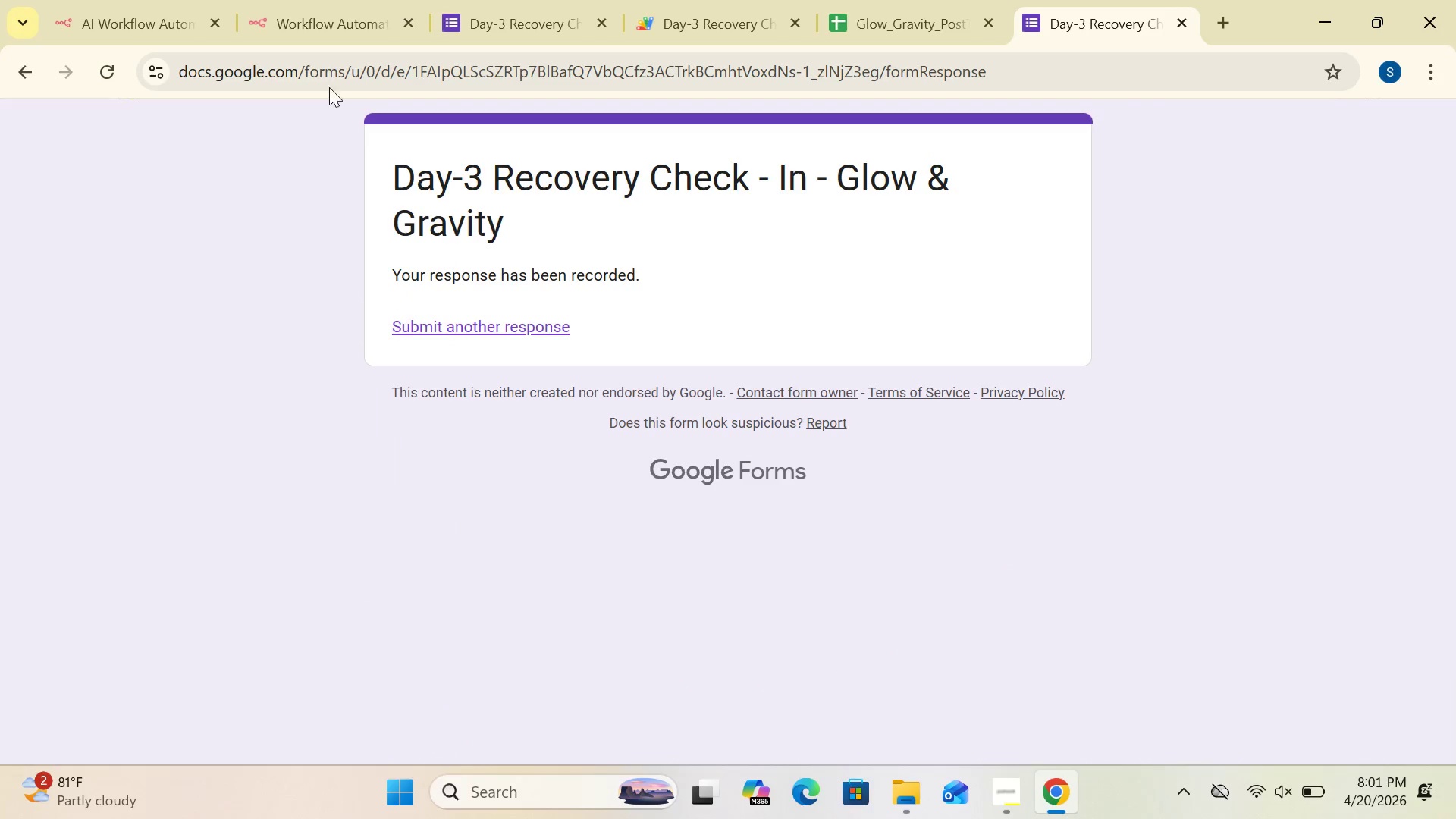 
left_click([334, 28])
 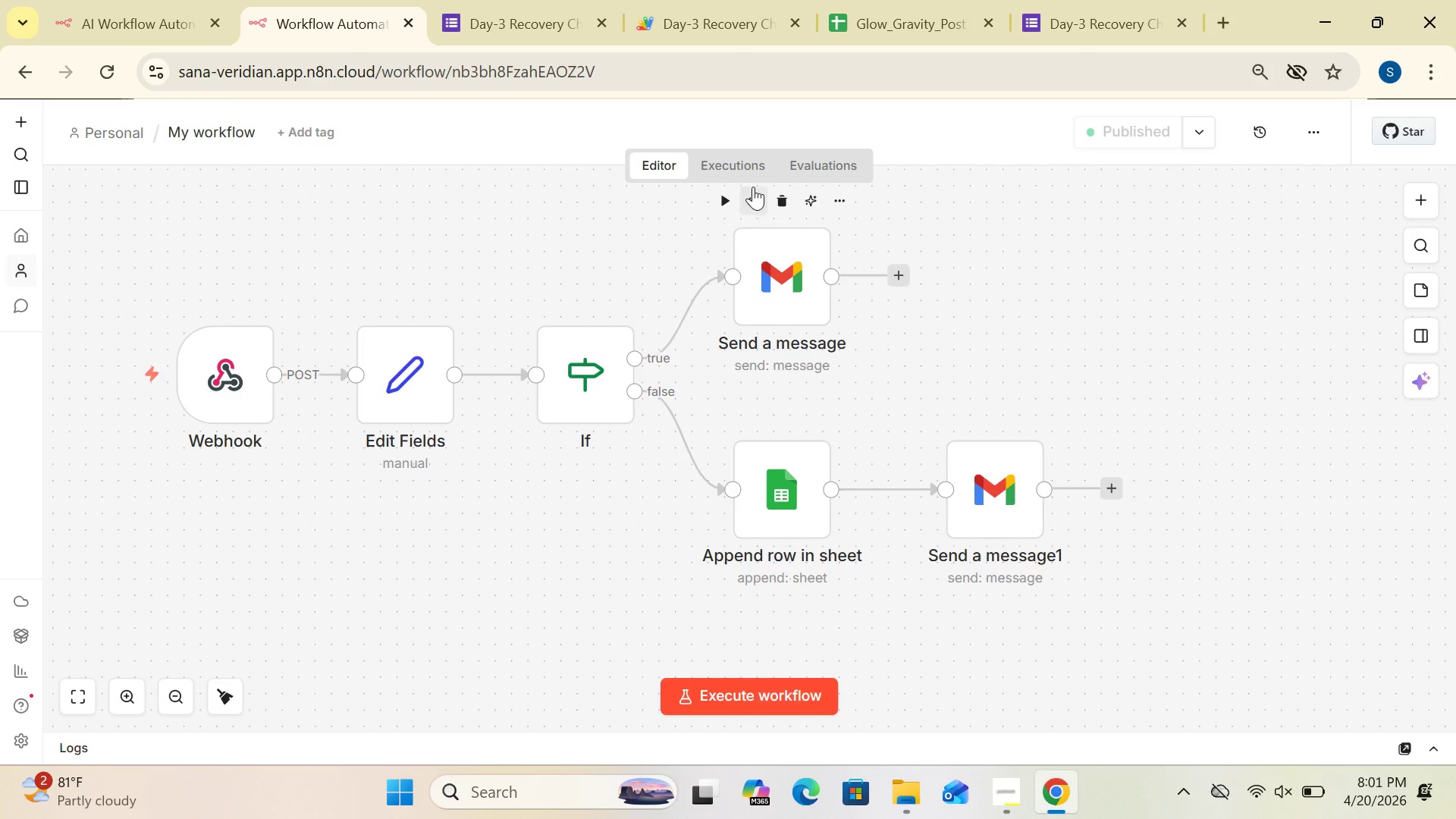 
wait(5.53)
 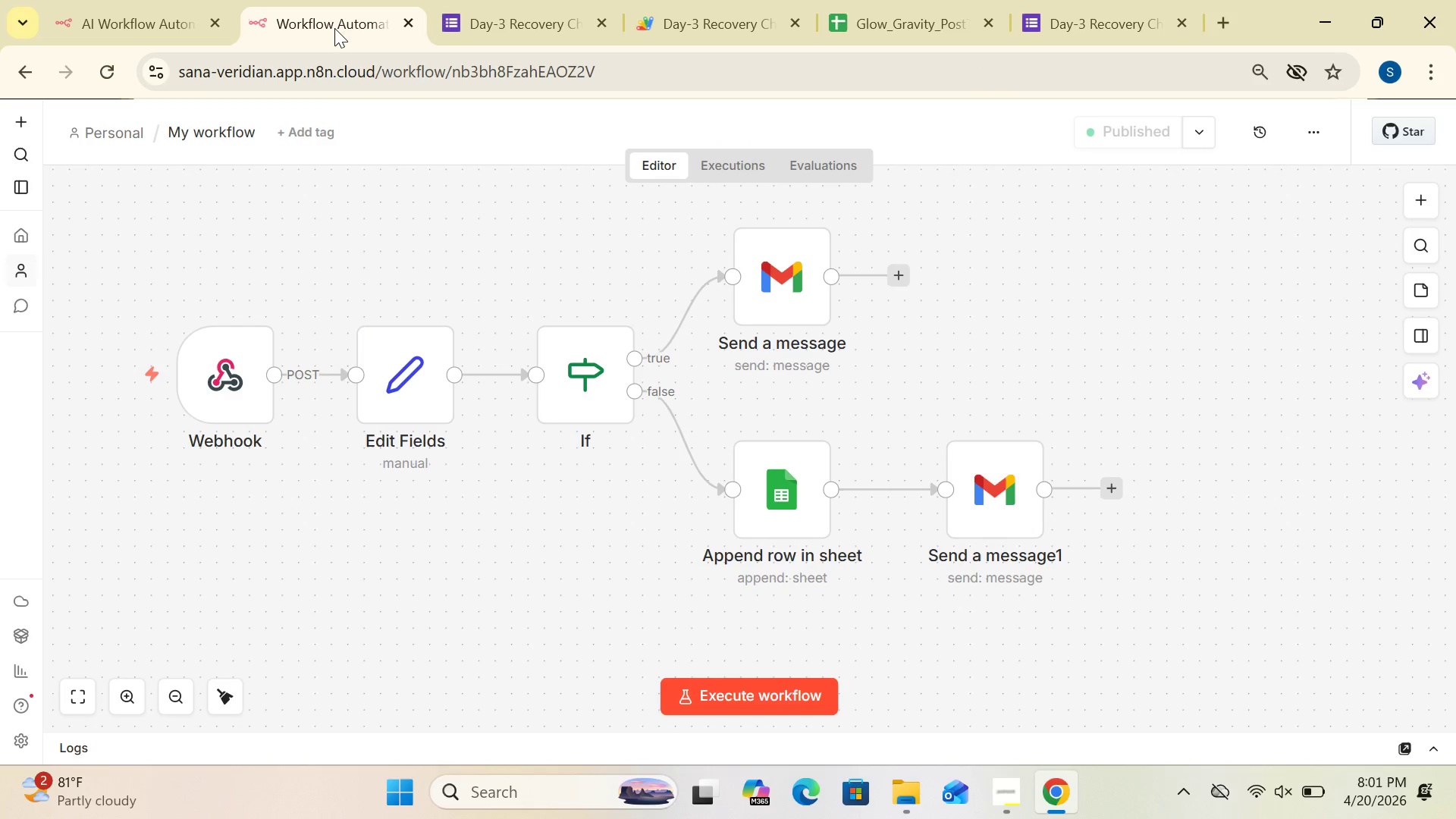 
left_click([737, 162])
 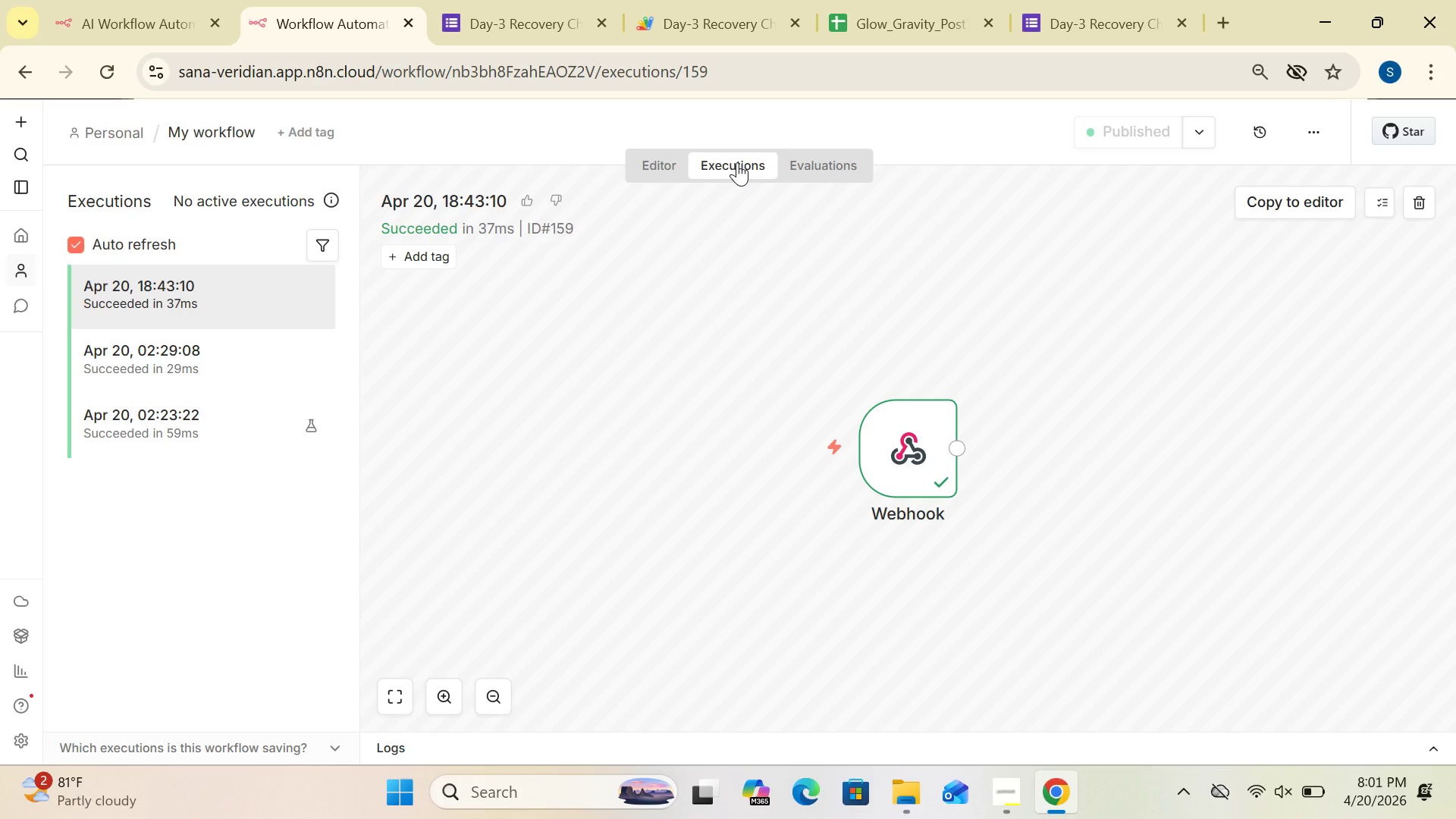 
wait(7.74)
 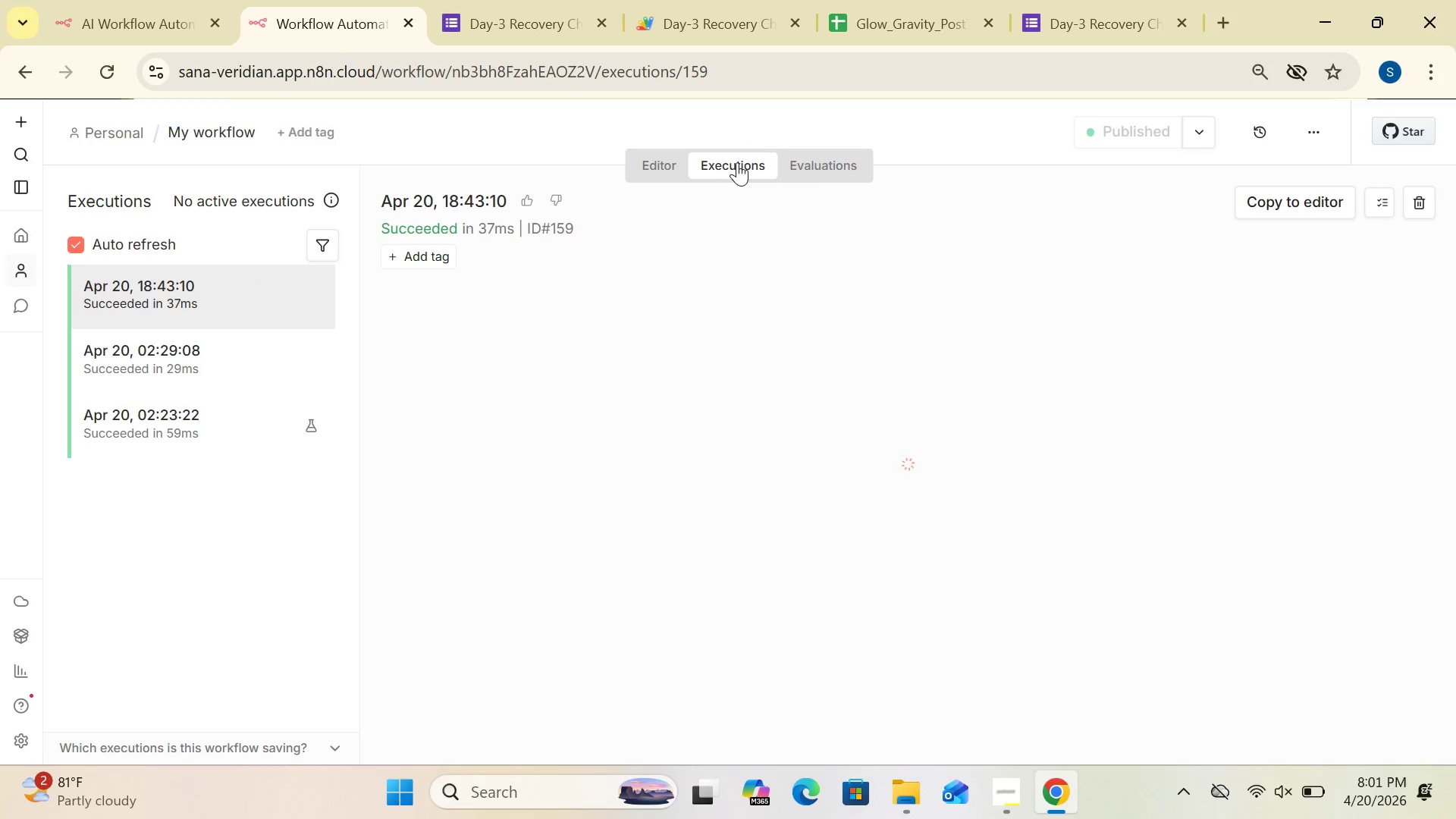 
left_click([333, 27])
 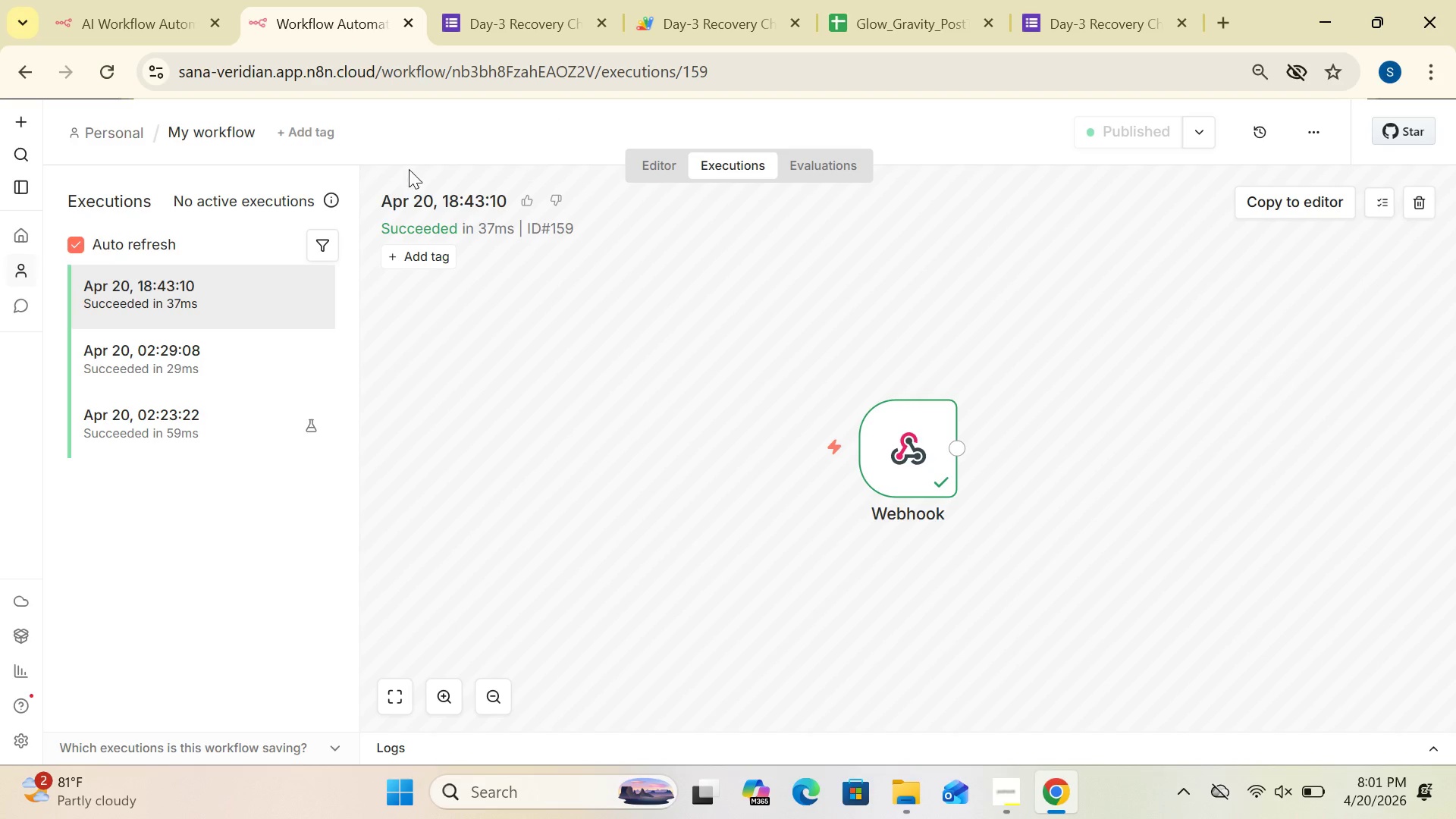 
left_click([649, 173])
 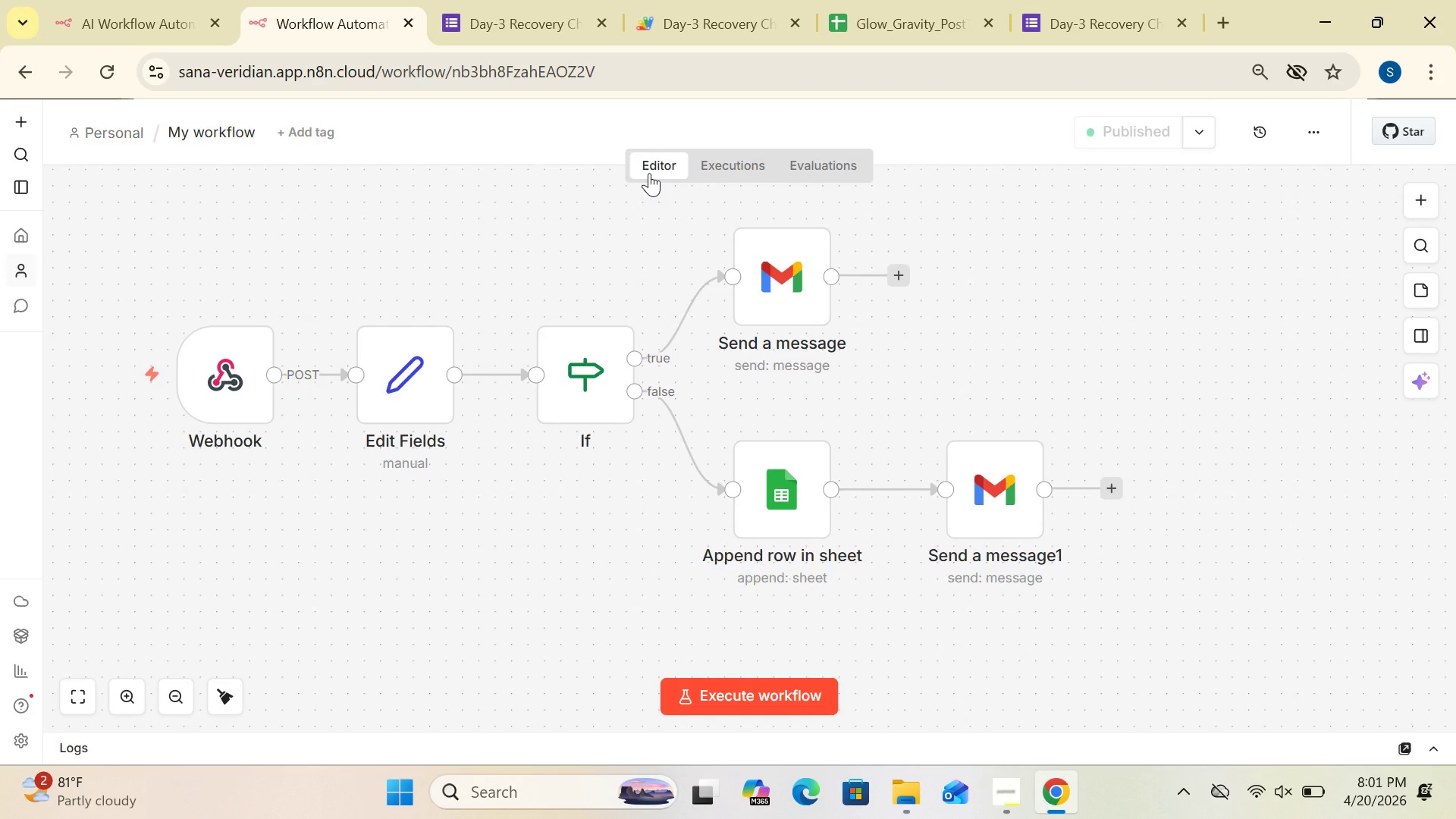 
wait(12.81)
 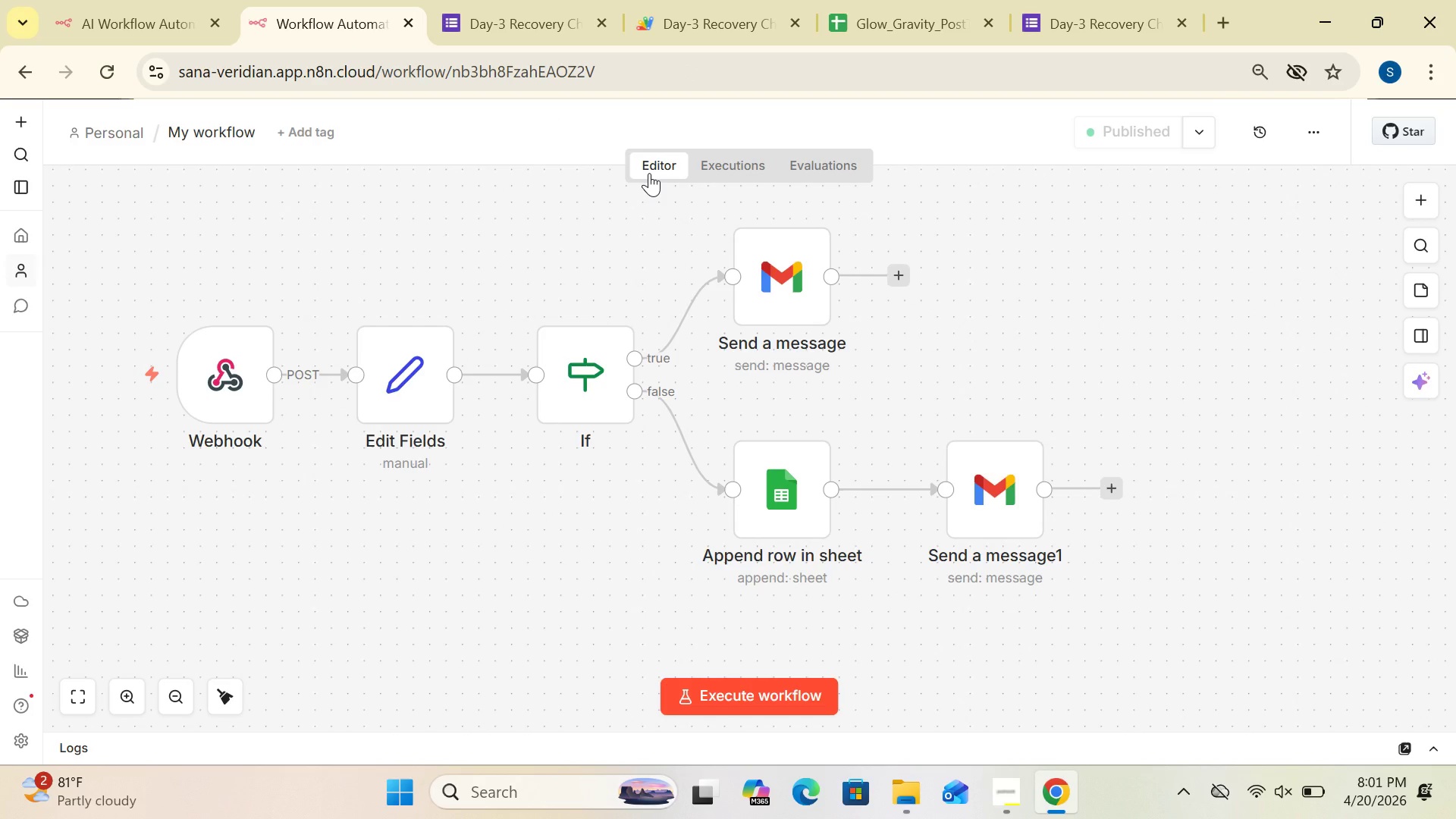 
left_click([341, 34])
 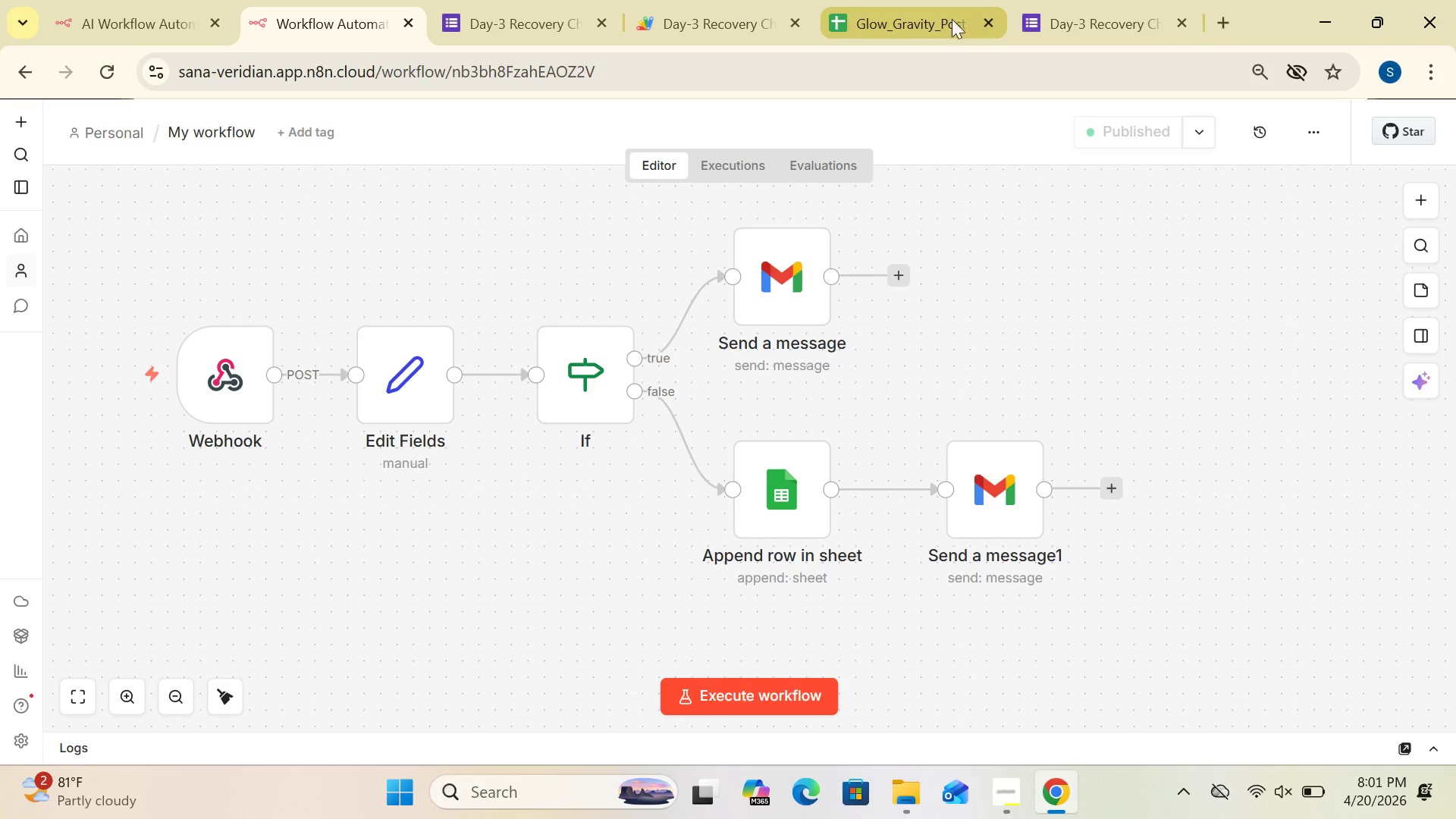 
left_click([686, 27])
 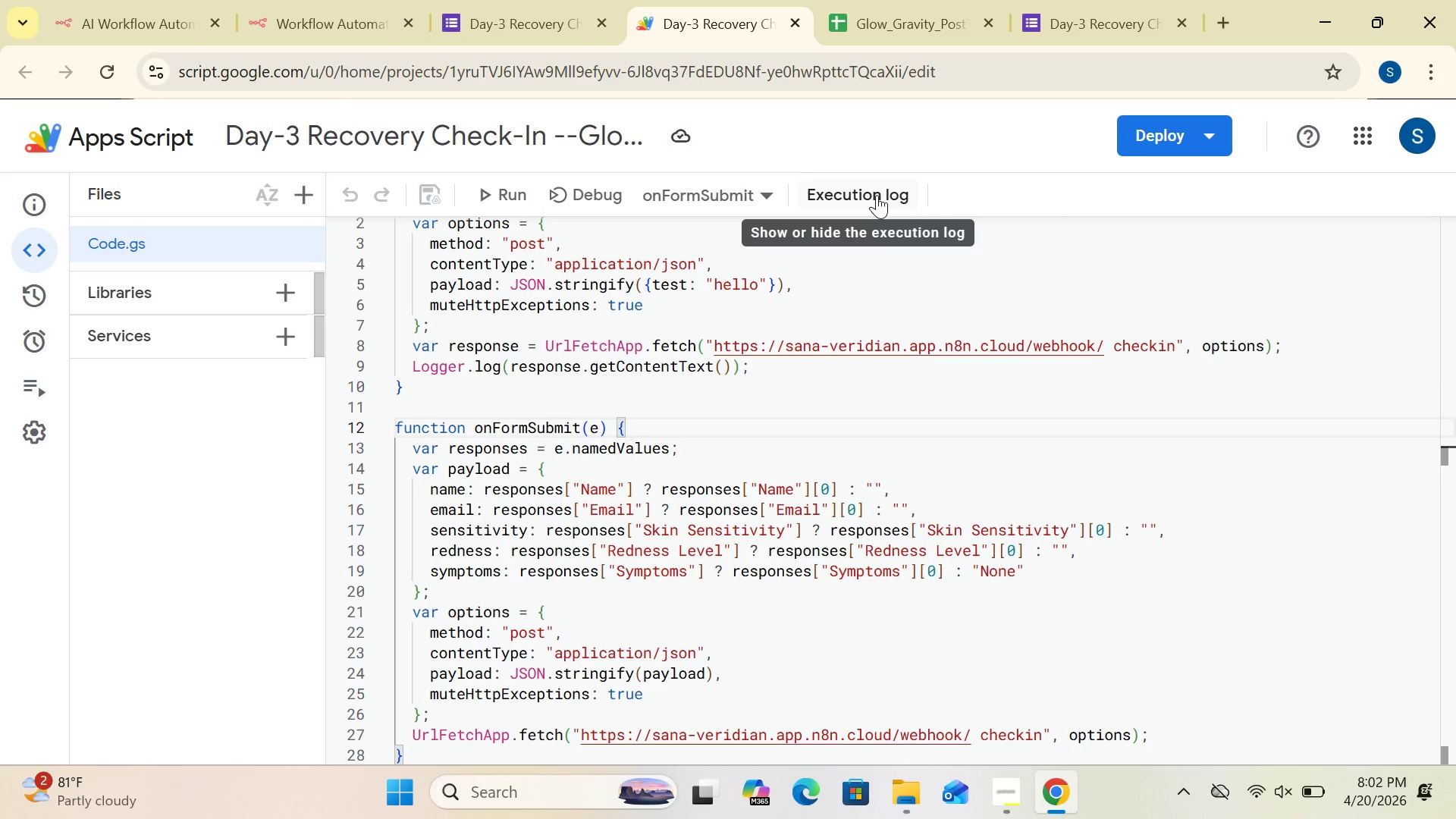 
wait(18.92)
 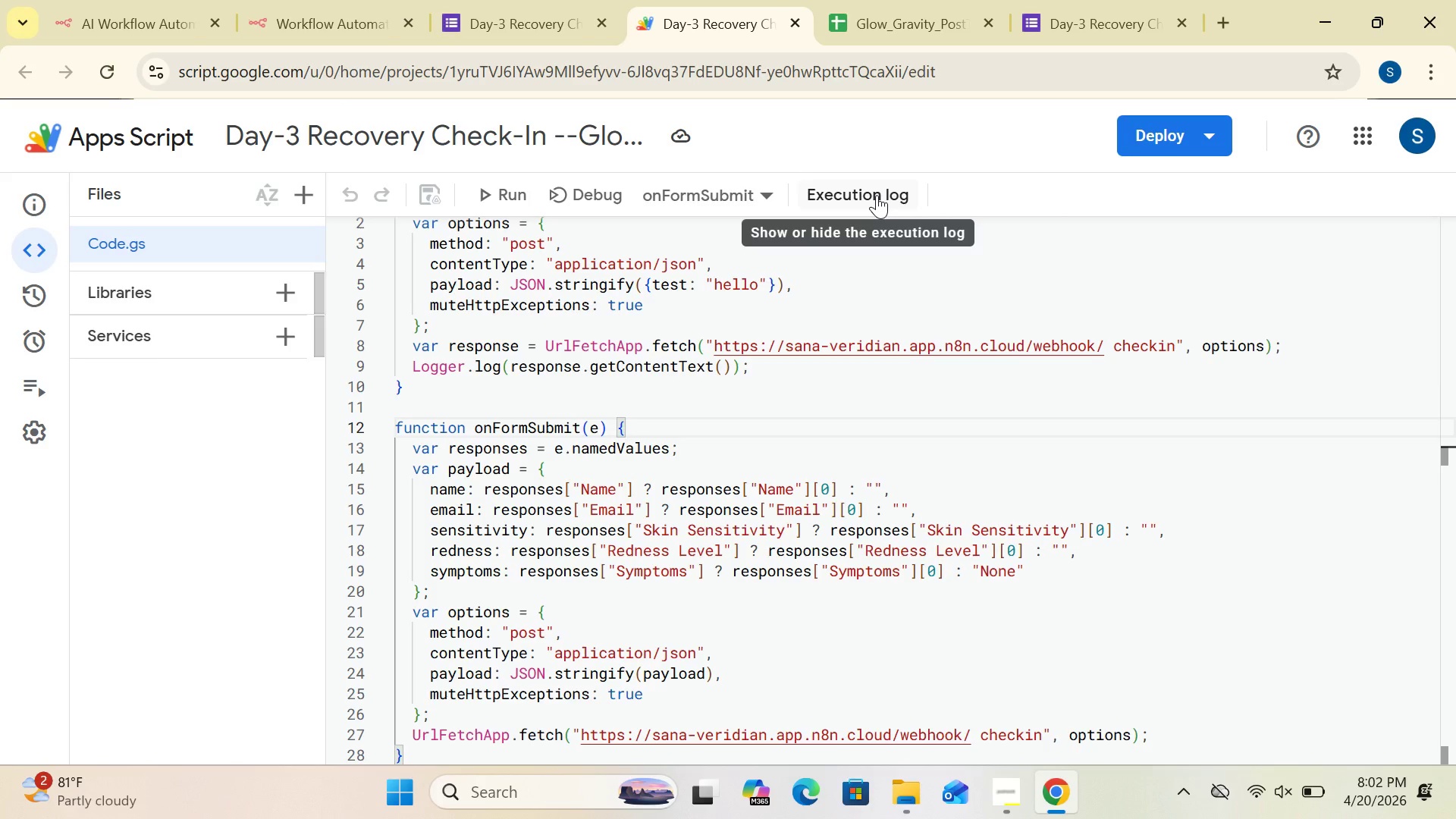 
left_click([877, 195])
 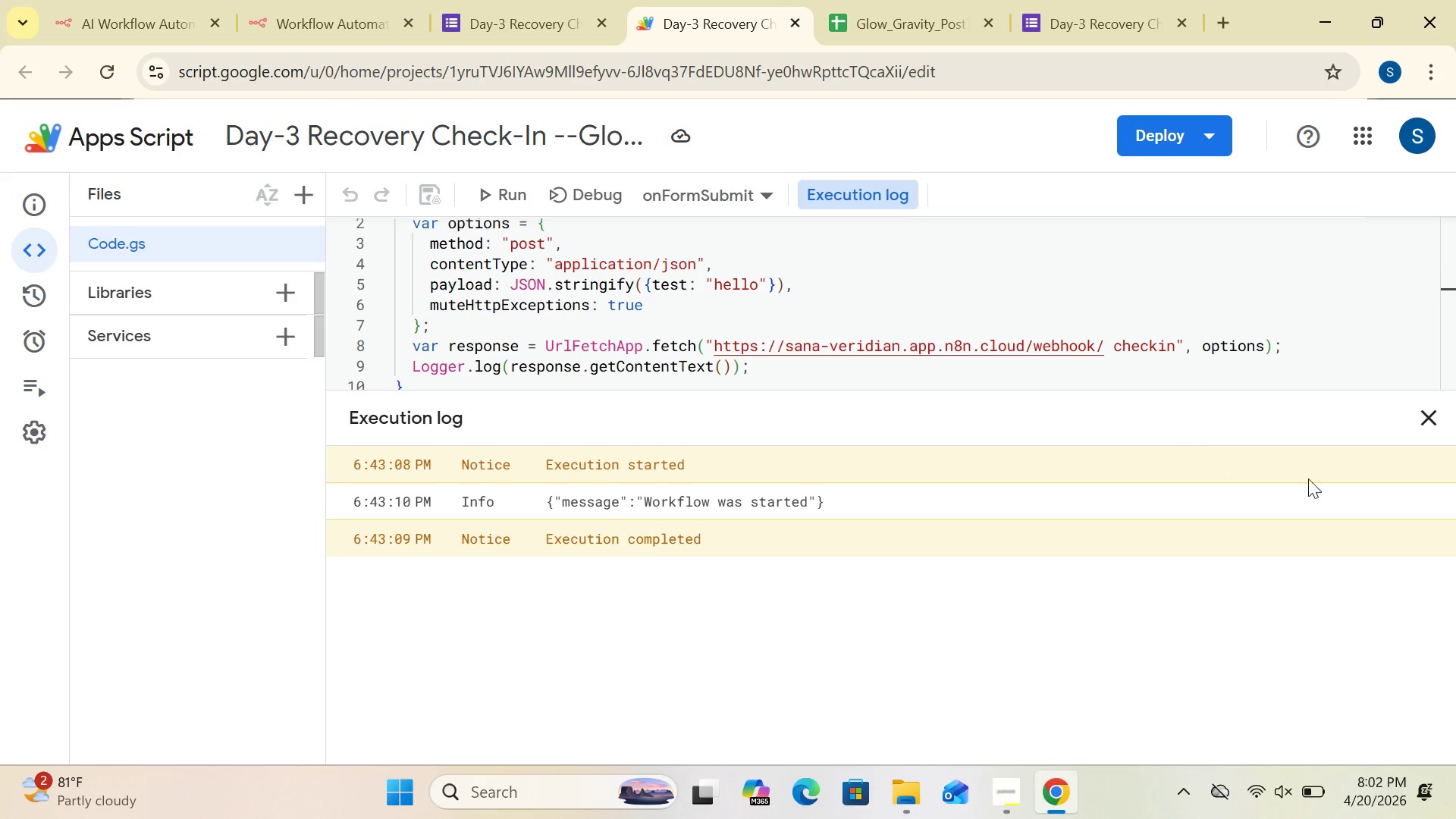 
wait(5.62)
 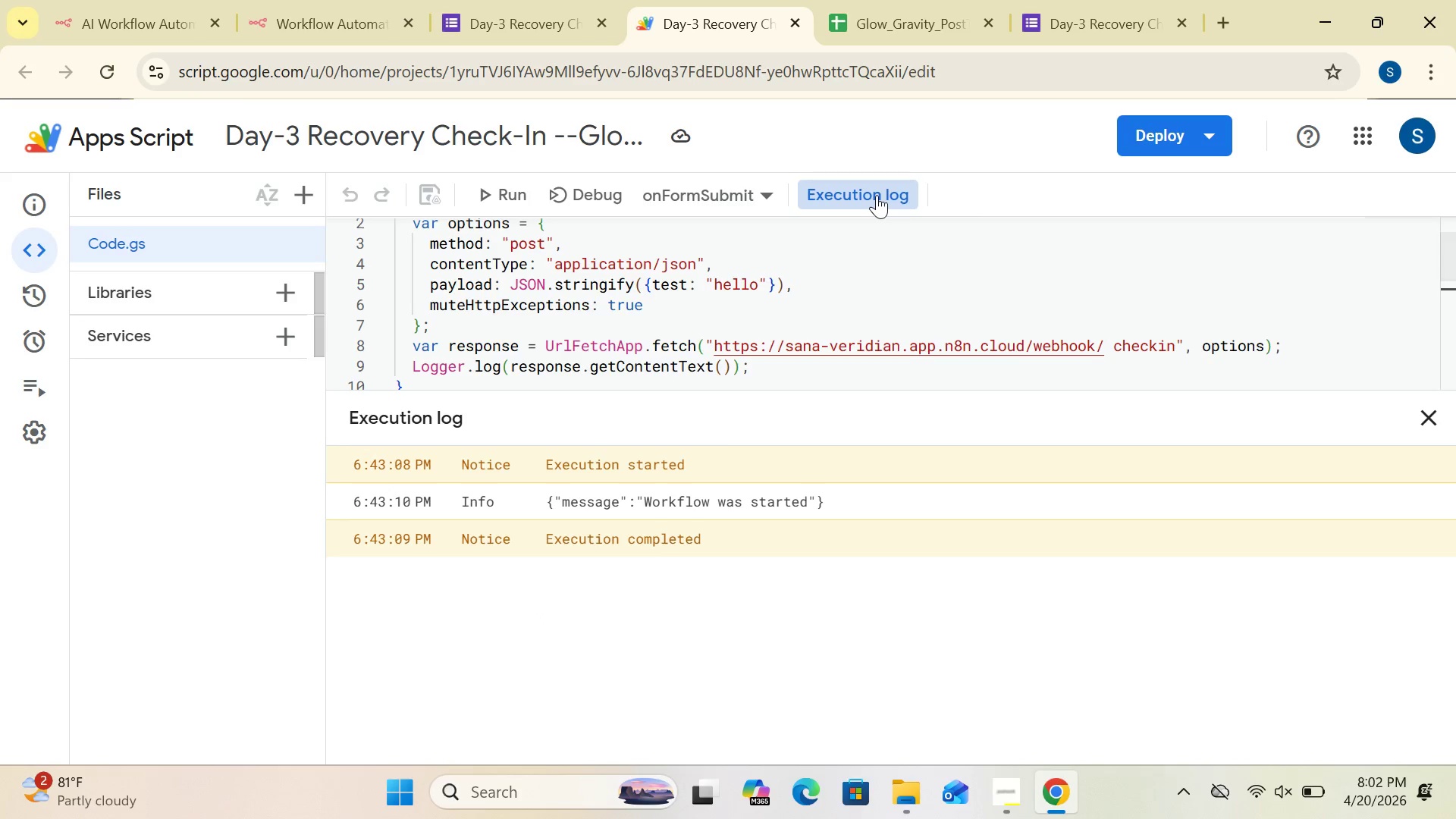 
left_click([1430, 415])
 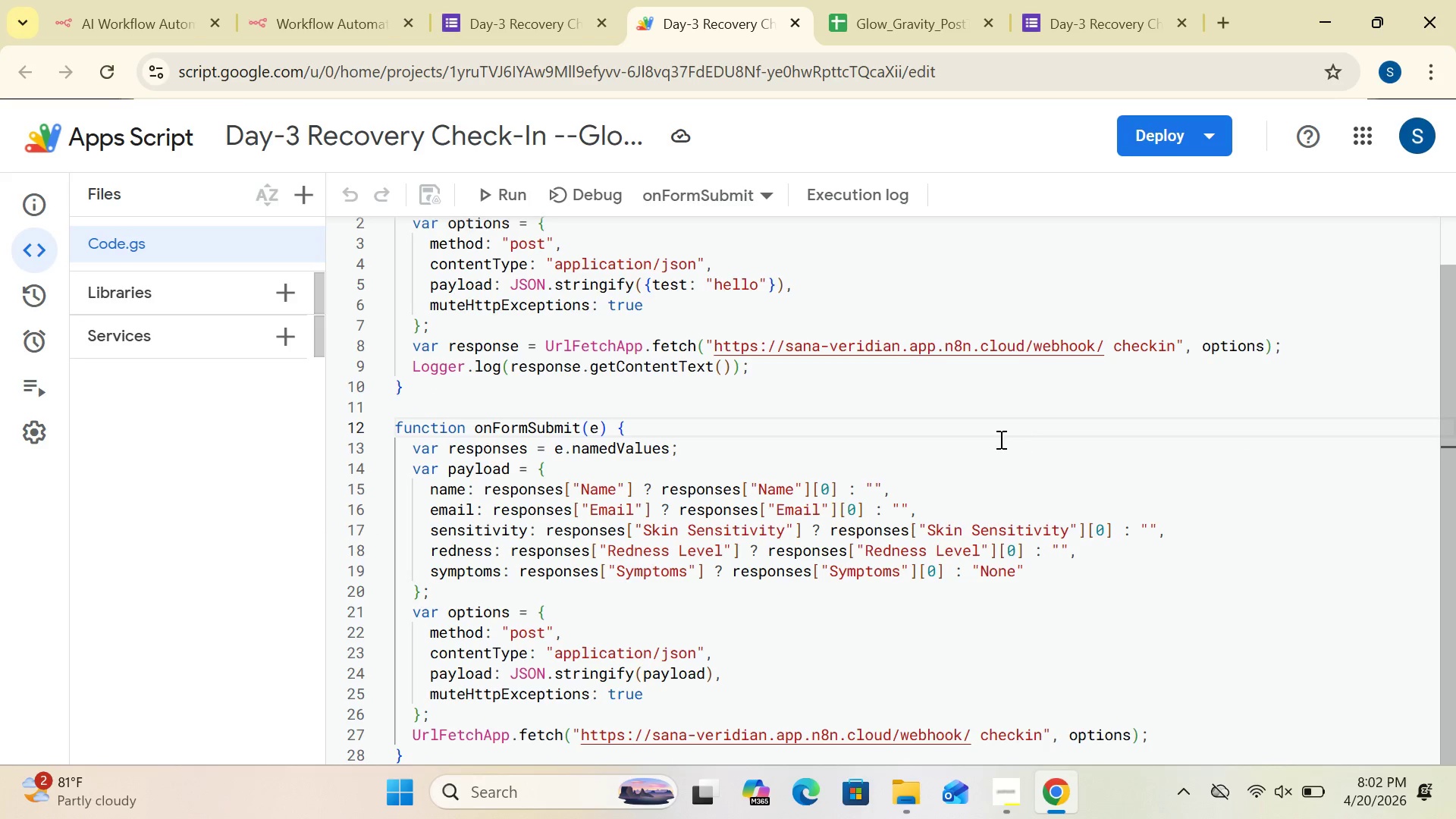 
wait(6.53)
 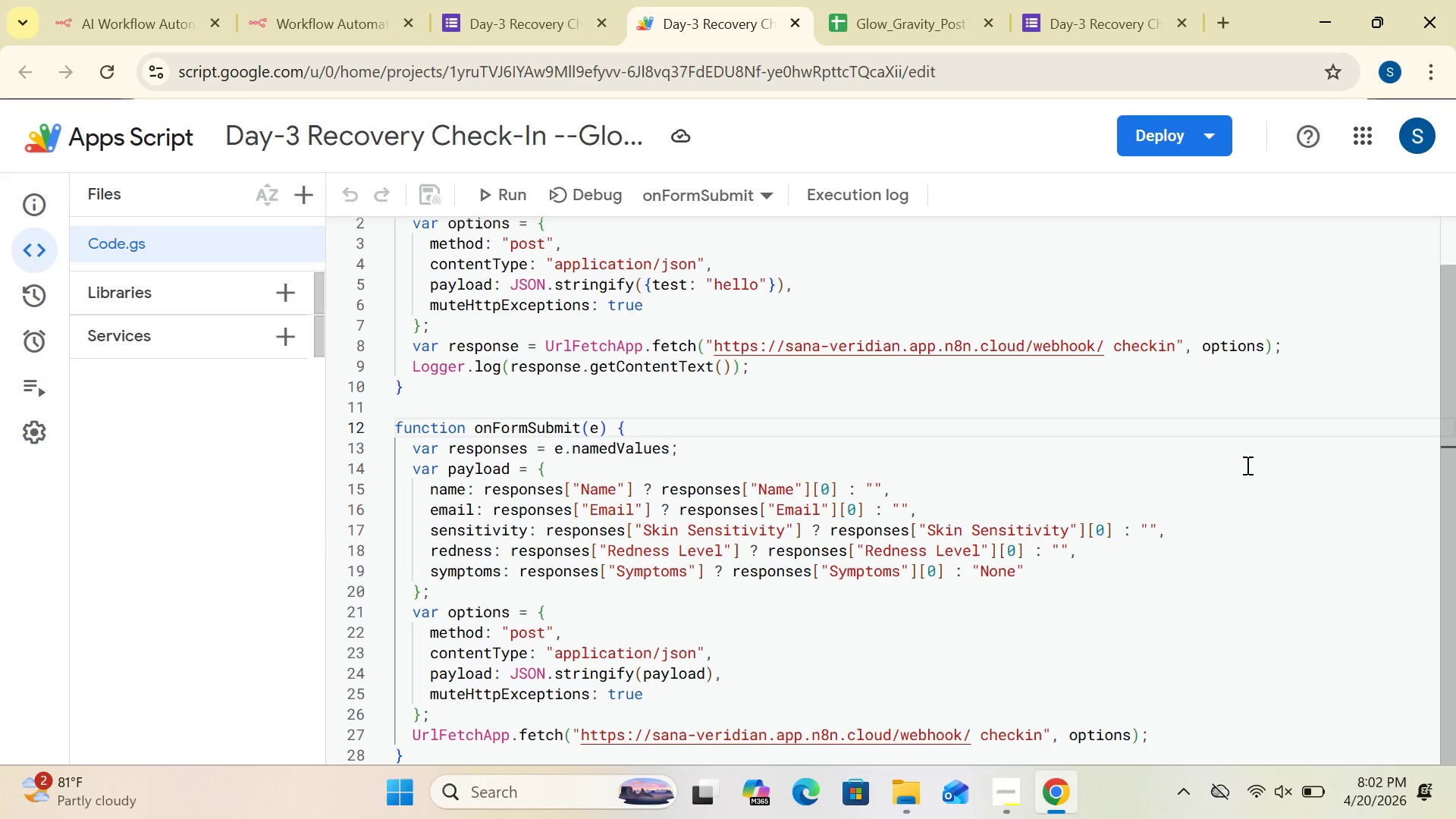 
left_click([777, 183])
 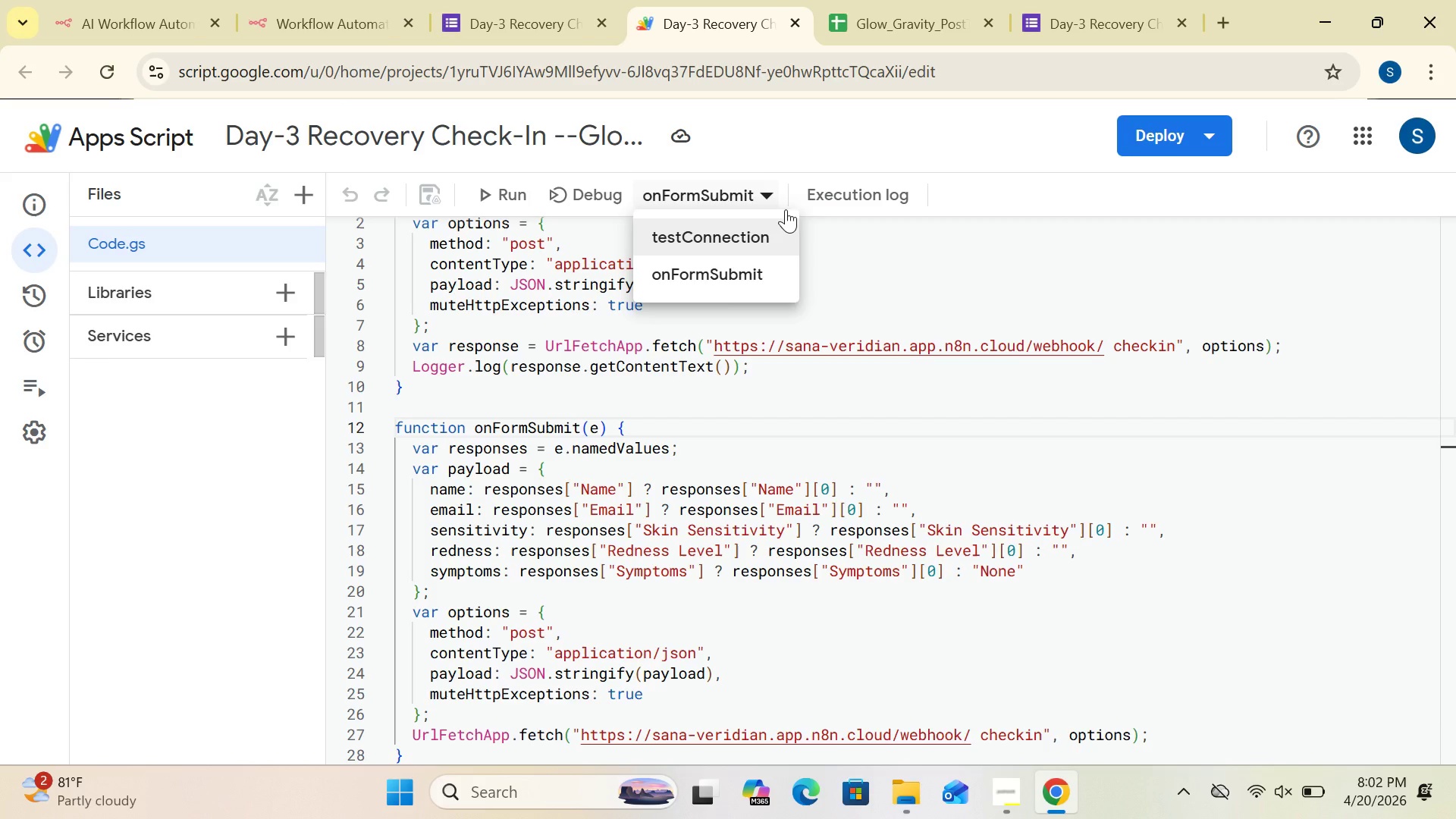 
left_click([752, 219])
 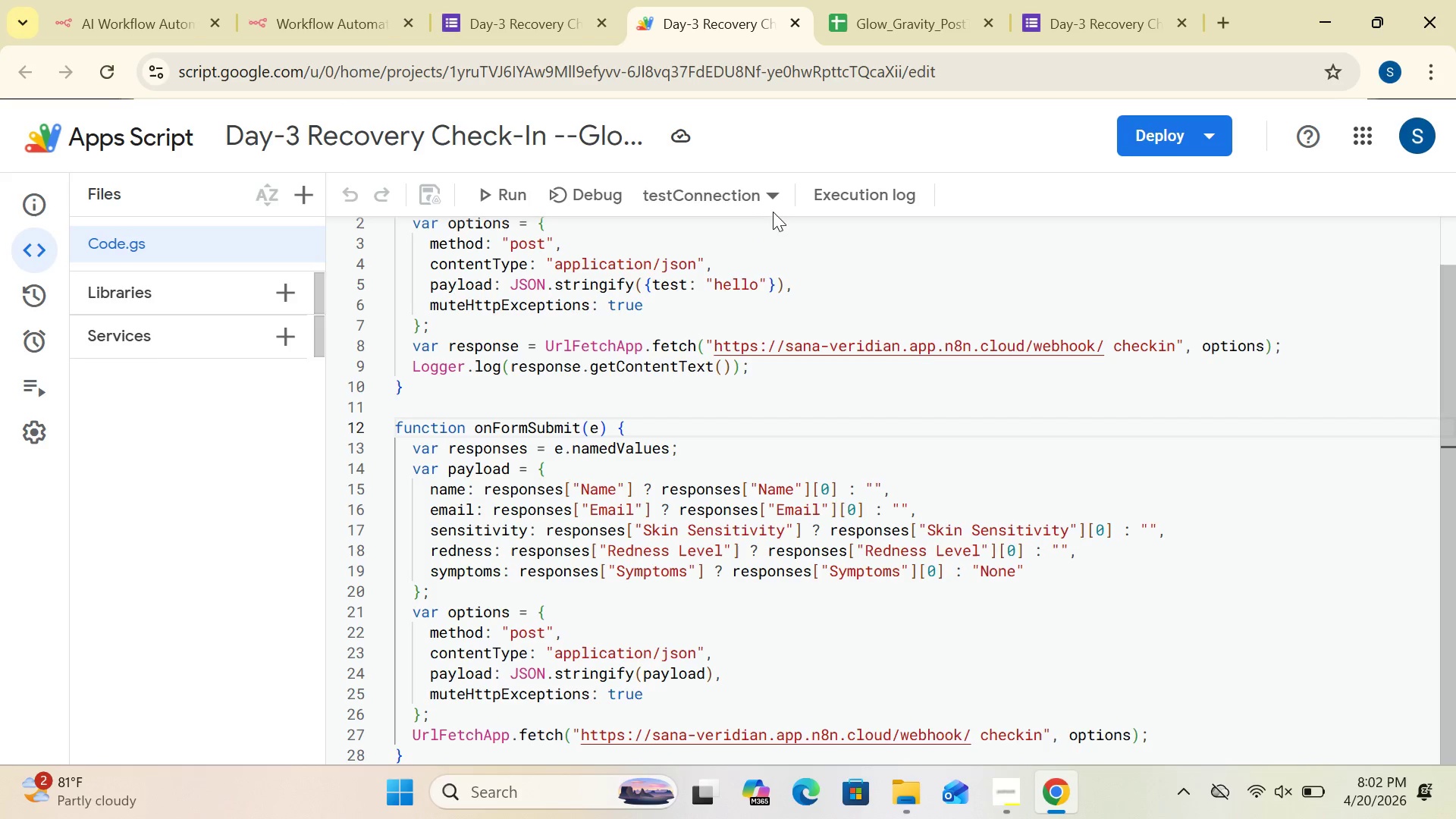 
left_click([770, 193])
 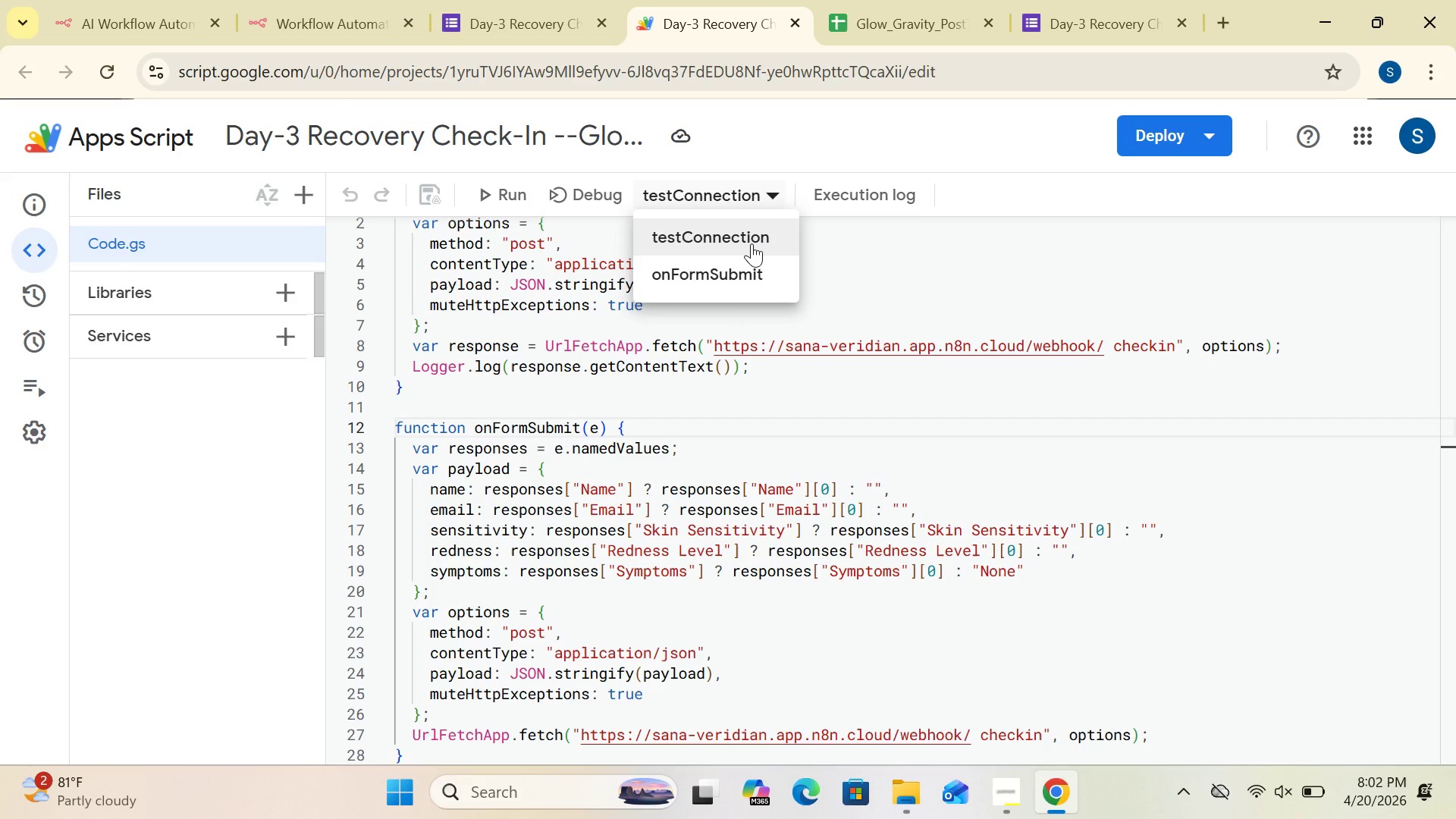 
left_click([752, 243])
 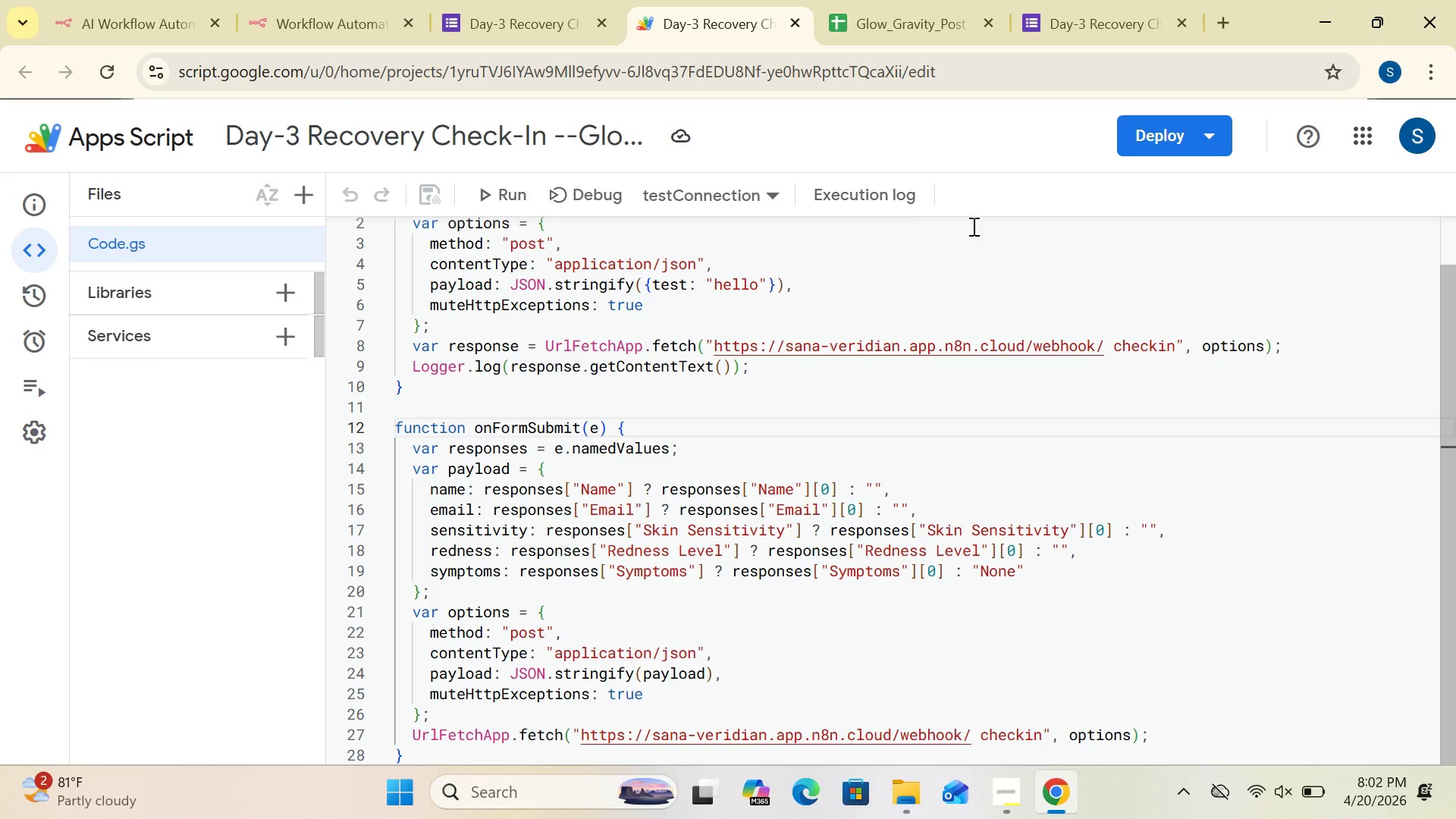 
wait(7.42)
 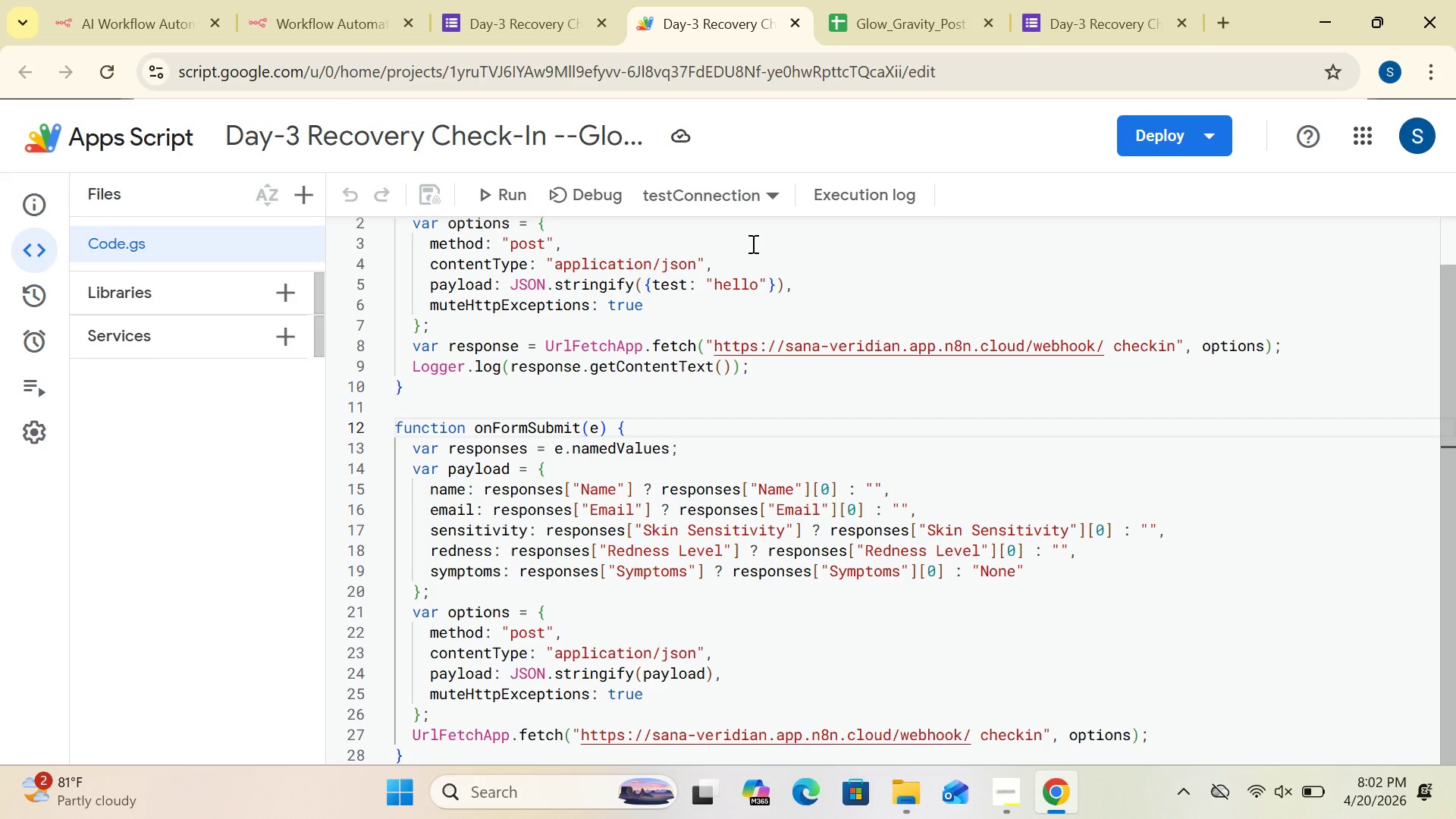 
left_click([792, 190])
 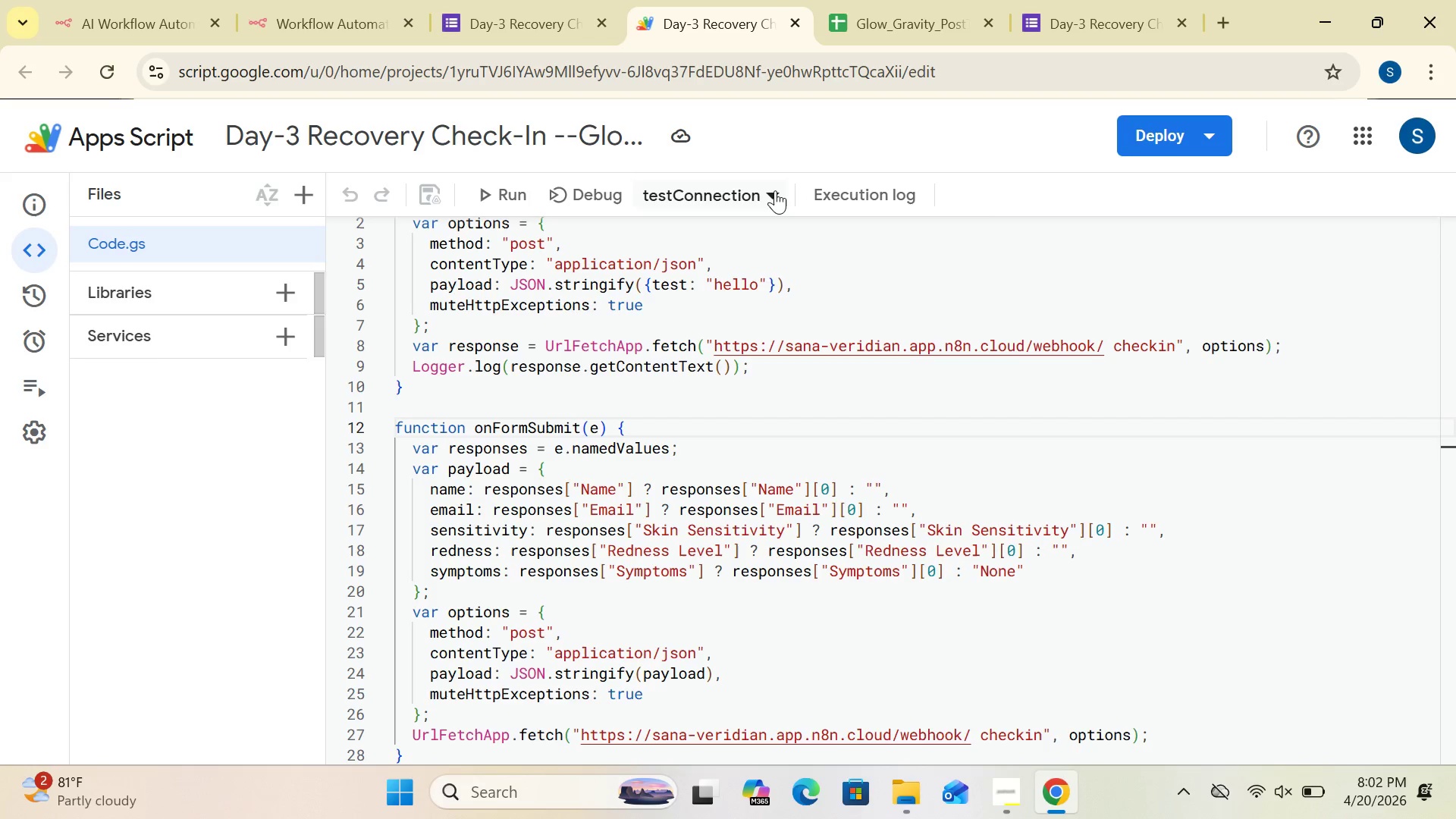 
left_click([775, 190])
 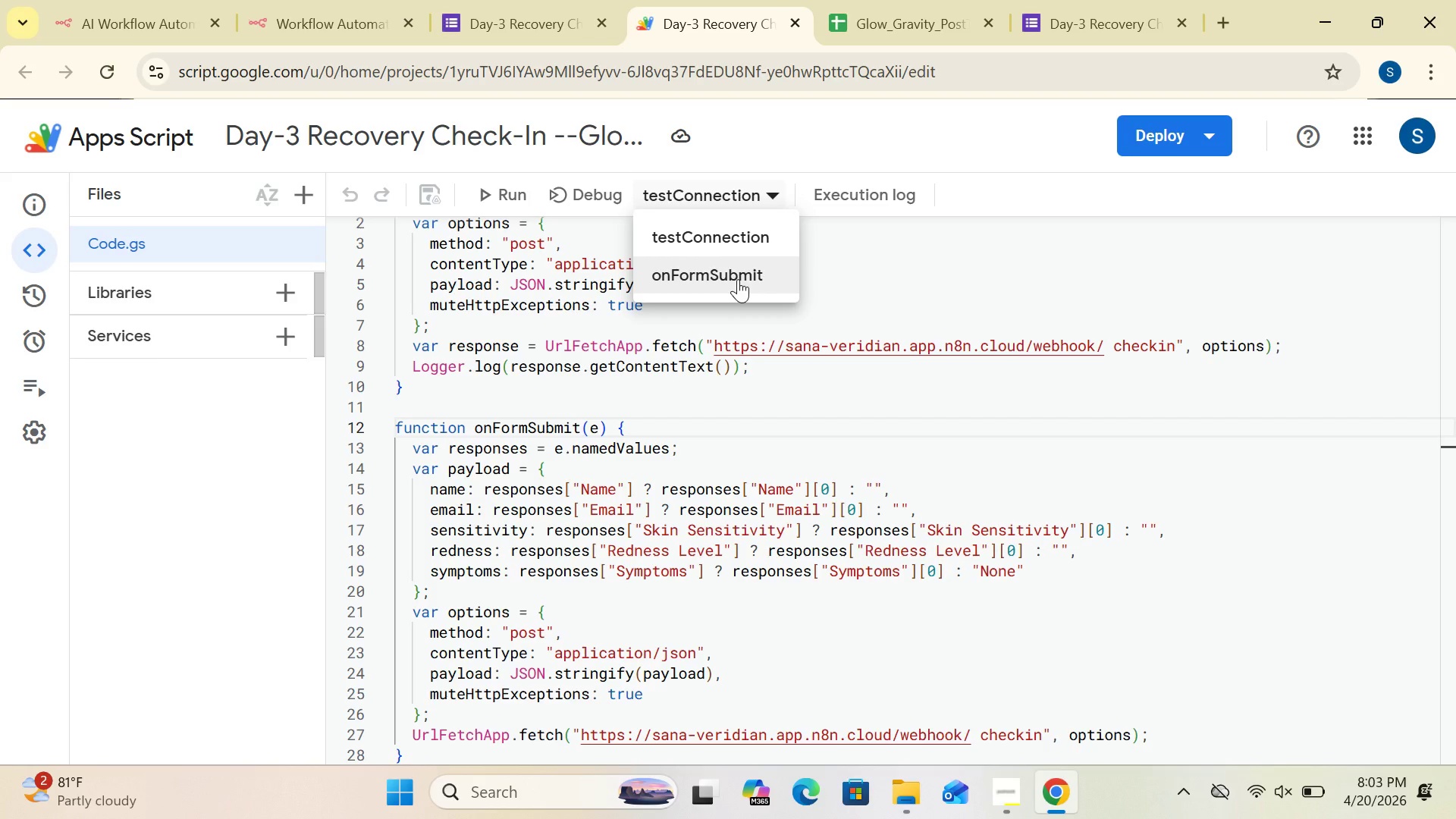 
wait(31.17)
 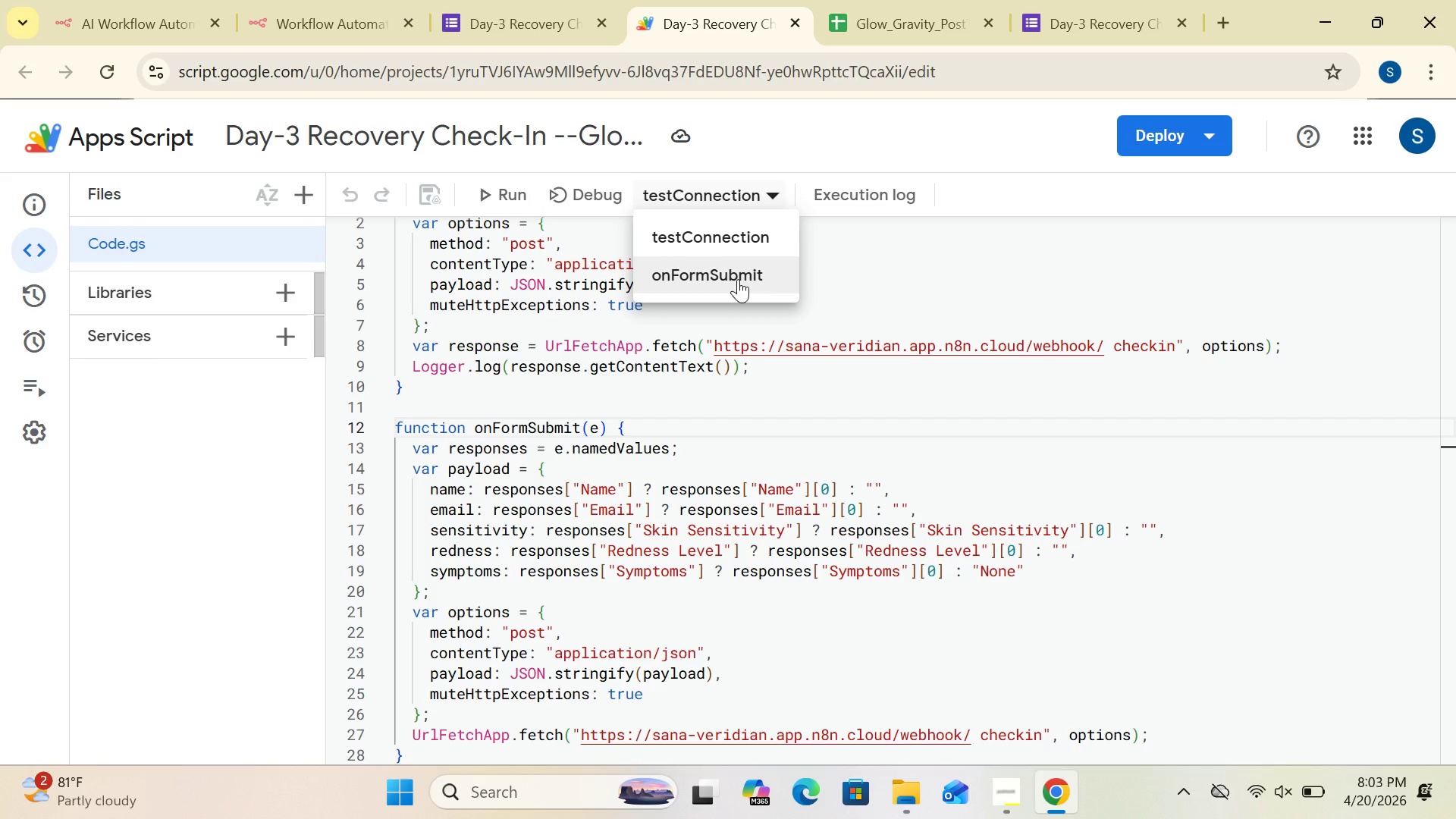 
left_click([879, 281])
 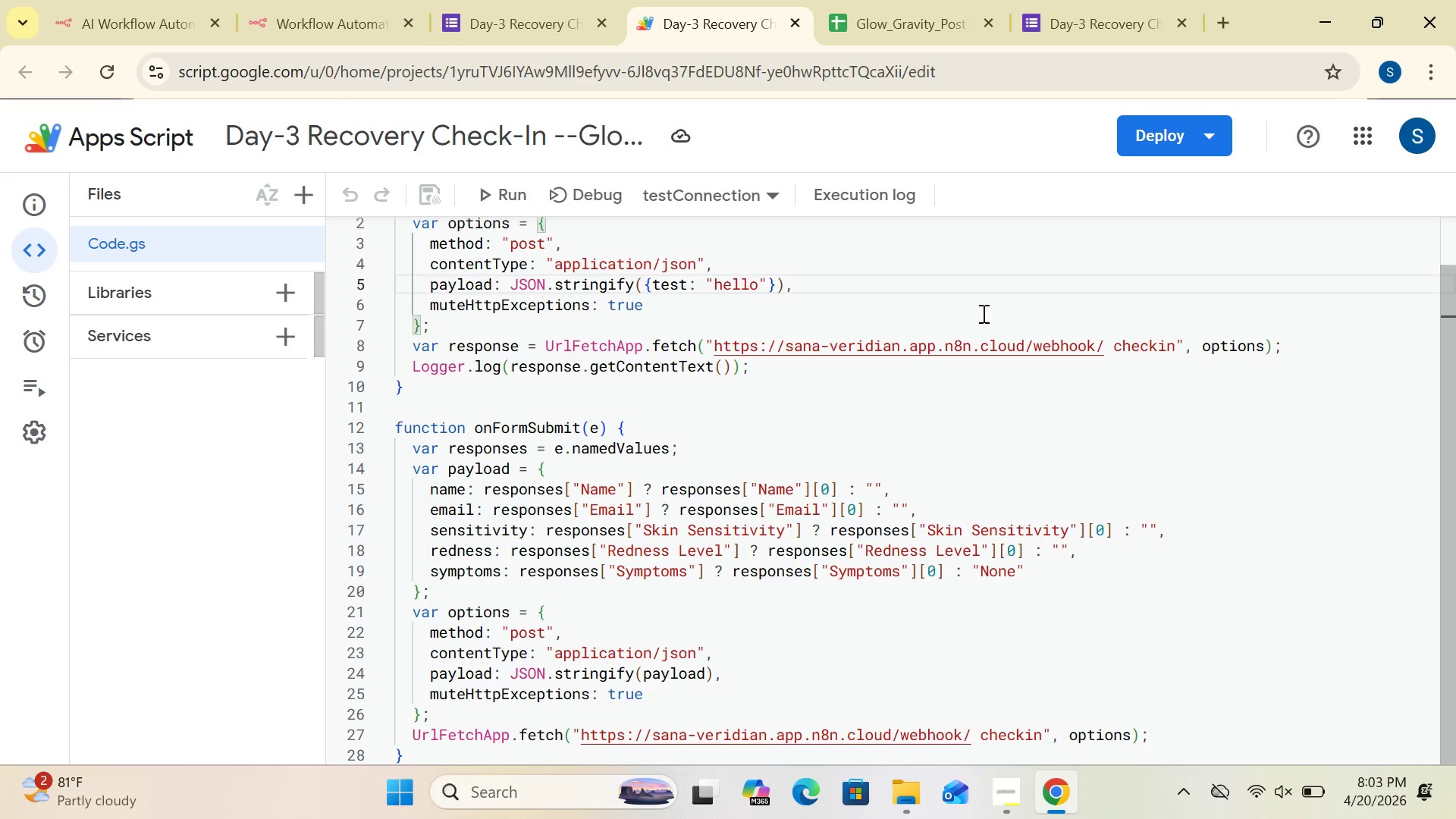 
wait(31.81)
 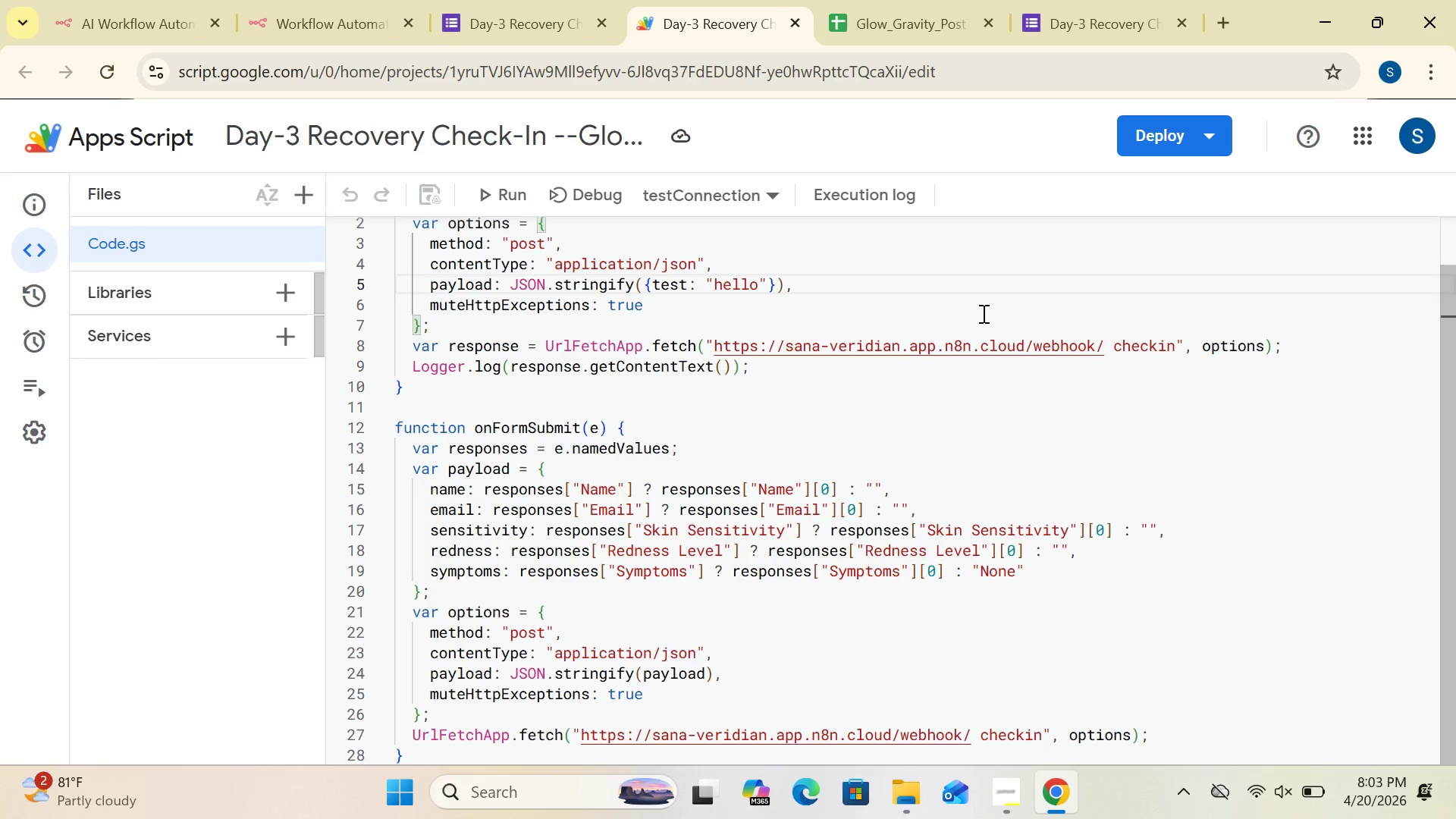 
left_click_drag(start_coordinate=[1455, 428], to_coordinate=[1448, 334])
 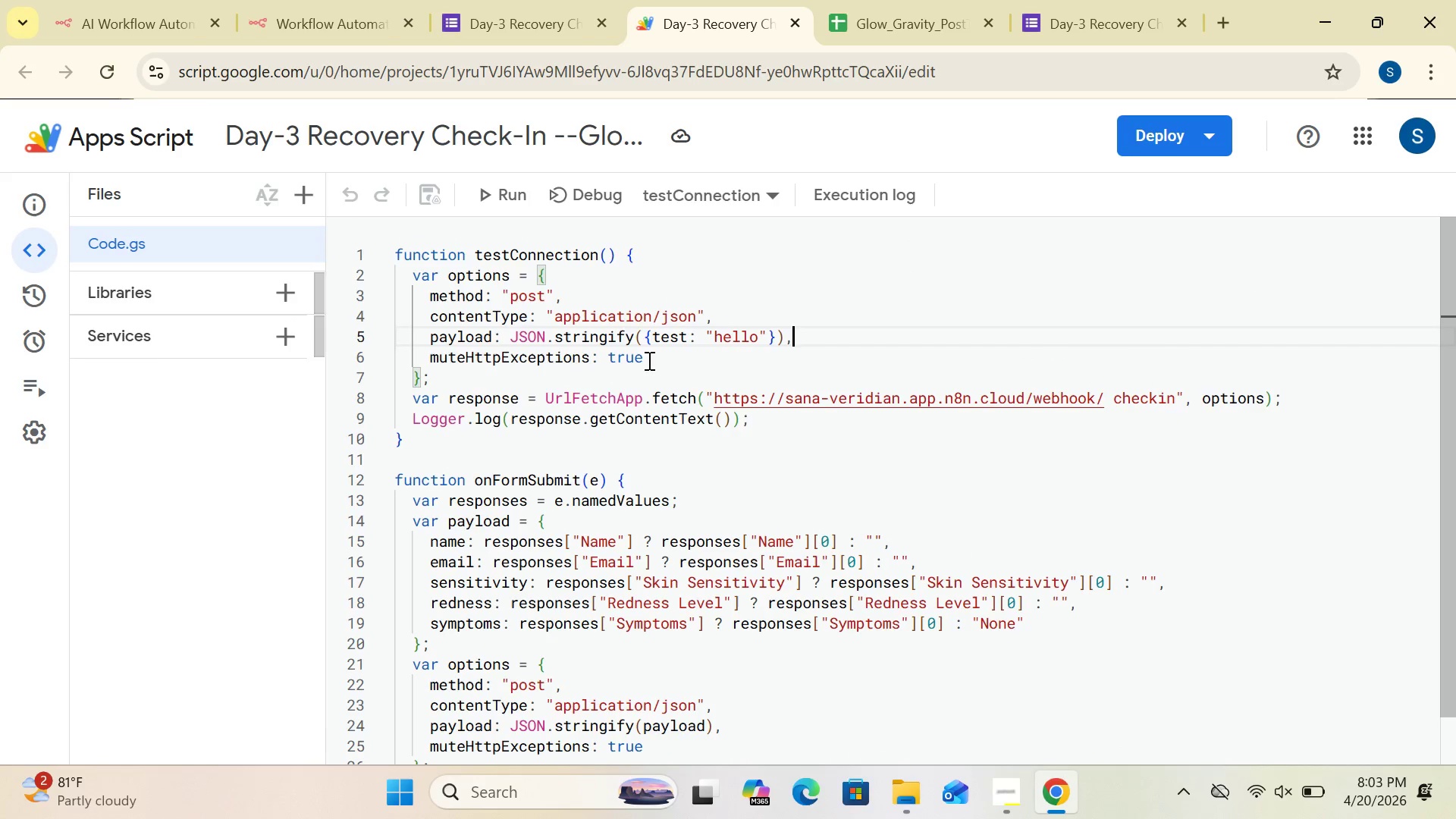 
wait(8.08)
 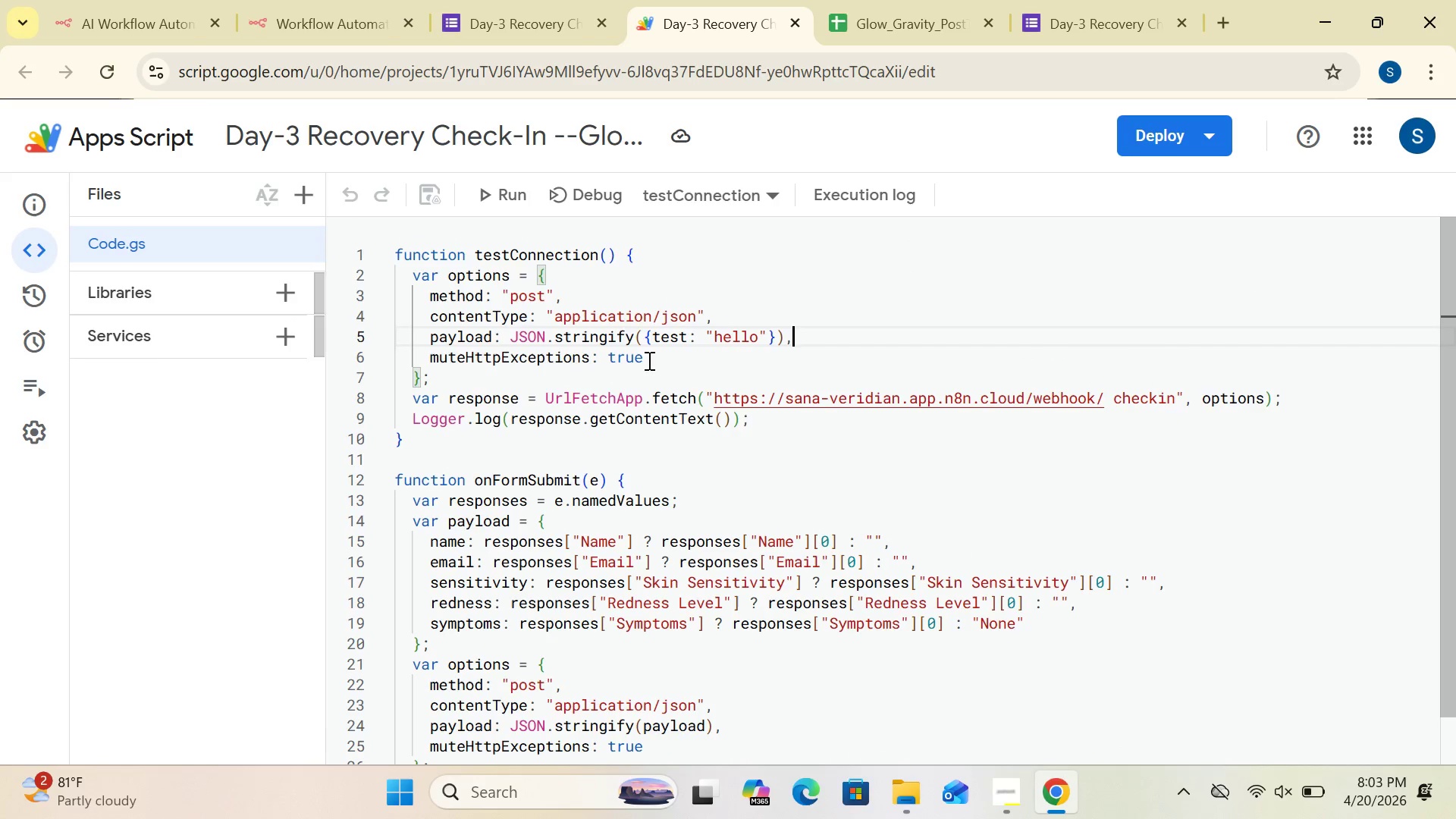 
left_click([535, 26])
 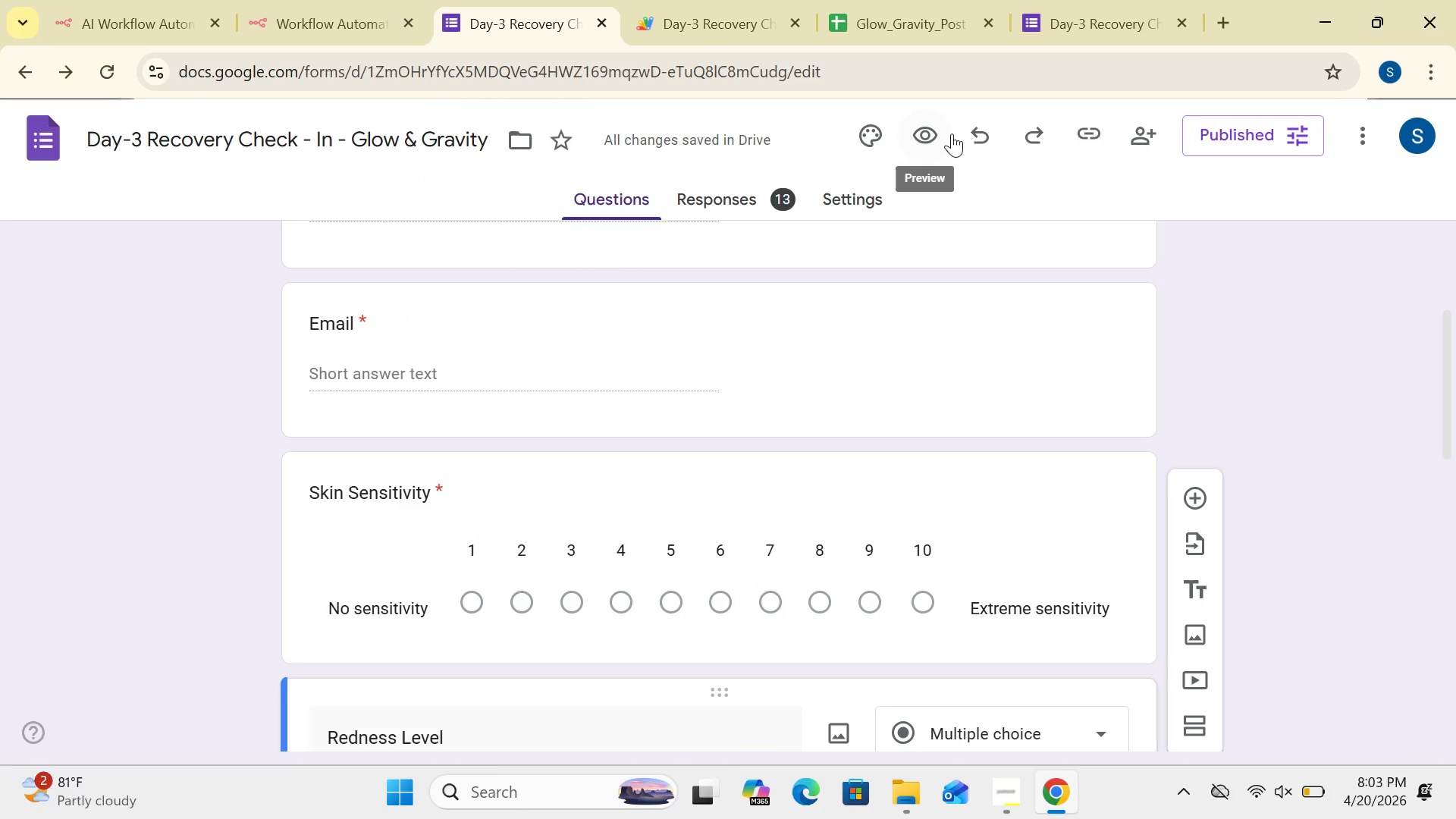 
wait(5.83)
 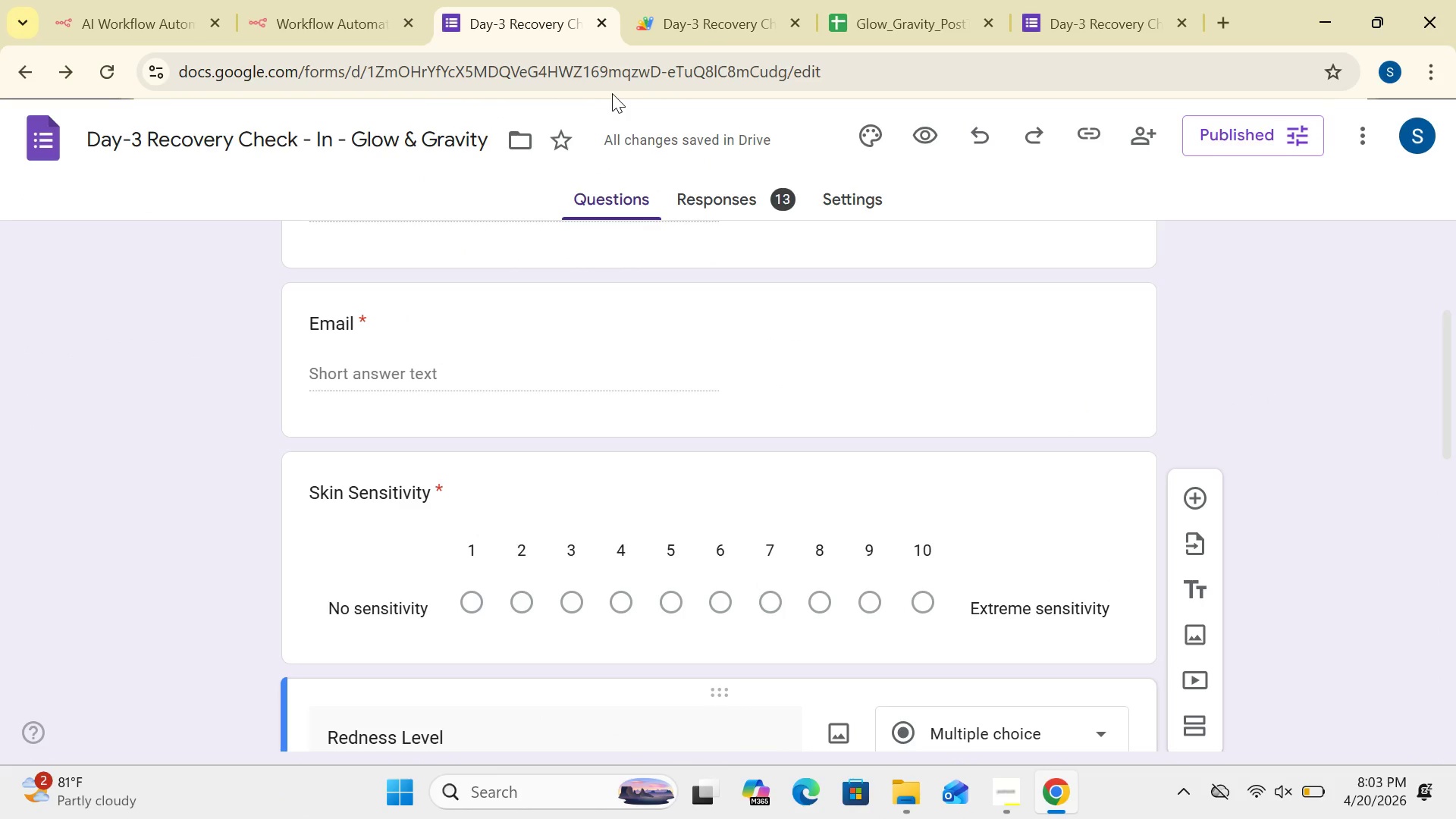 
left_click([922, 124])
 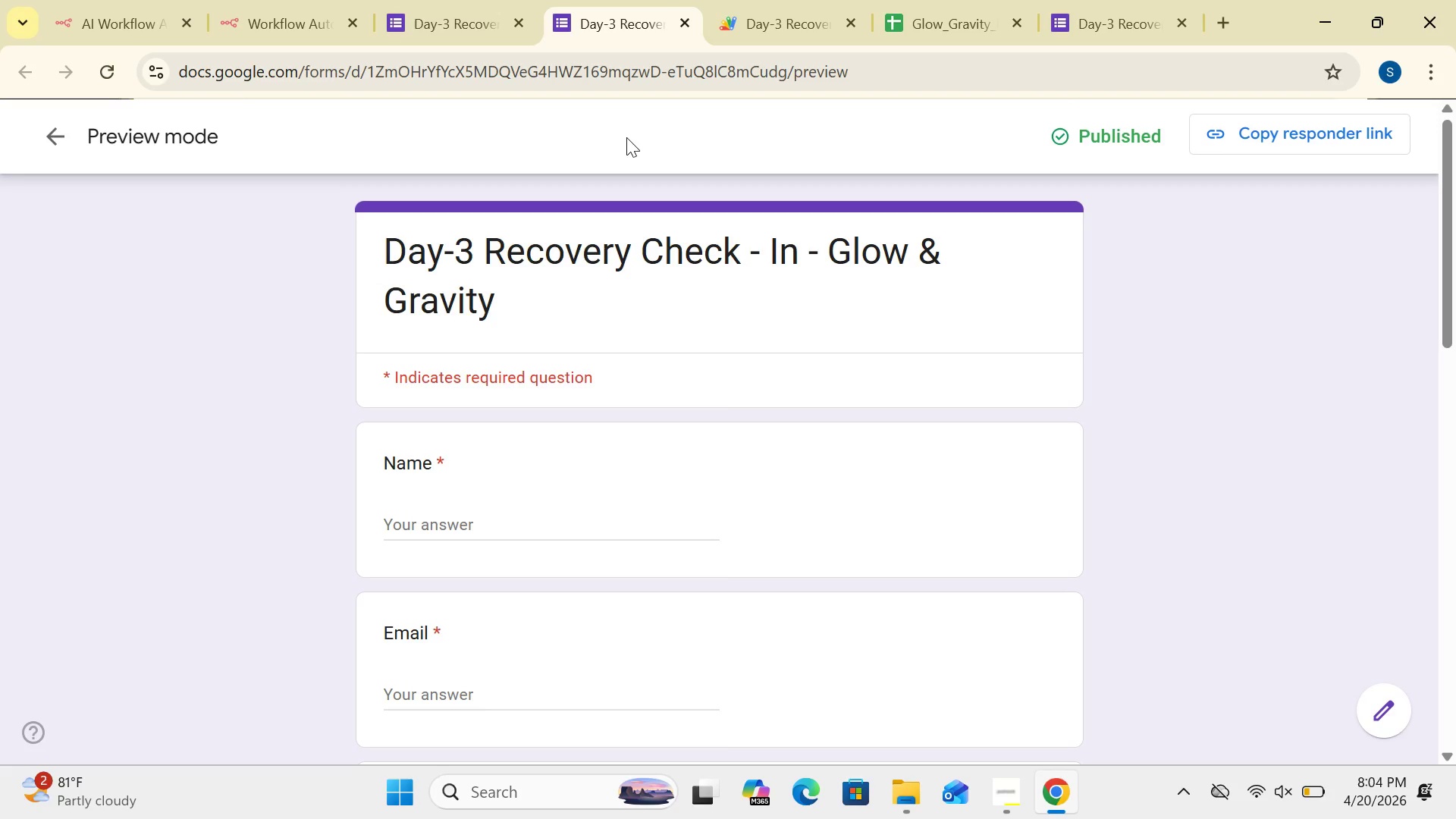 
wait(28.89)
 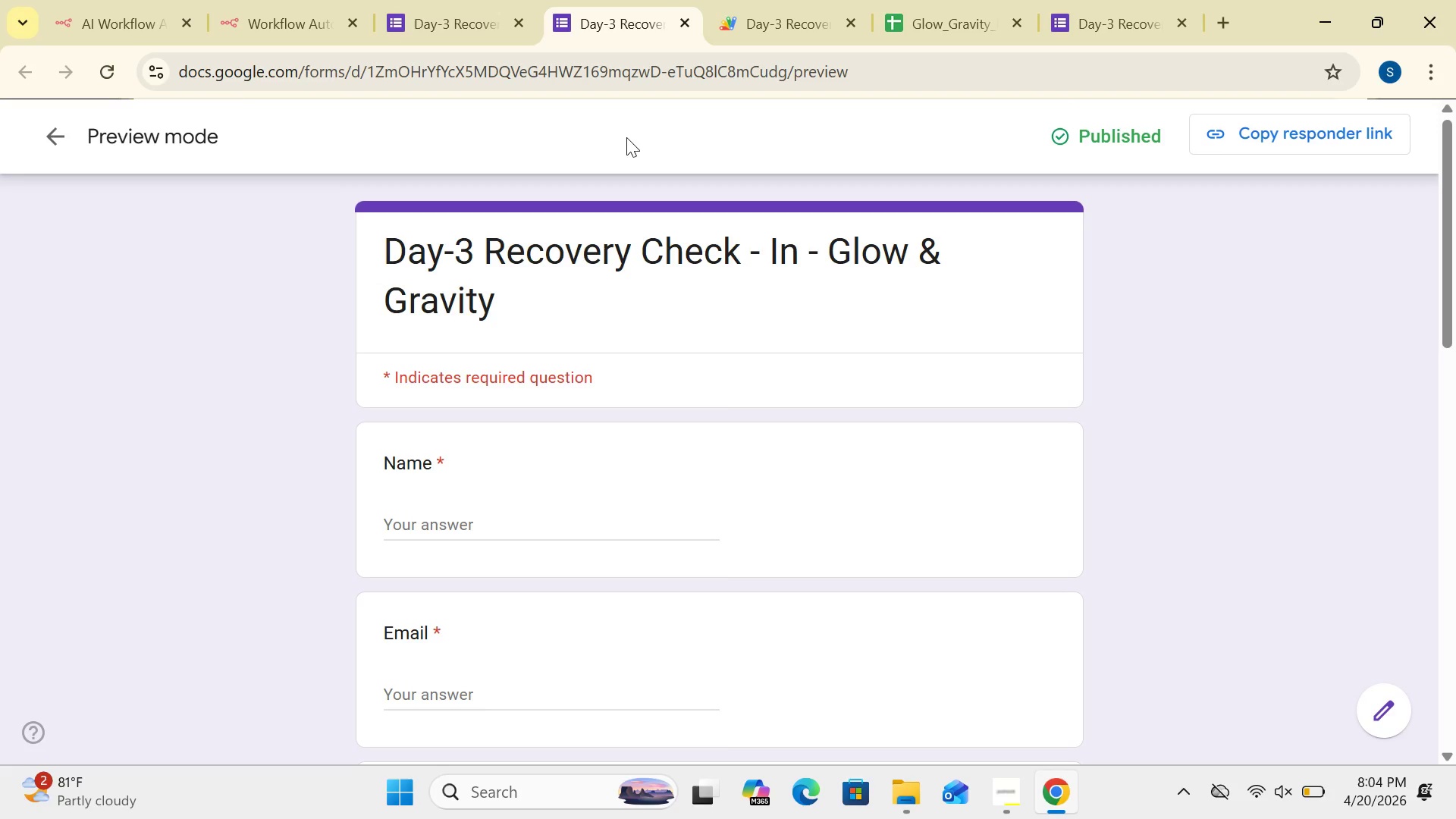 
left_click([570, 500])
 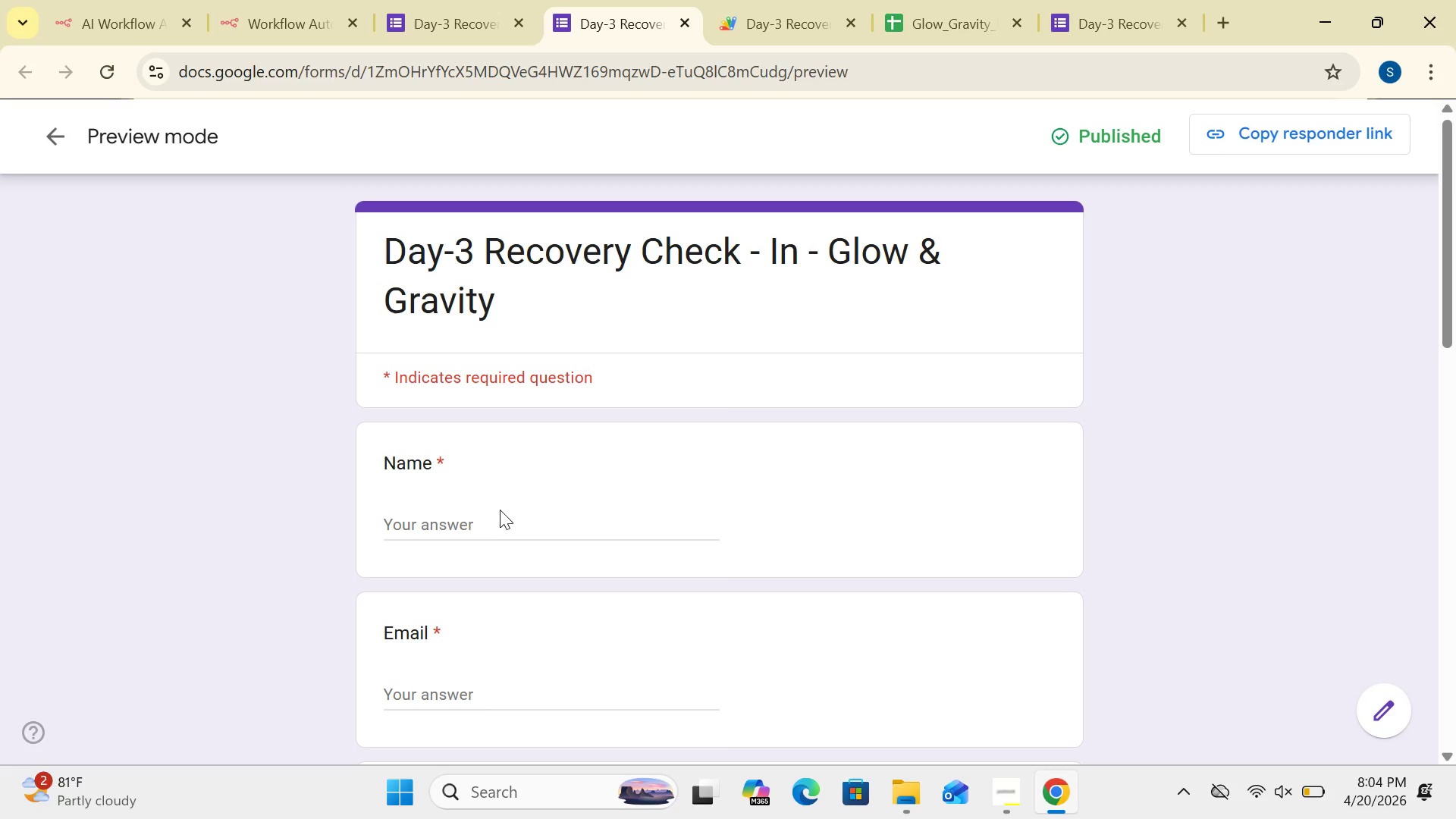 
left_click([498, 513])
 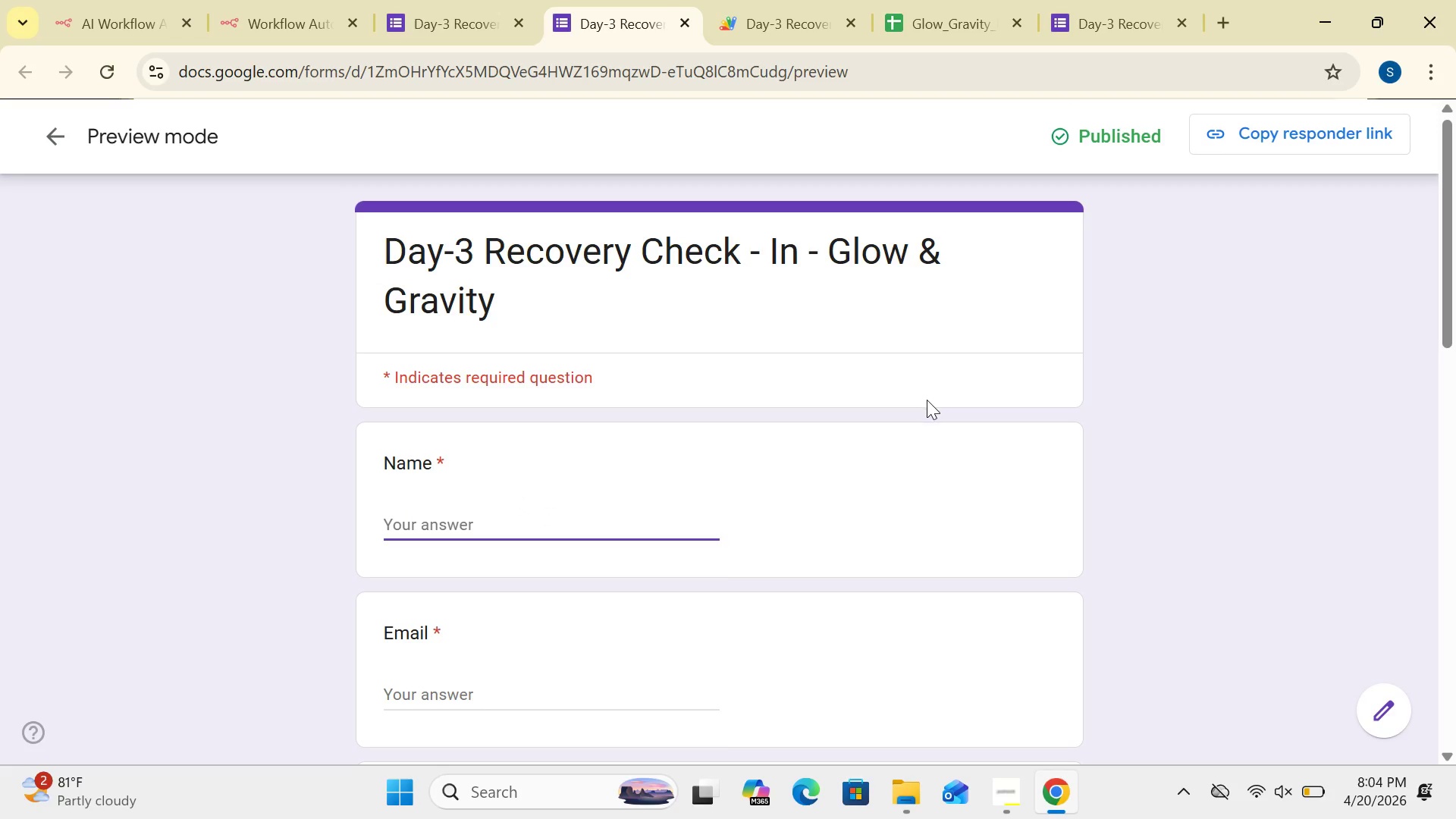 
left_click([1237, 366])
 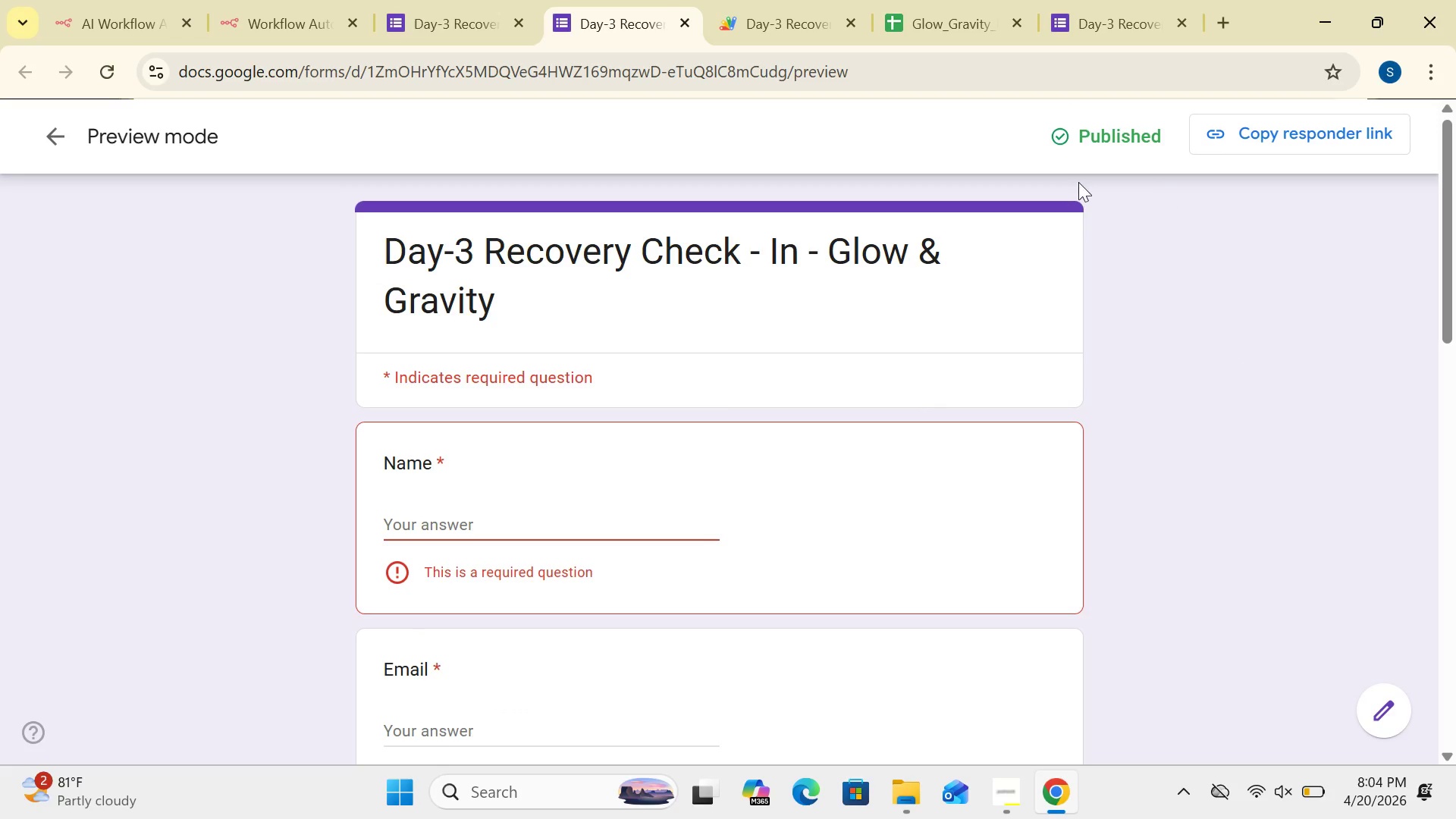 
left_click([1087, 25])
 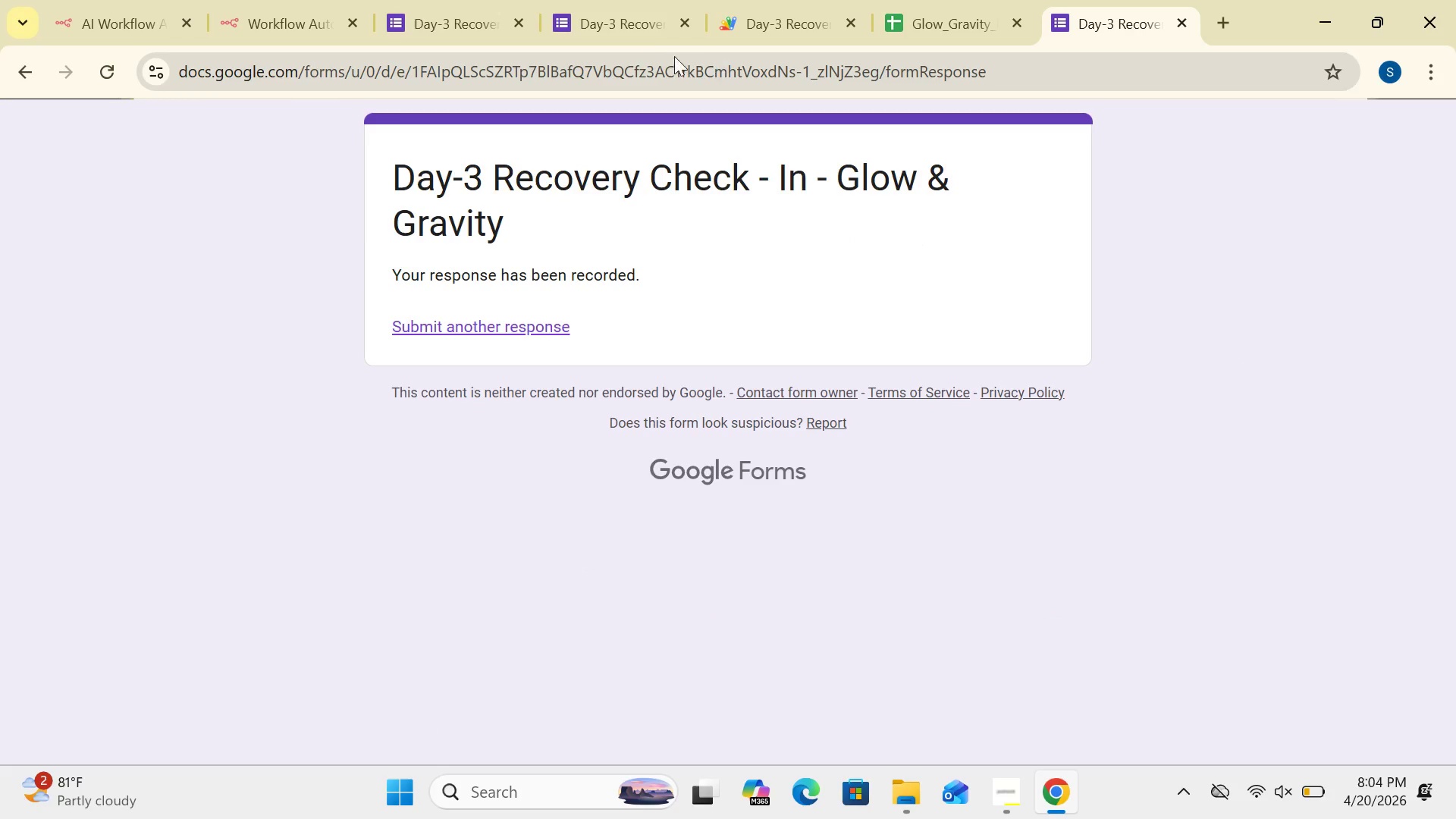 
left_click([629, 27])
 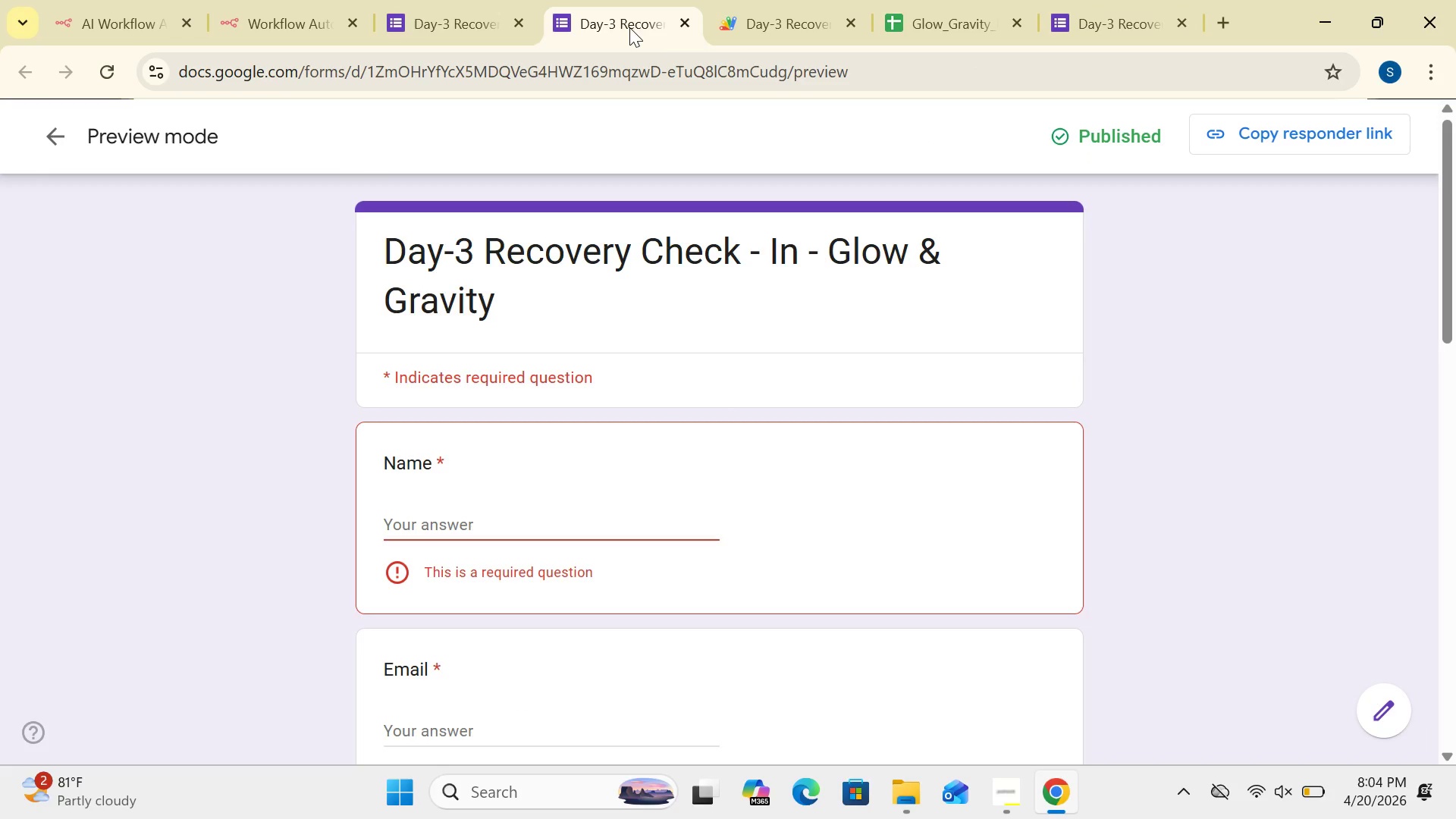 
left_click([622, 28])
 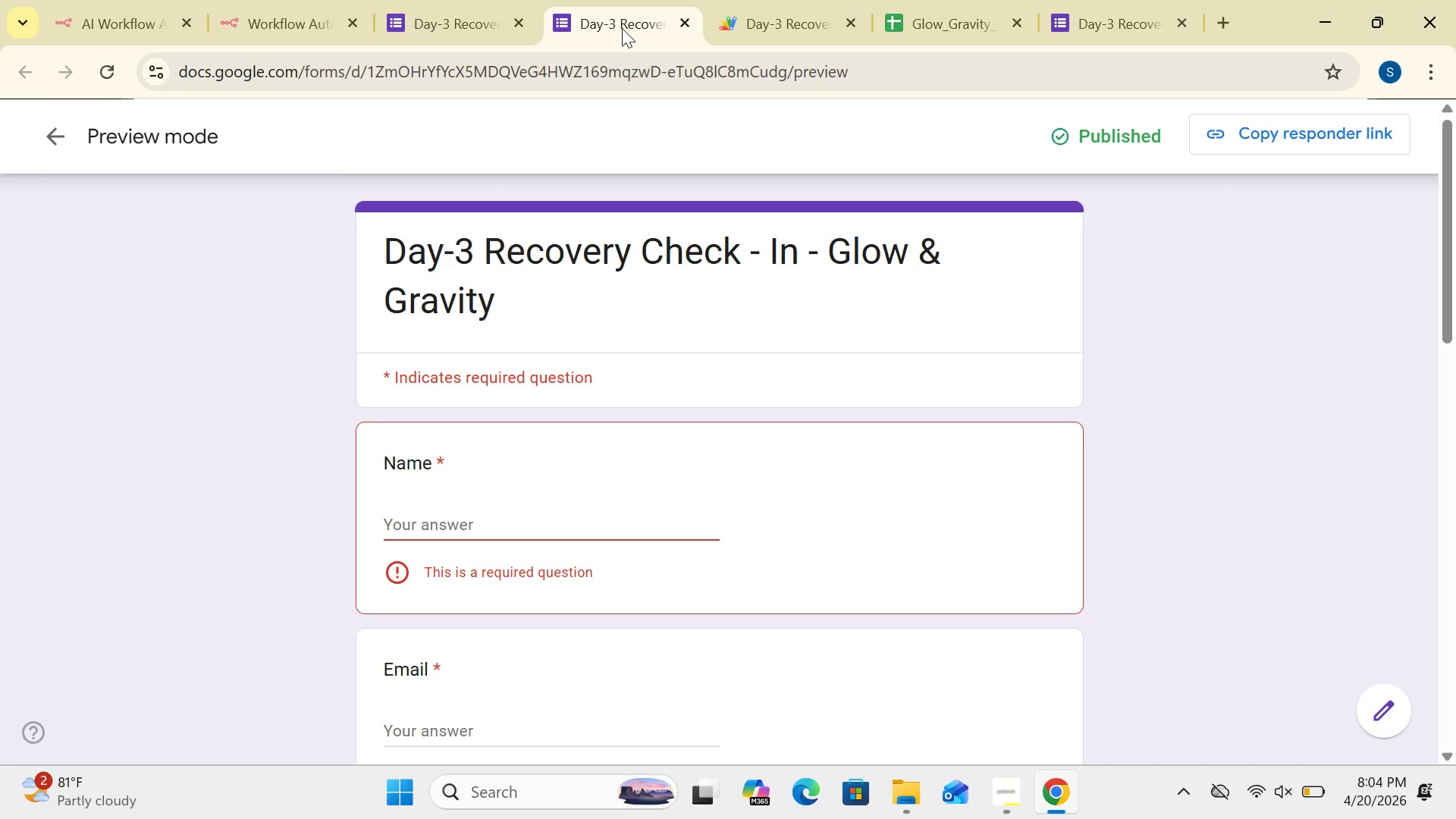 
left_click([622, 28])
 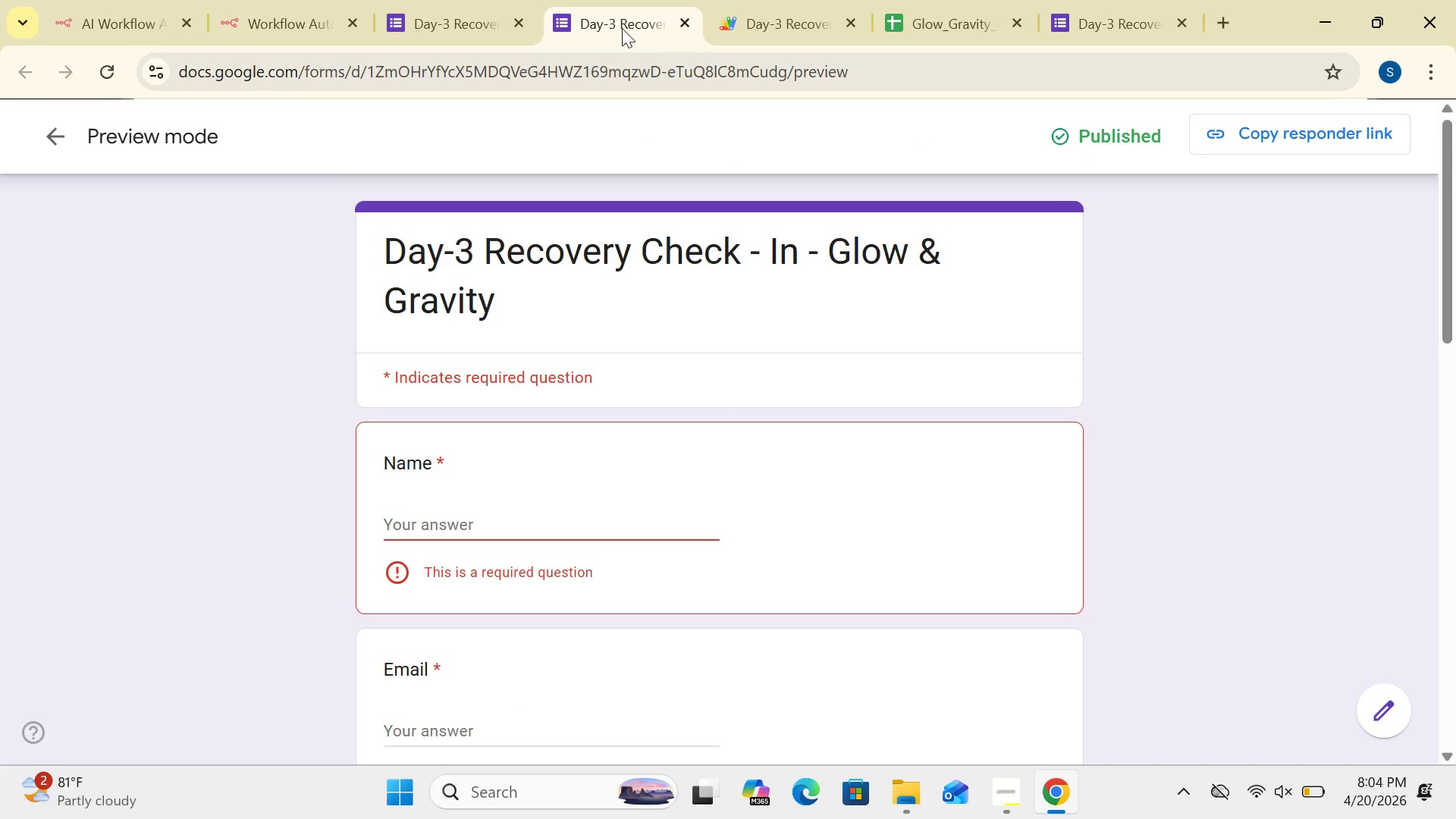 
wait(5.92)
 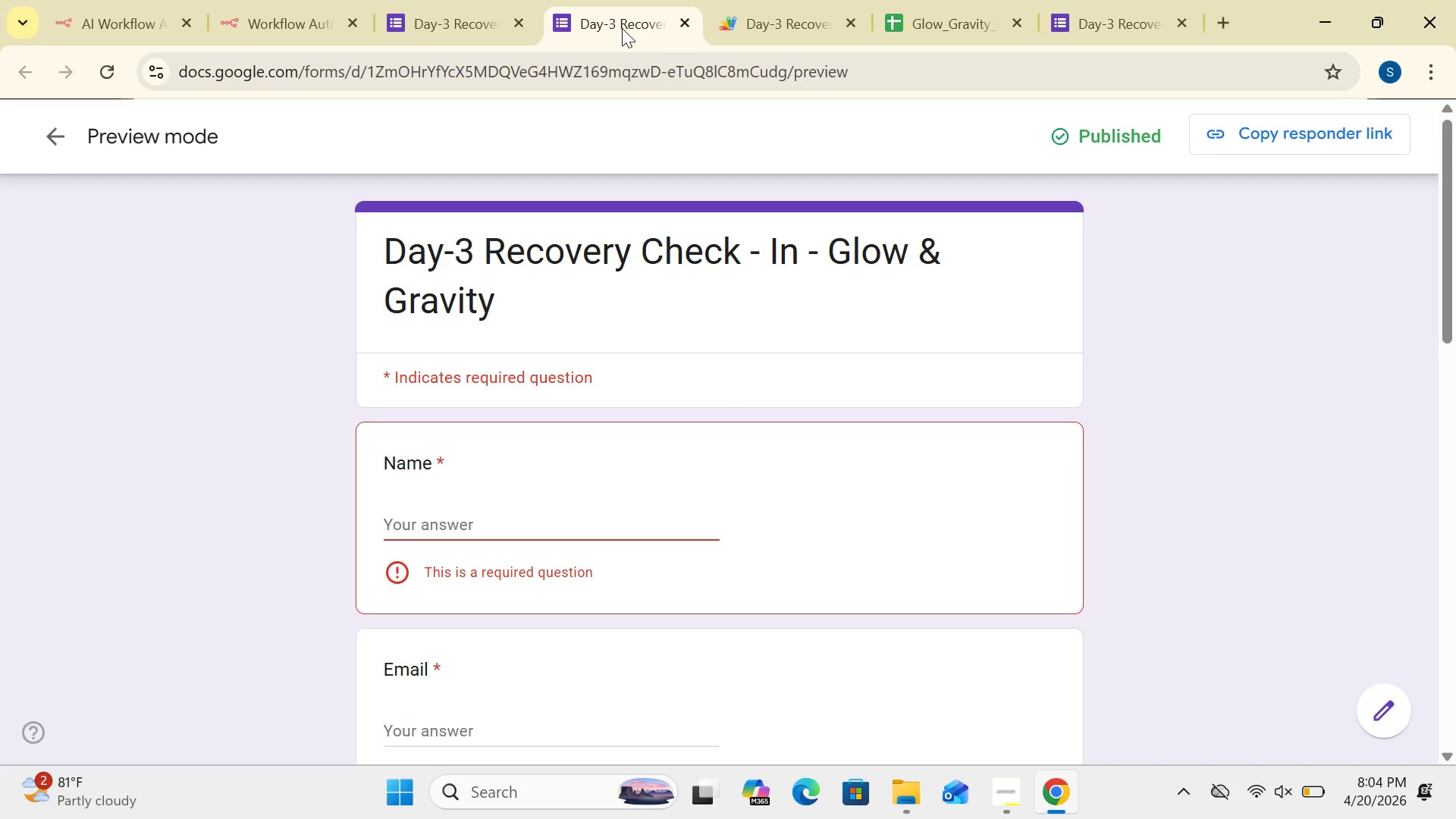 
left_click_drag(start_coordinate=[622, 28], to_coordinate=[771, 188])
 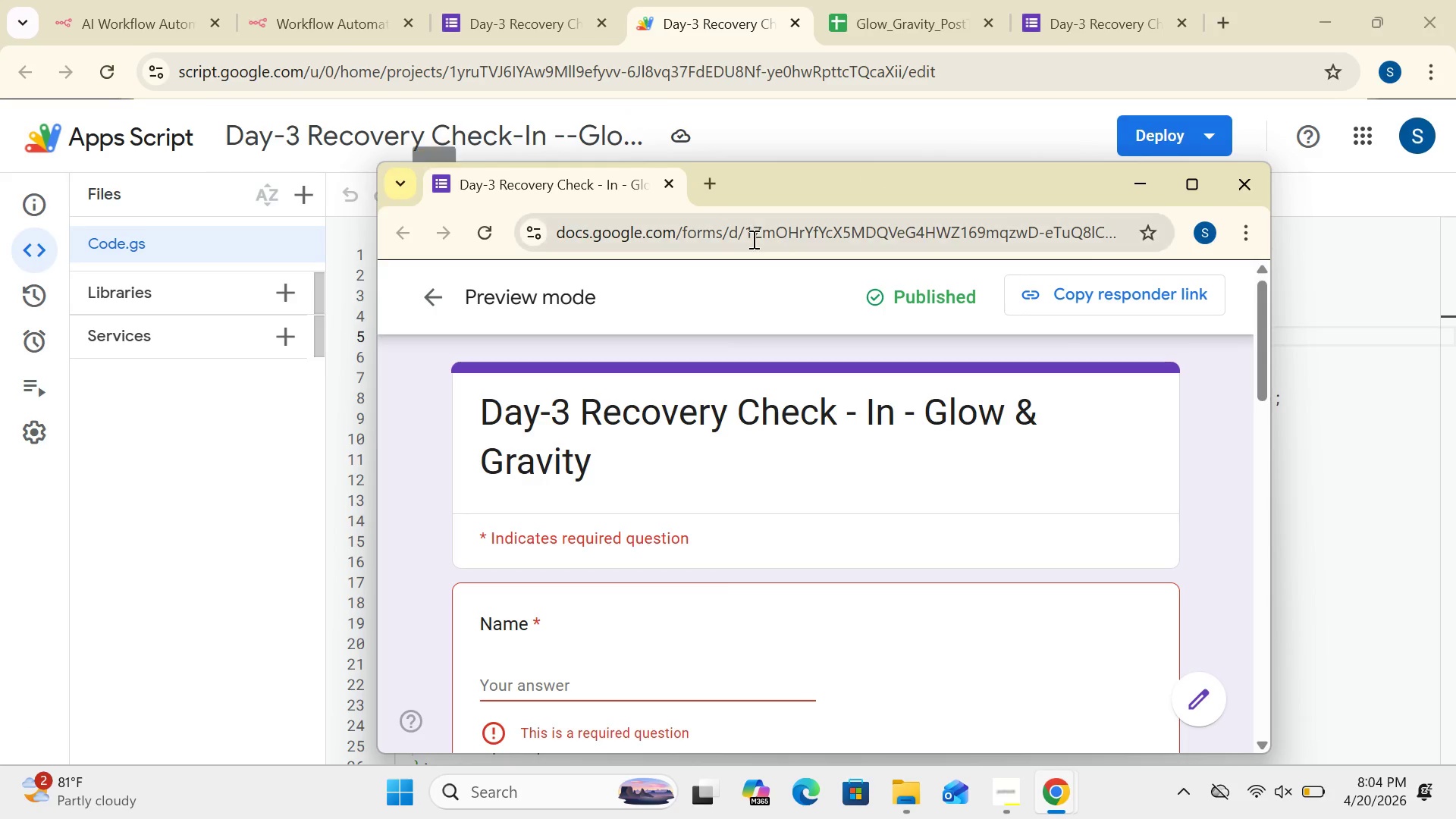 
wait(6.55)
 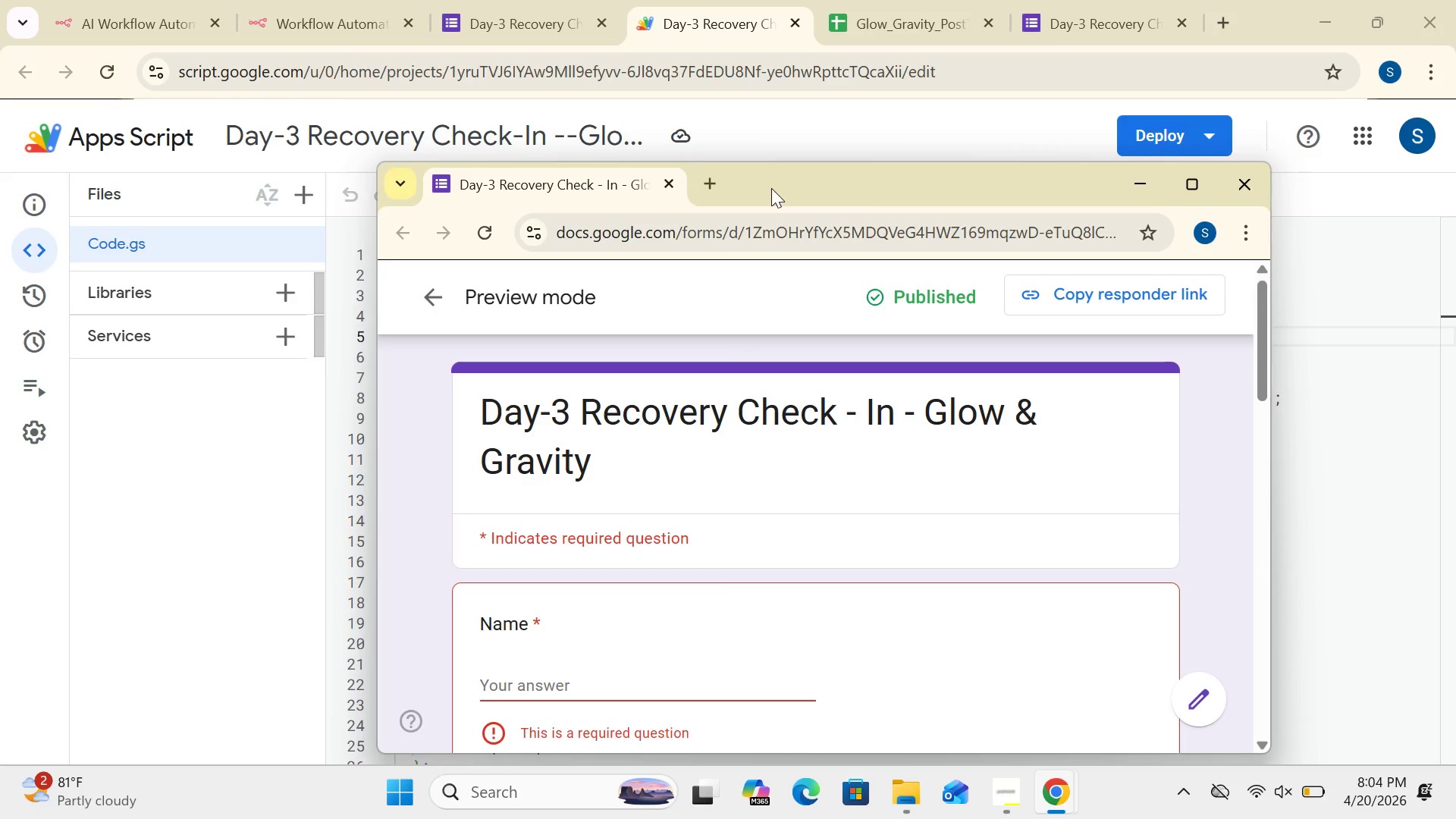 
left_click([1194, 191])
 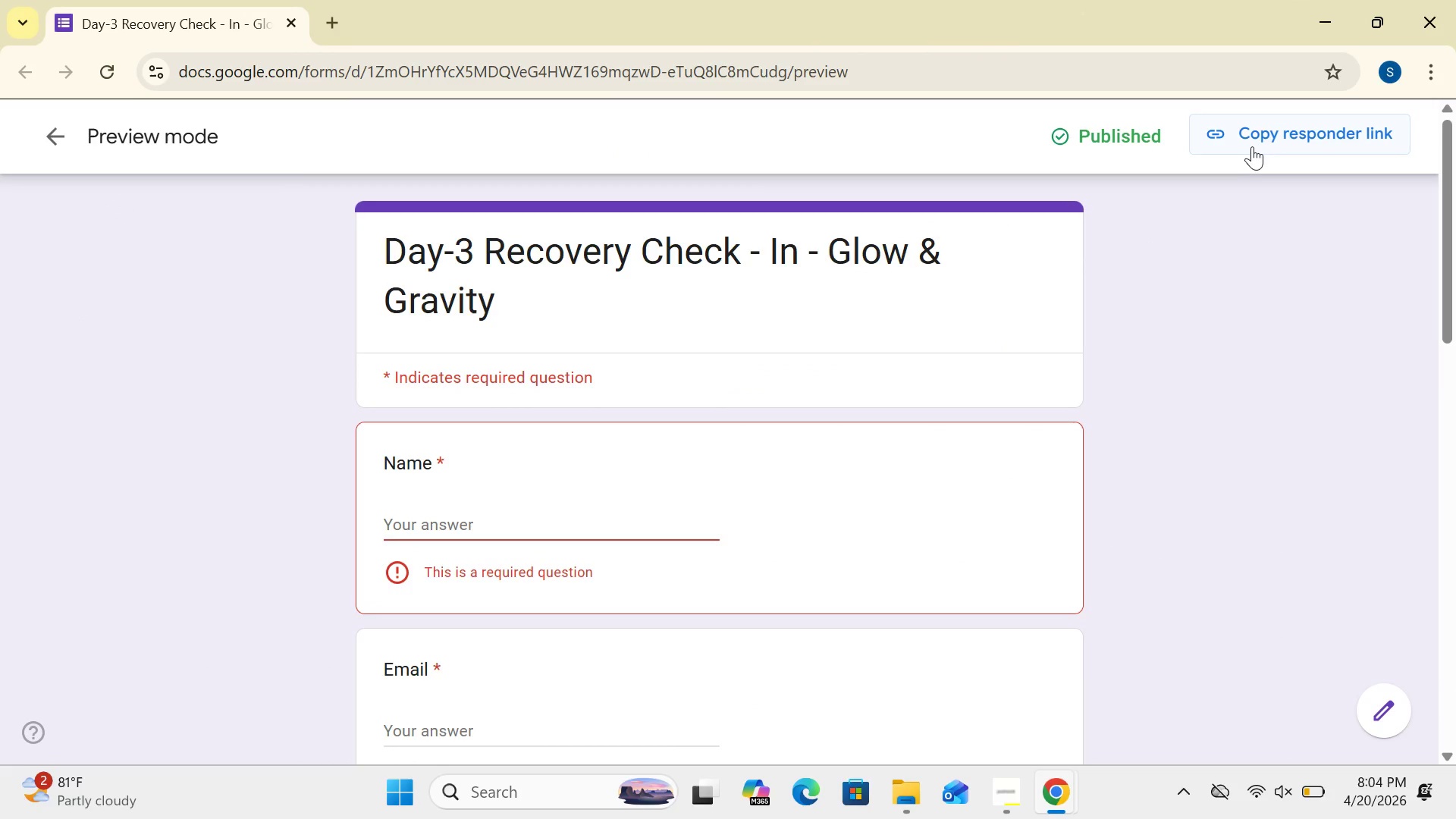 
left_click([1269, 138])
 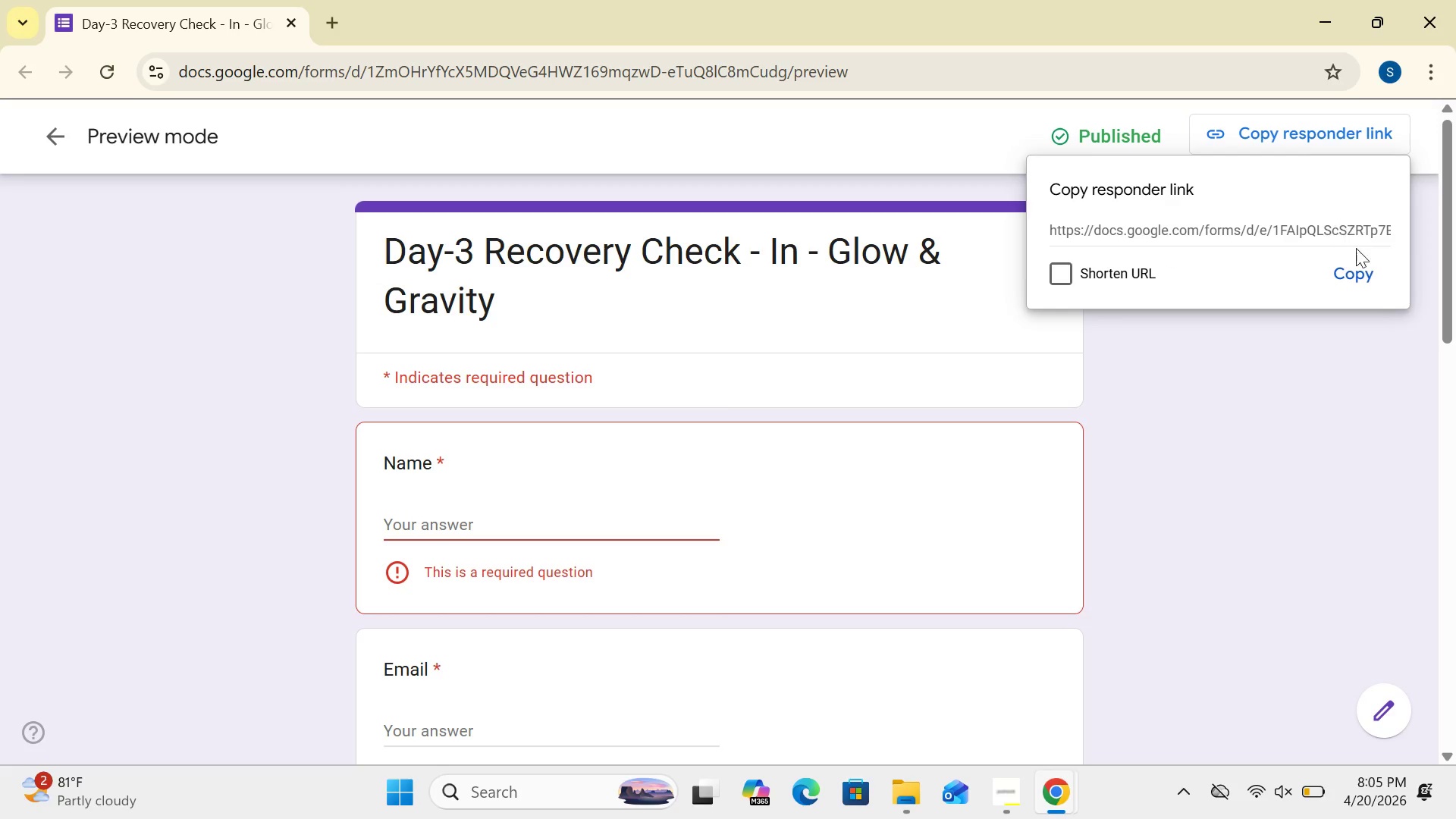 
left_click([1354, 280])
 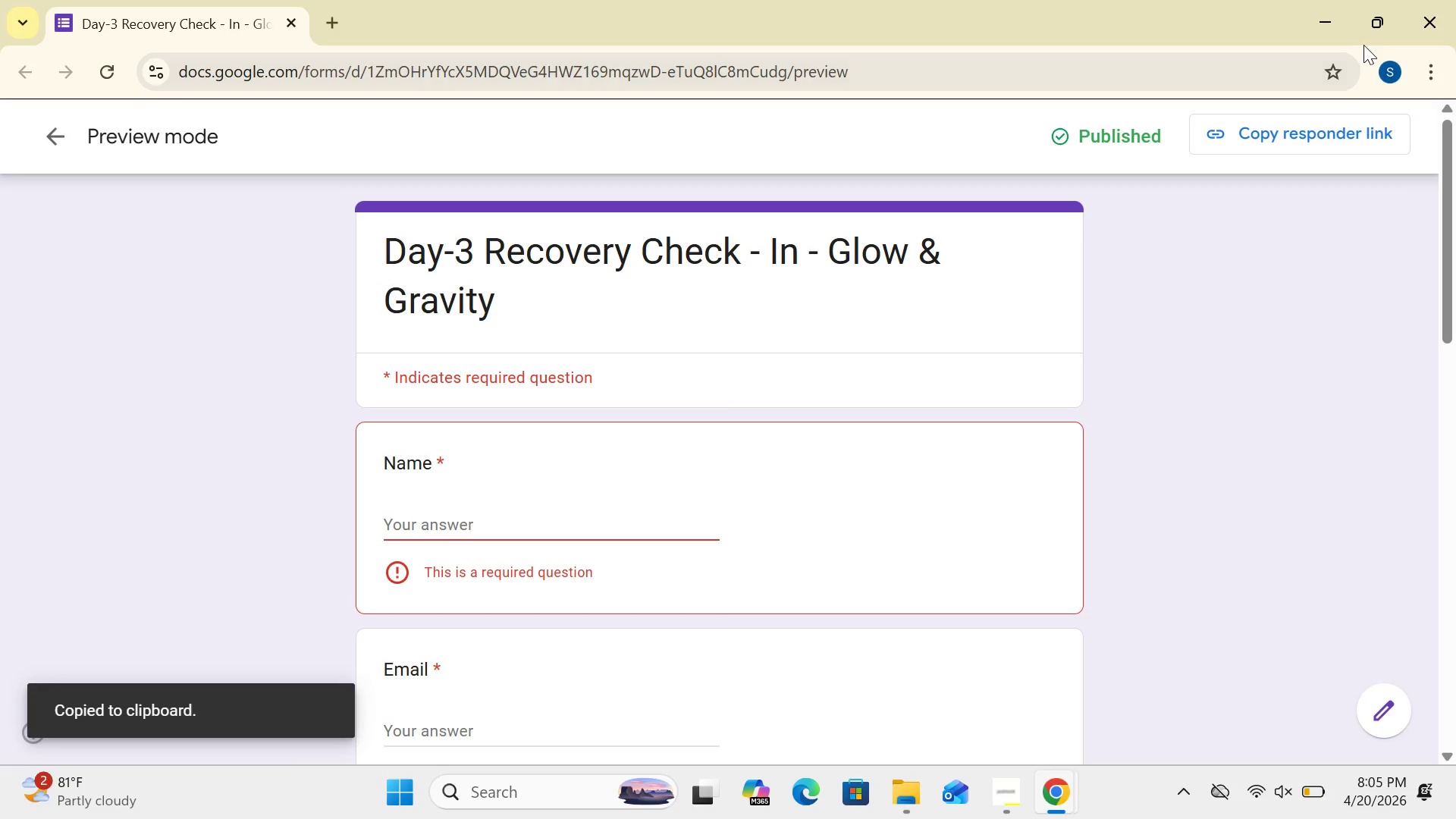 
left_click([1325, 26])
 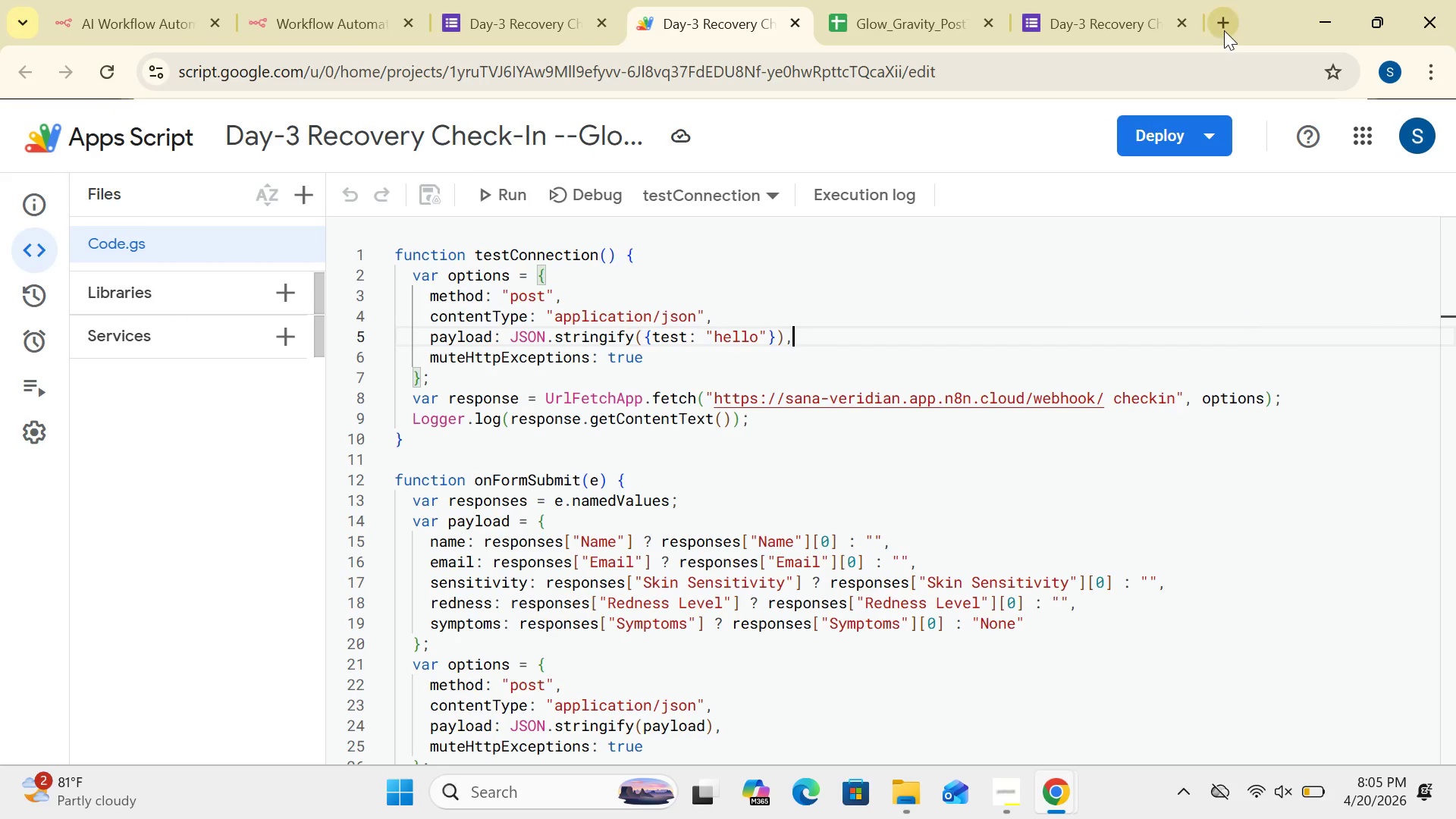 
left_click([1224, 30])
 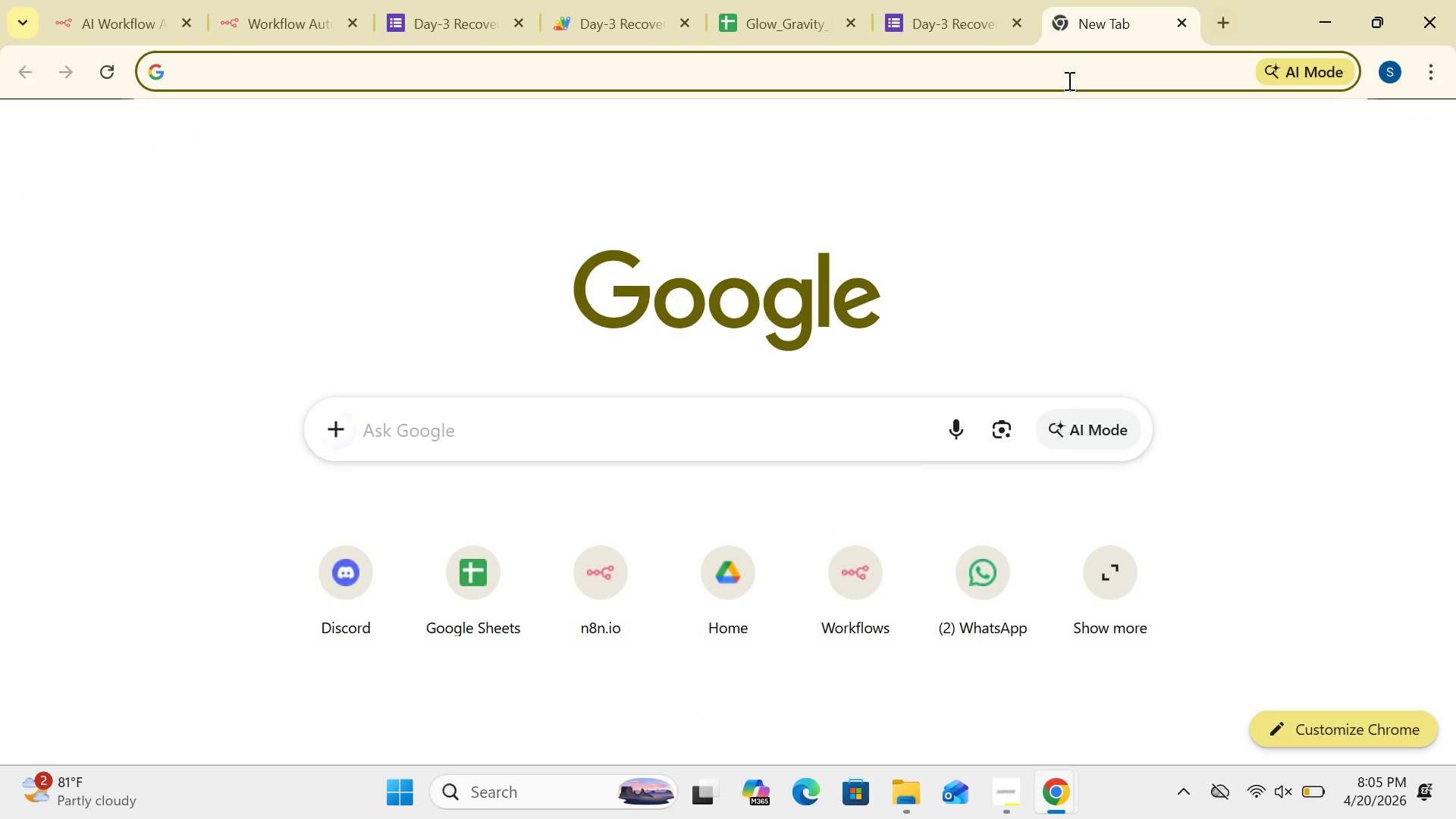 
left_click([1065, 81])
 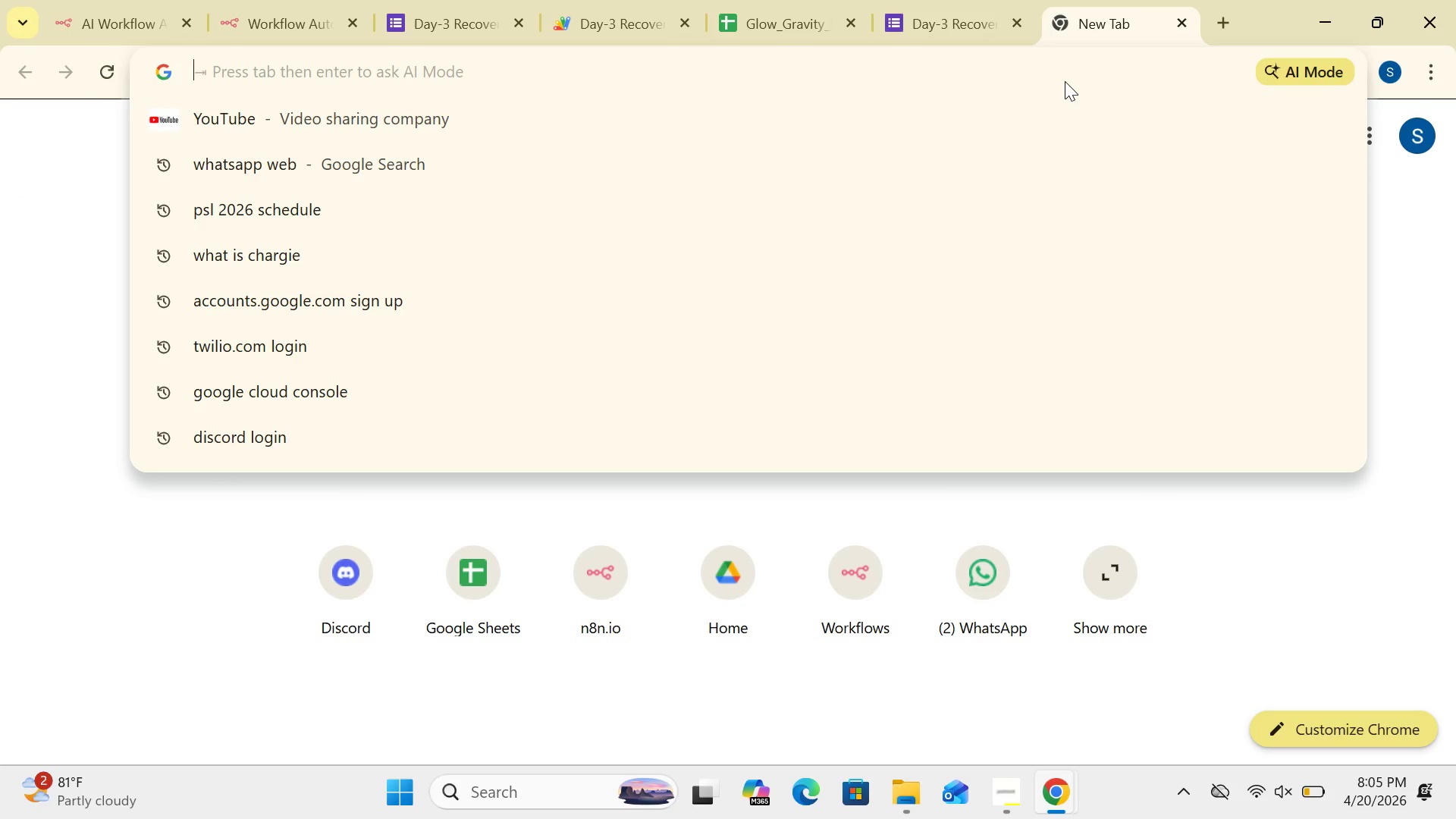 
key(Control+V)
 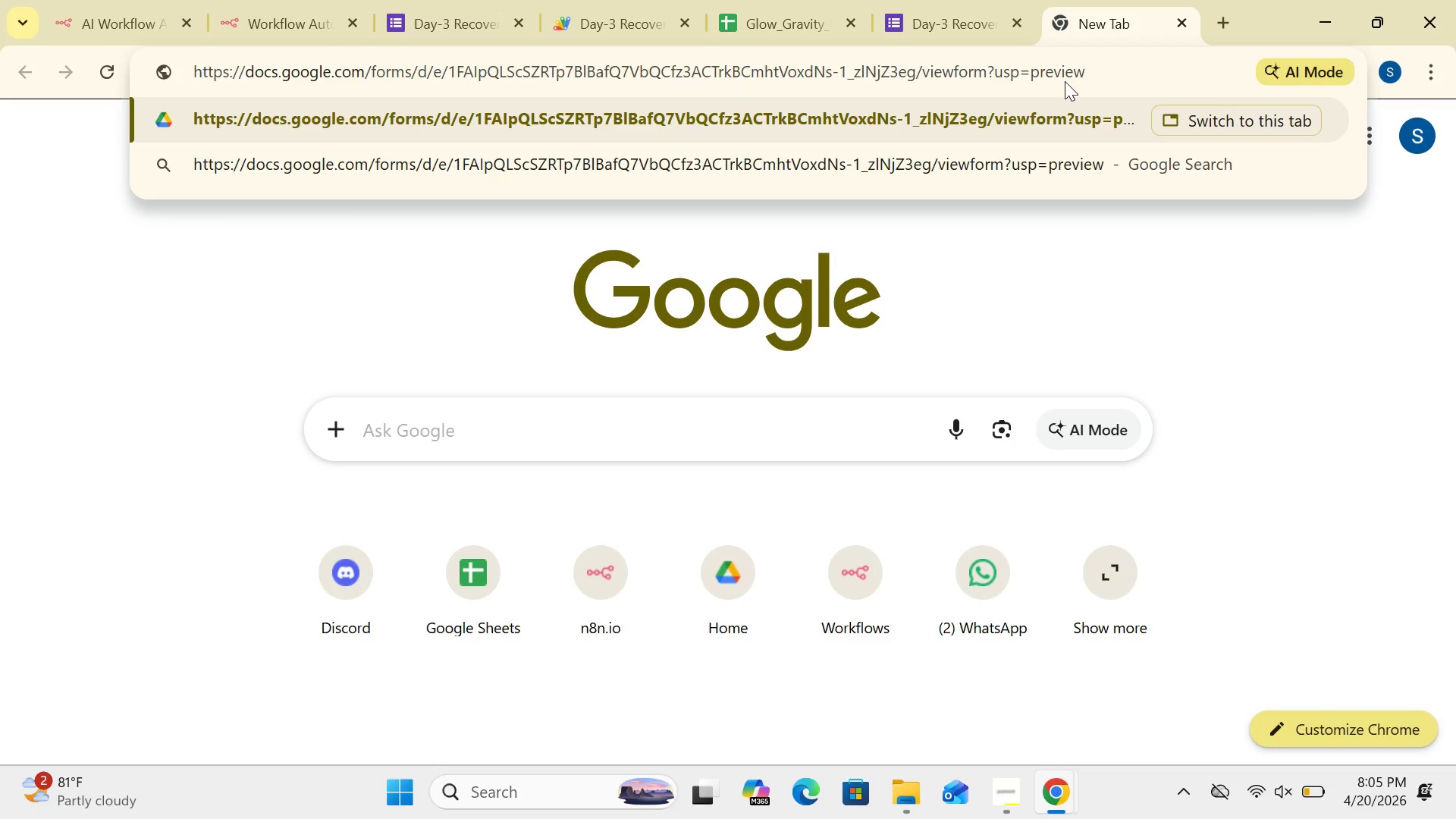 
wait(6.45)
 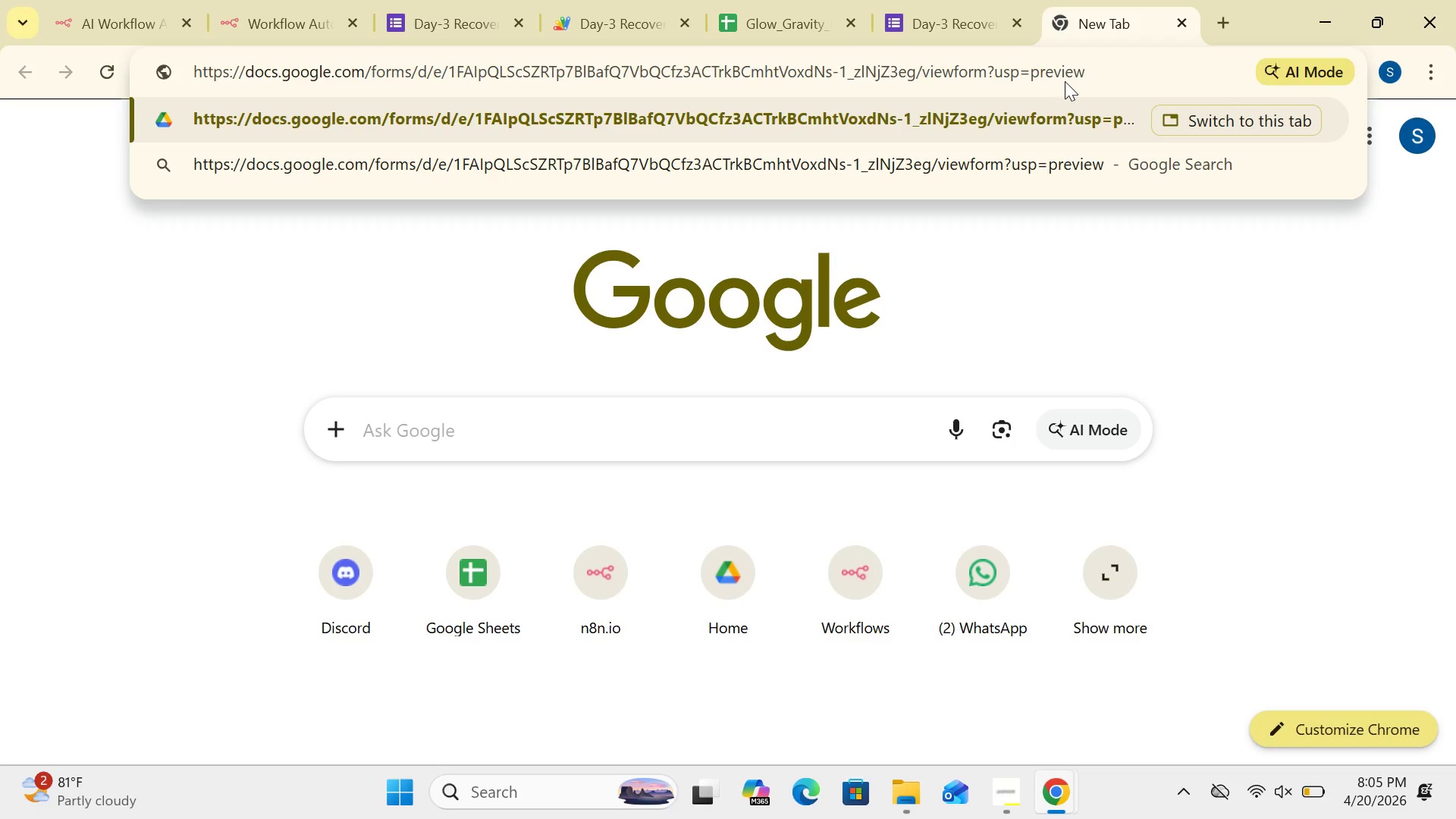 
left_click([1065, 81])
 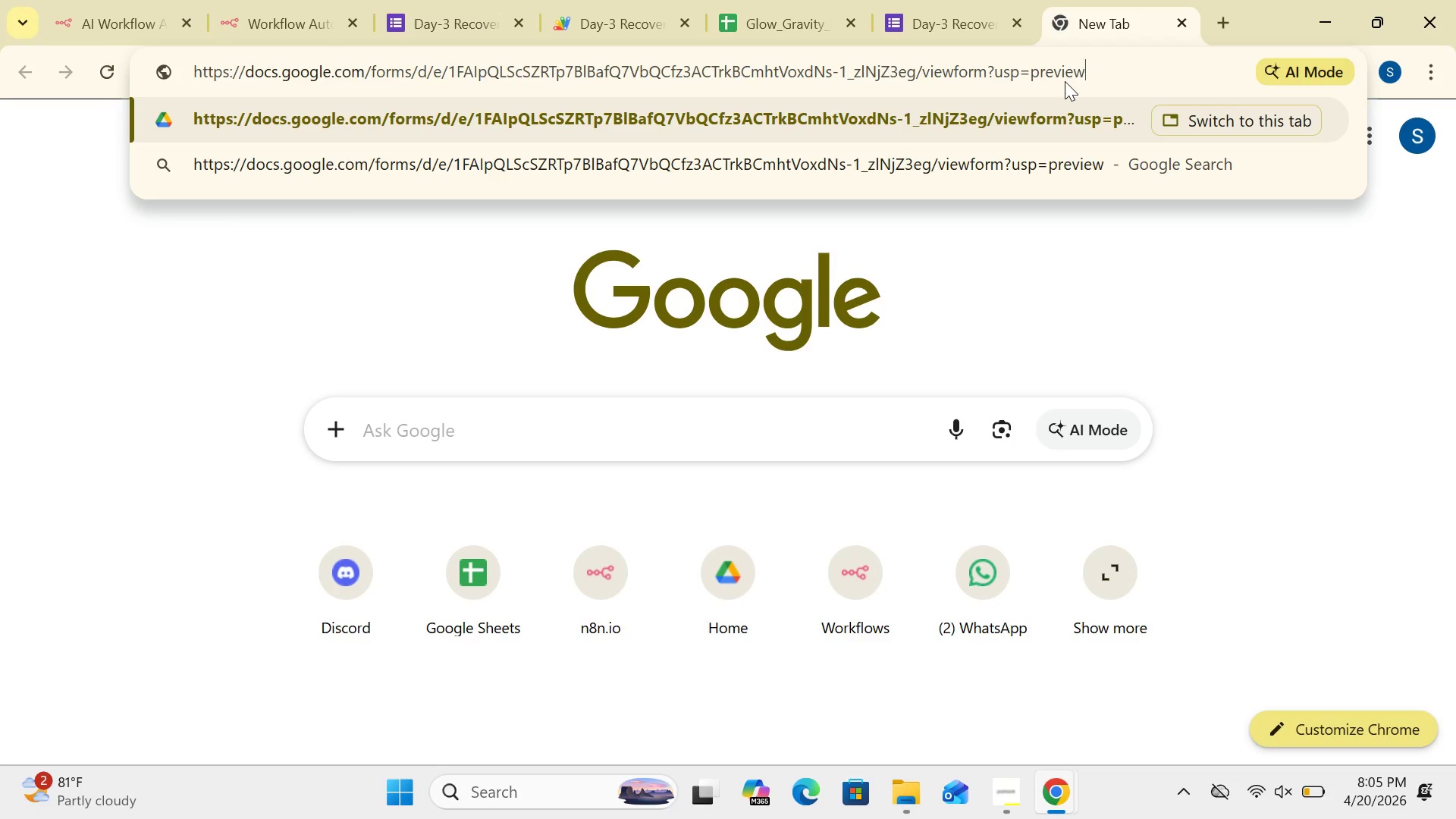 
key(Enter)
 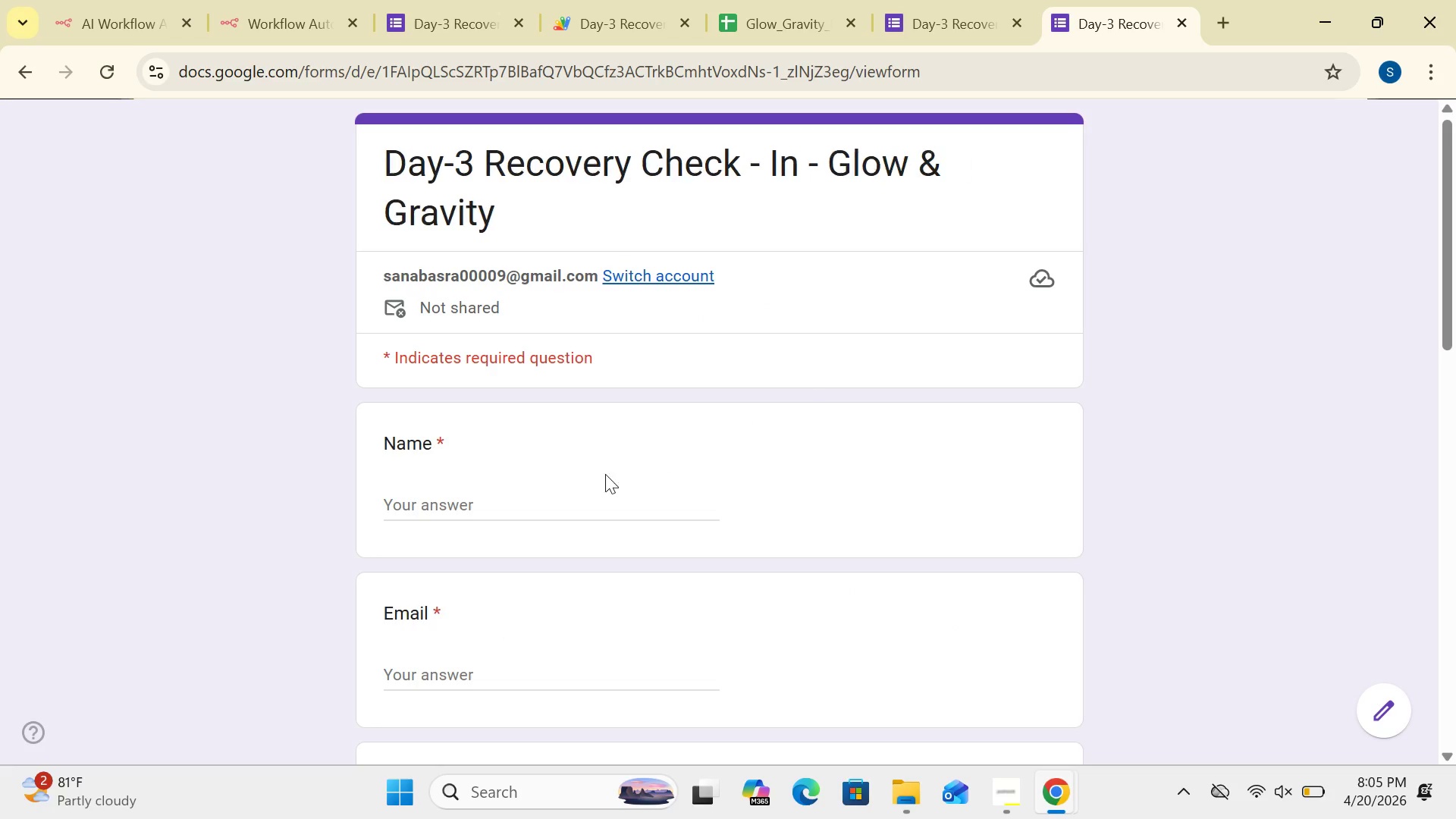 
left_click([576, 497])
 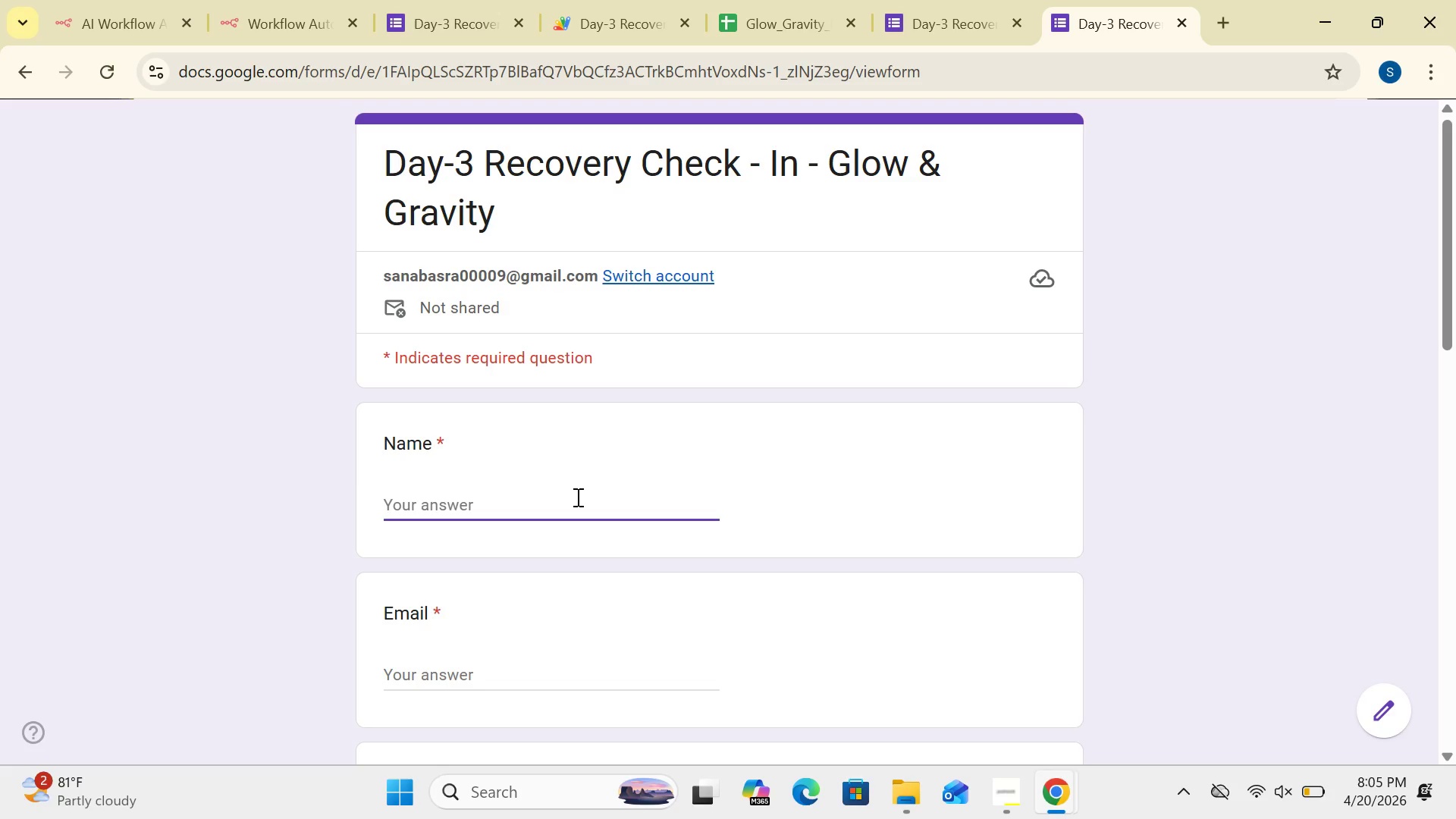 
type(Sarah Johnson)
 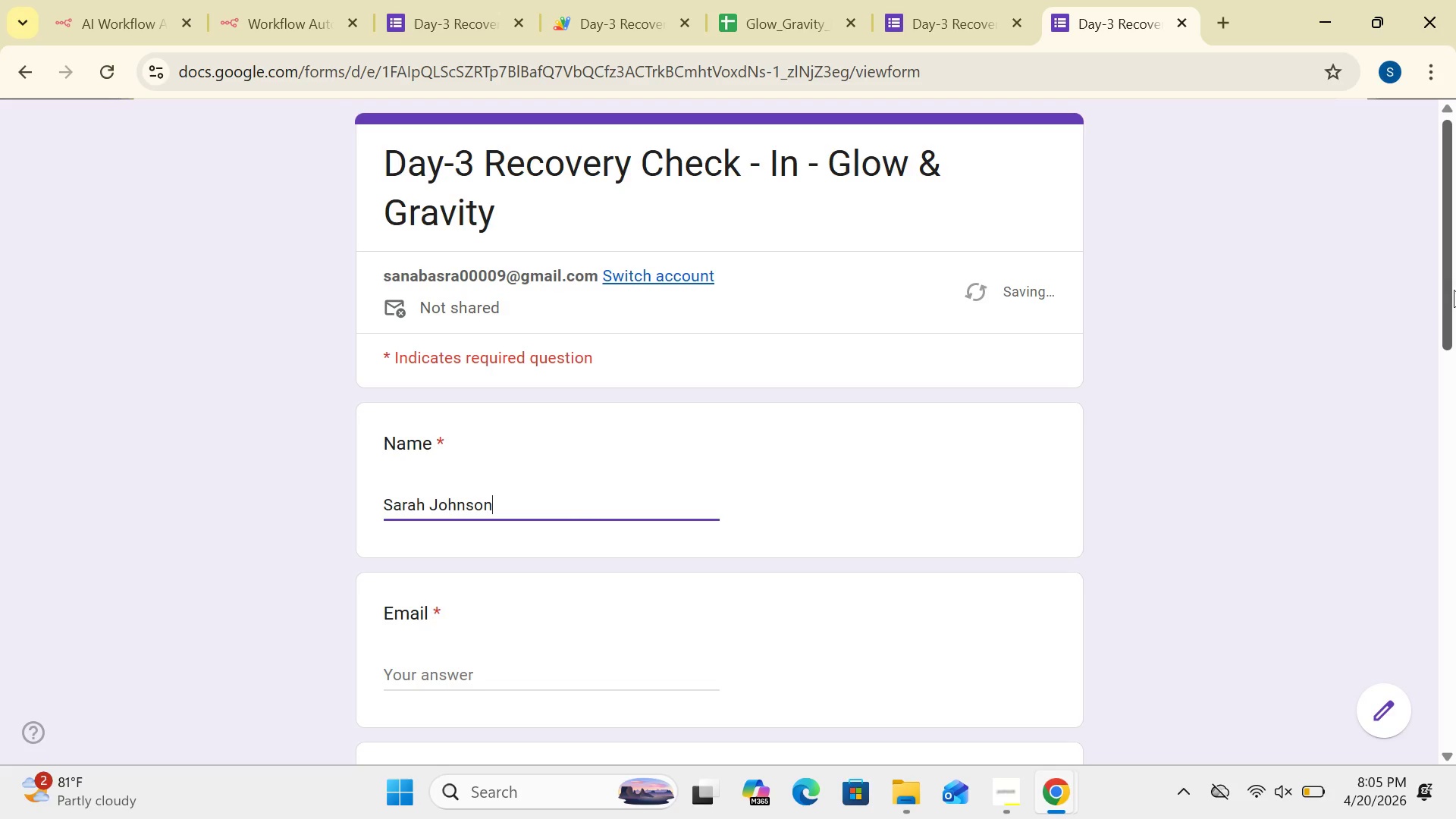 
left_click_drag(start_coordinate=[1440, 294], to_coordinate=[1454, 462])
 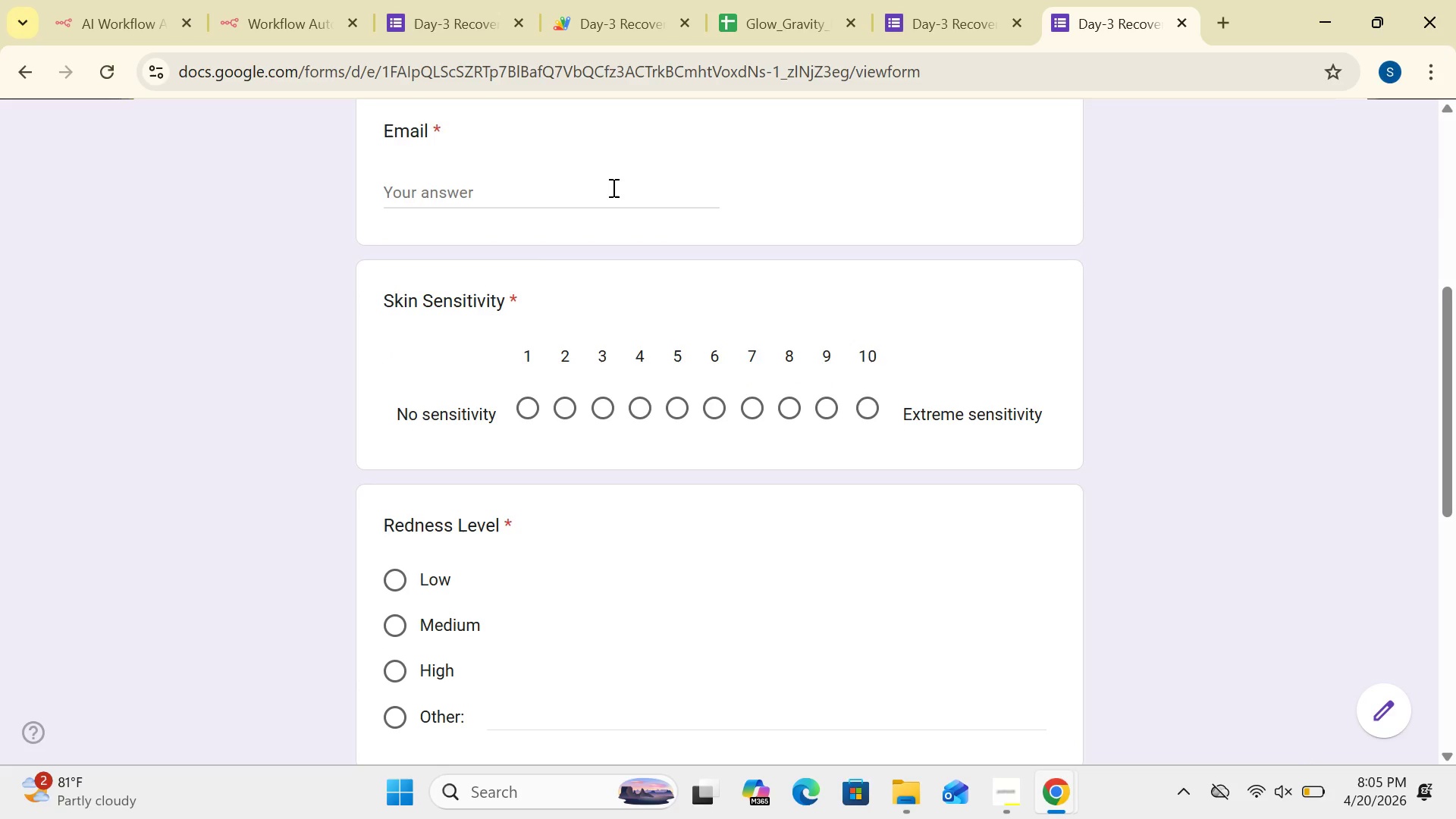 
left_click([612, 187])
 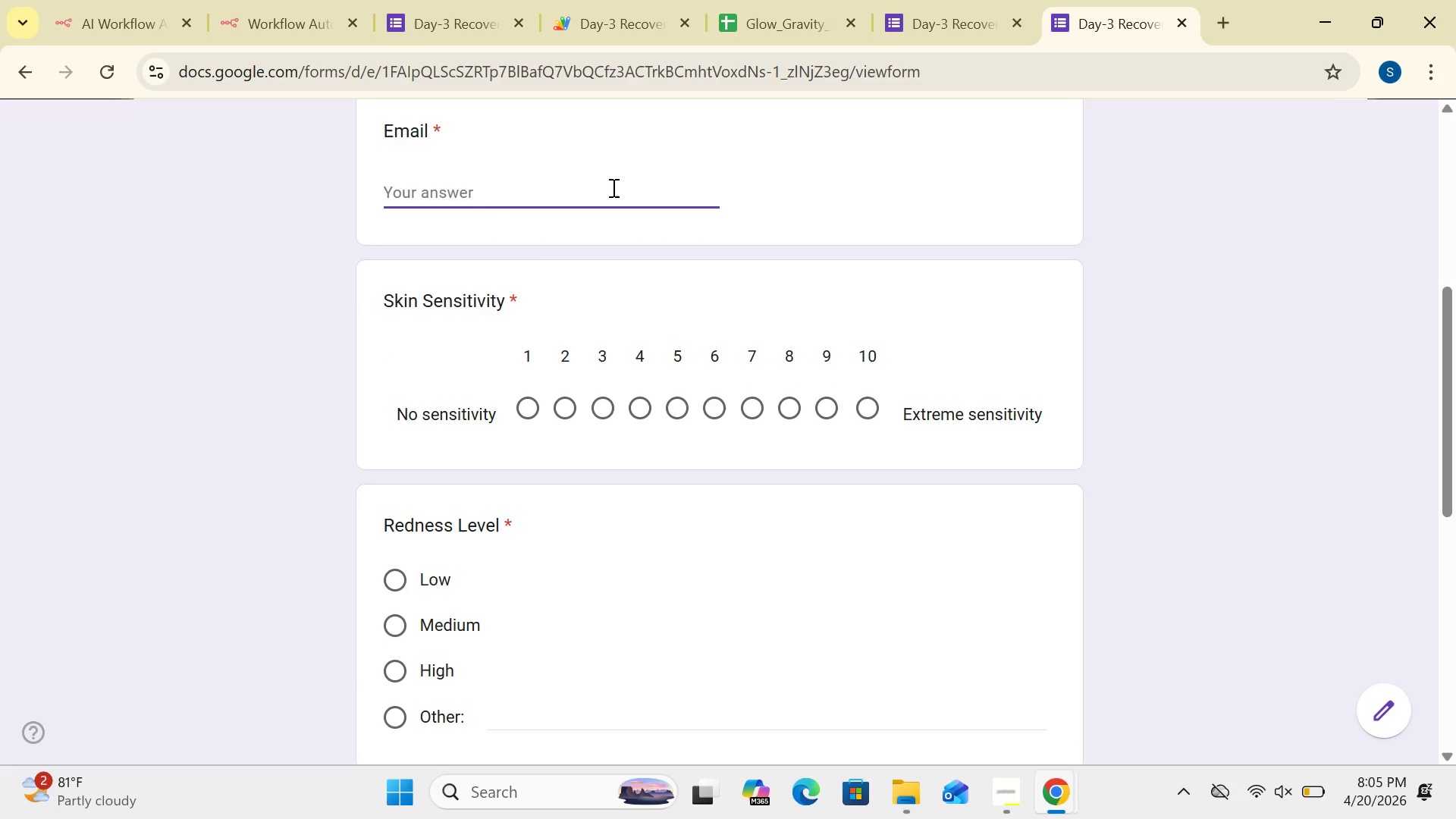 
type(sanaa)
key(Backspace)
type(base)
key(Backspace)
type(ra00009@gmail.com)
 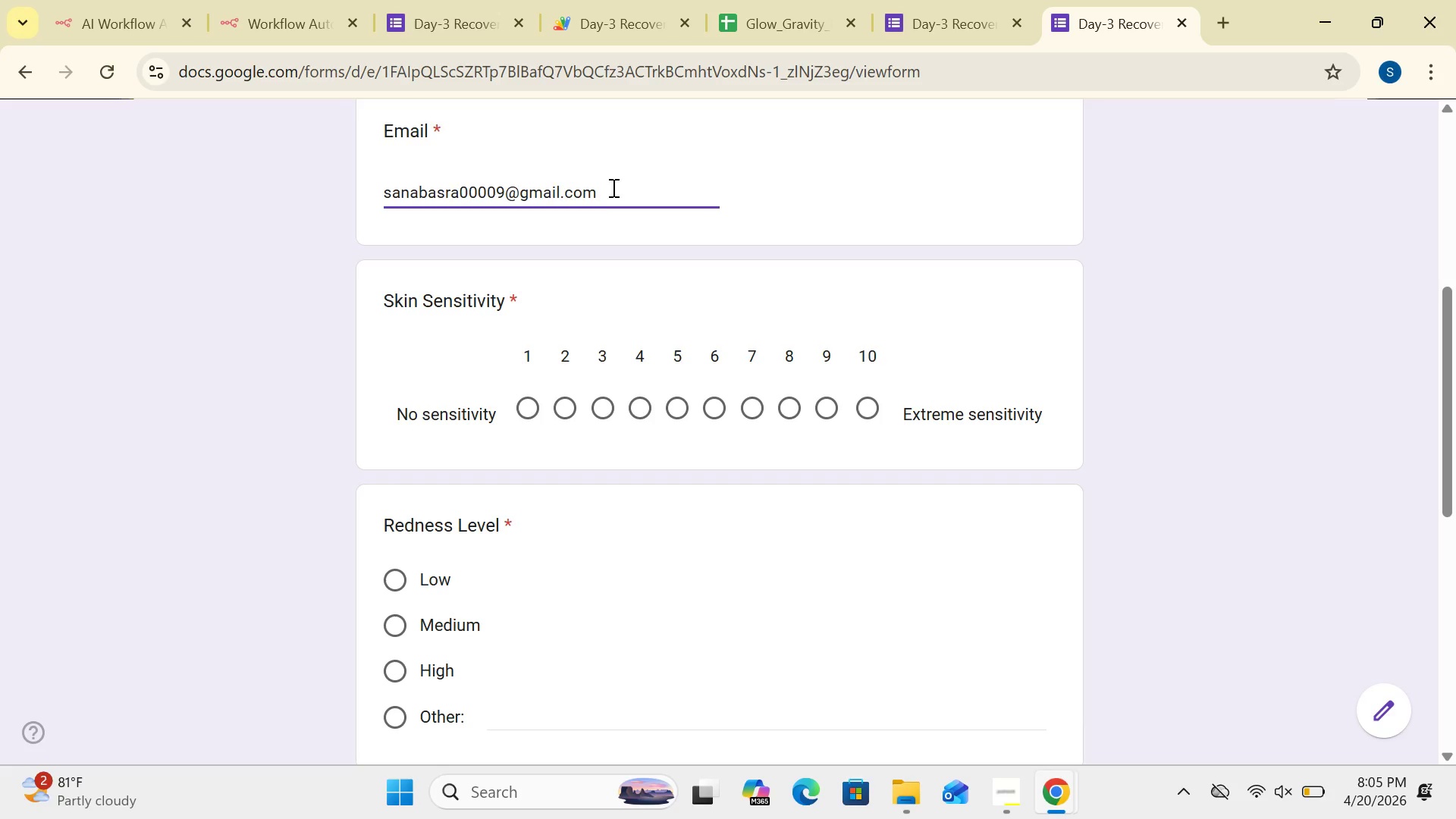 
wait(7.61)
 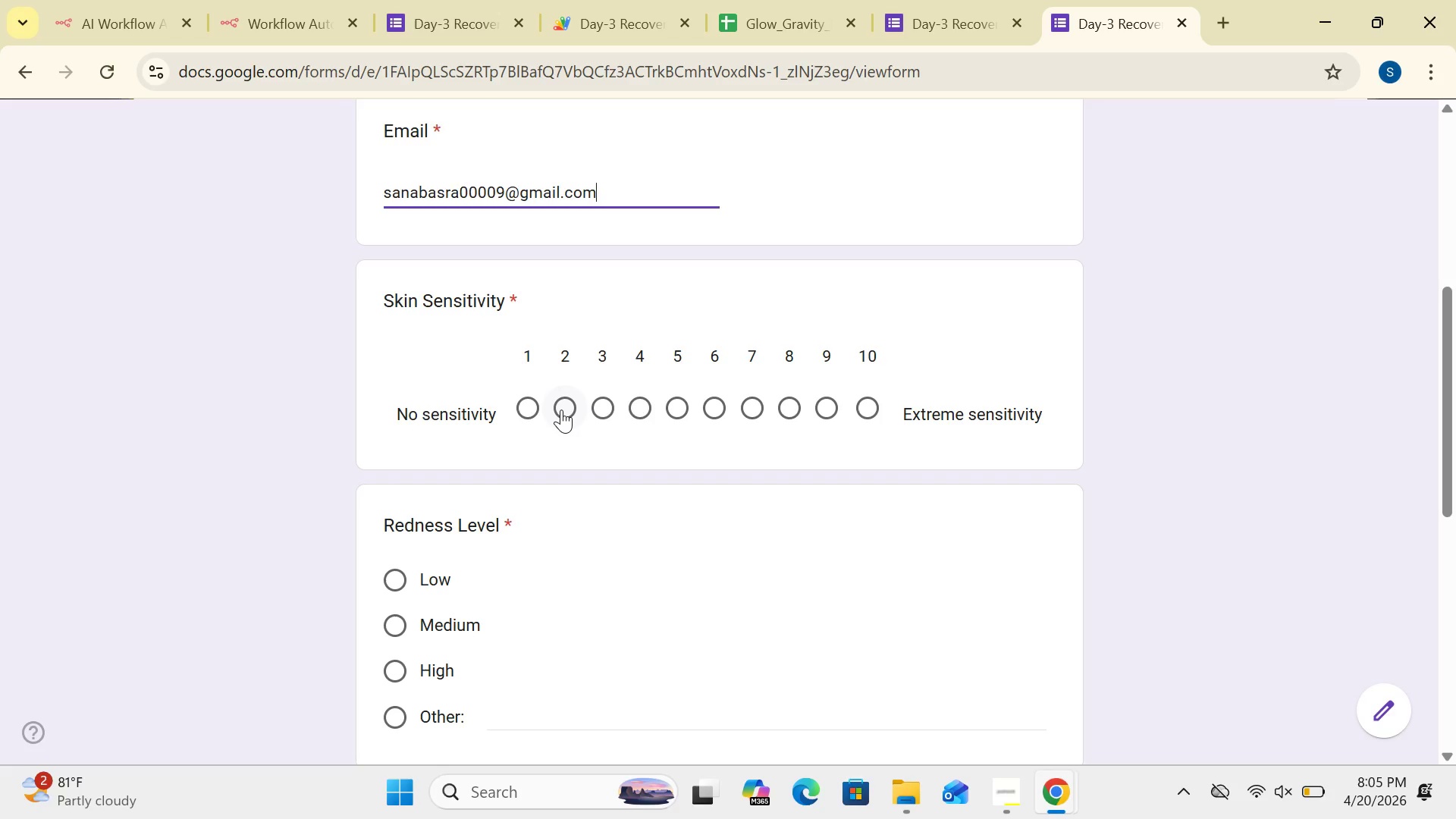 
left_click([606, 402])
 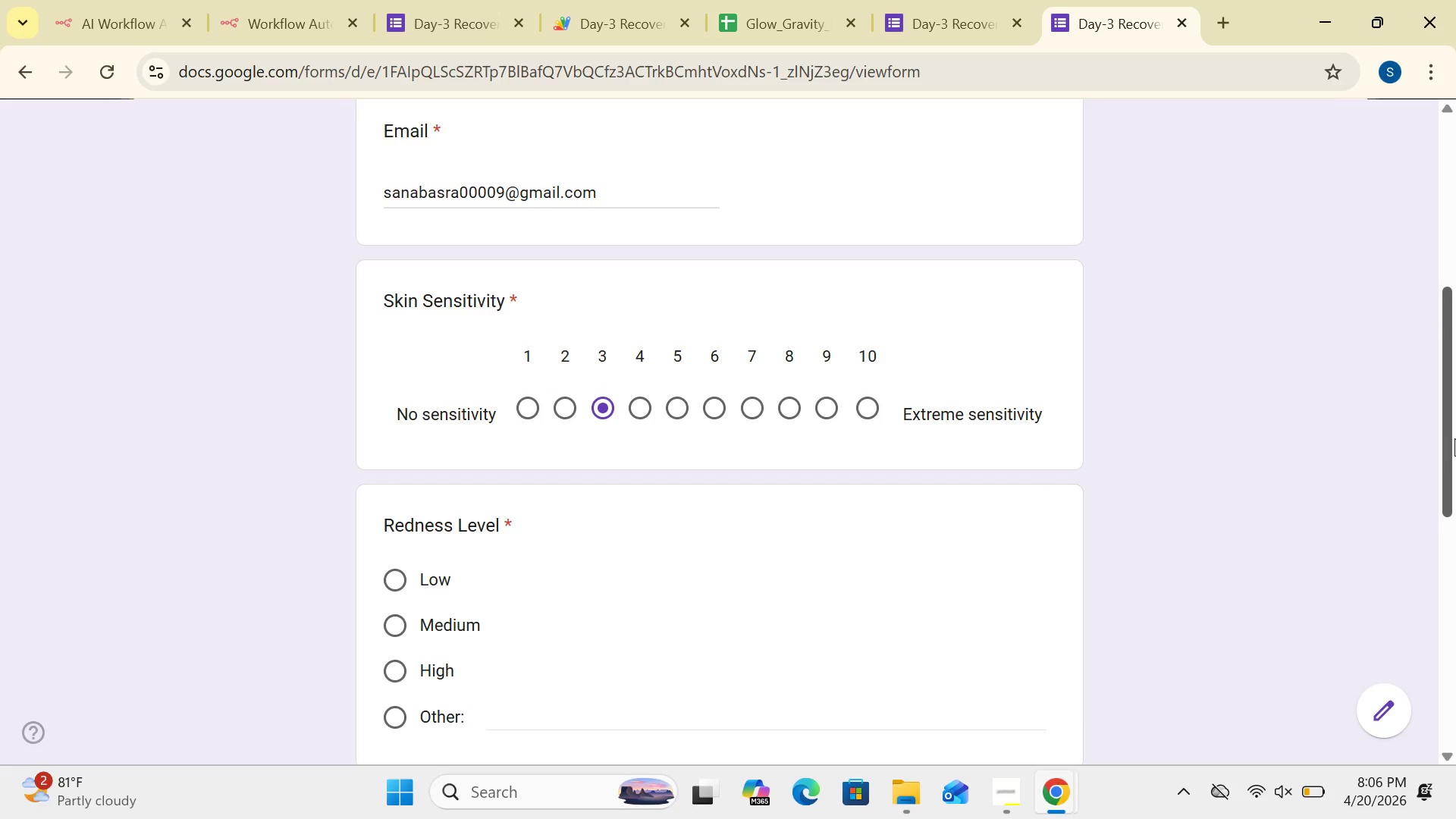 
wait(5.84)
 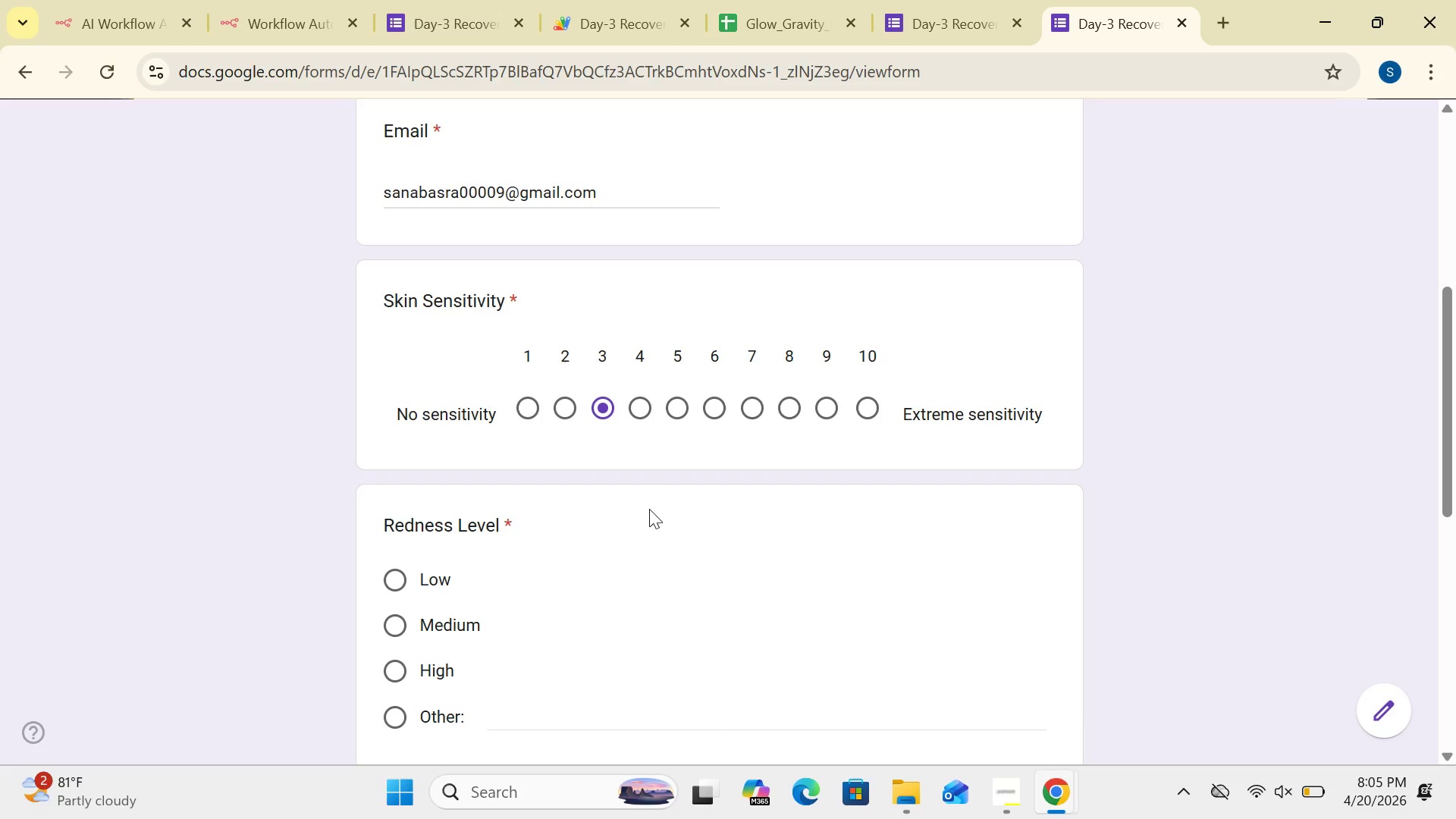 
left_click_drag(start_coordinate=[1448, 438], to_coordinate=[1455, 597])
 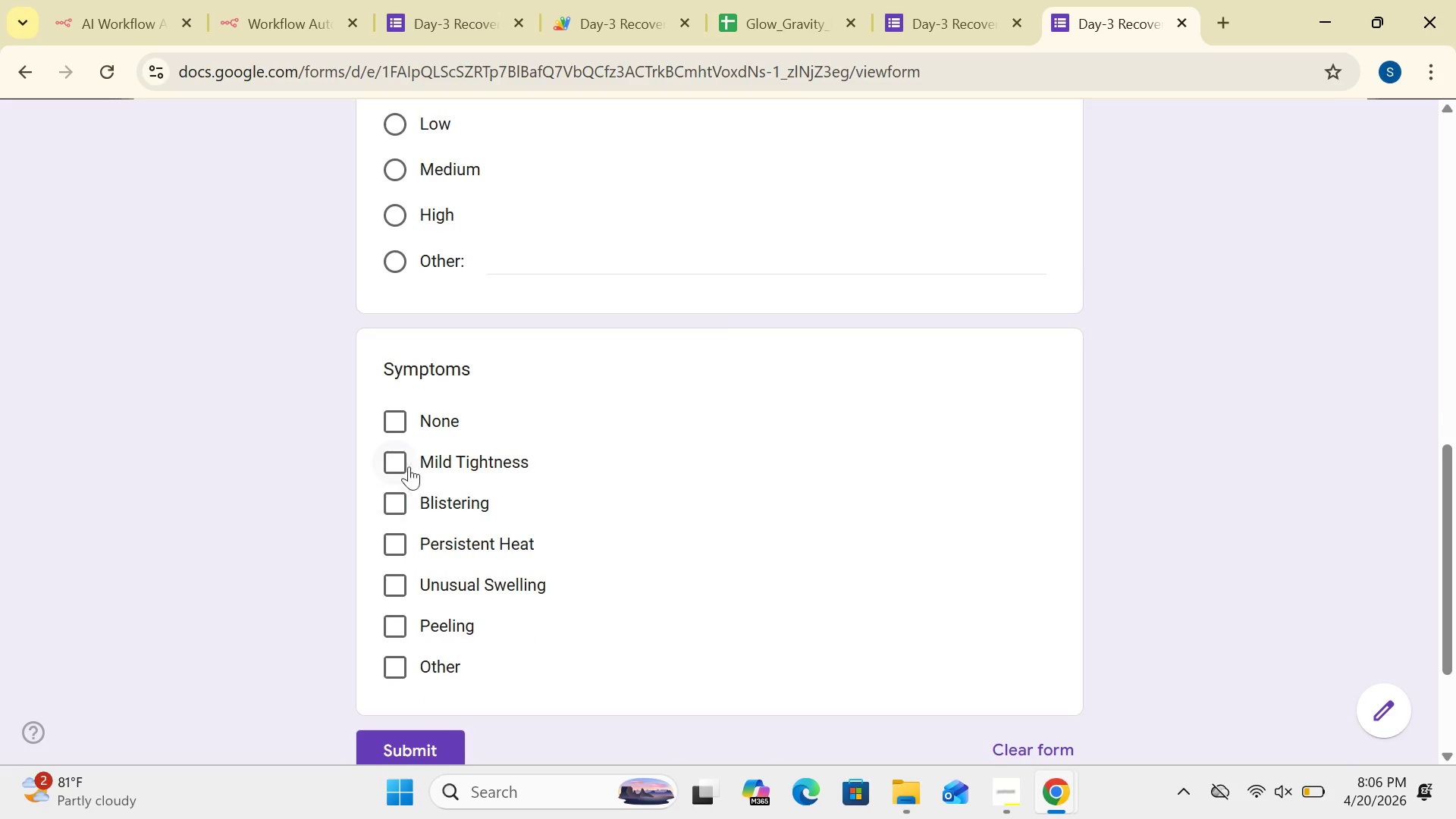 
left_click([397, 422])
 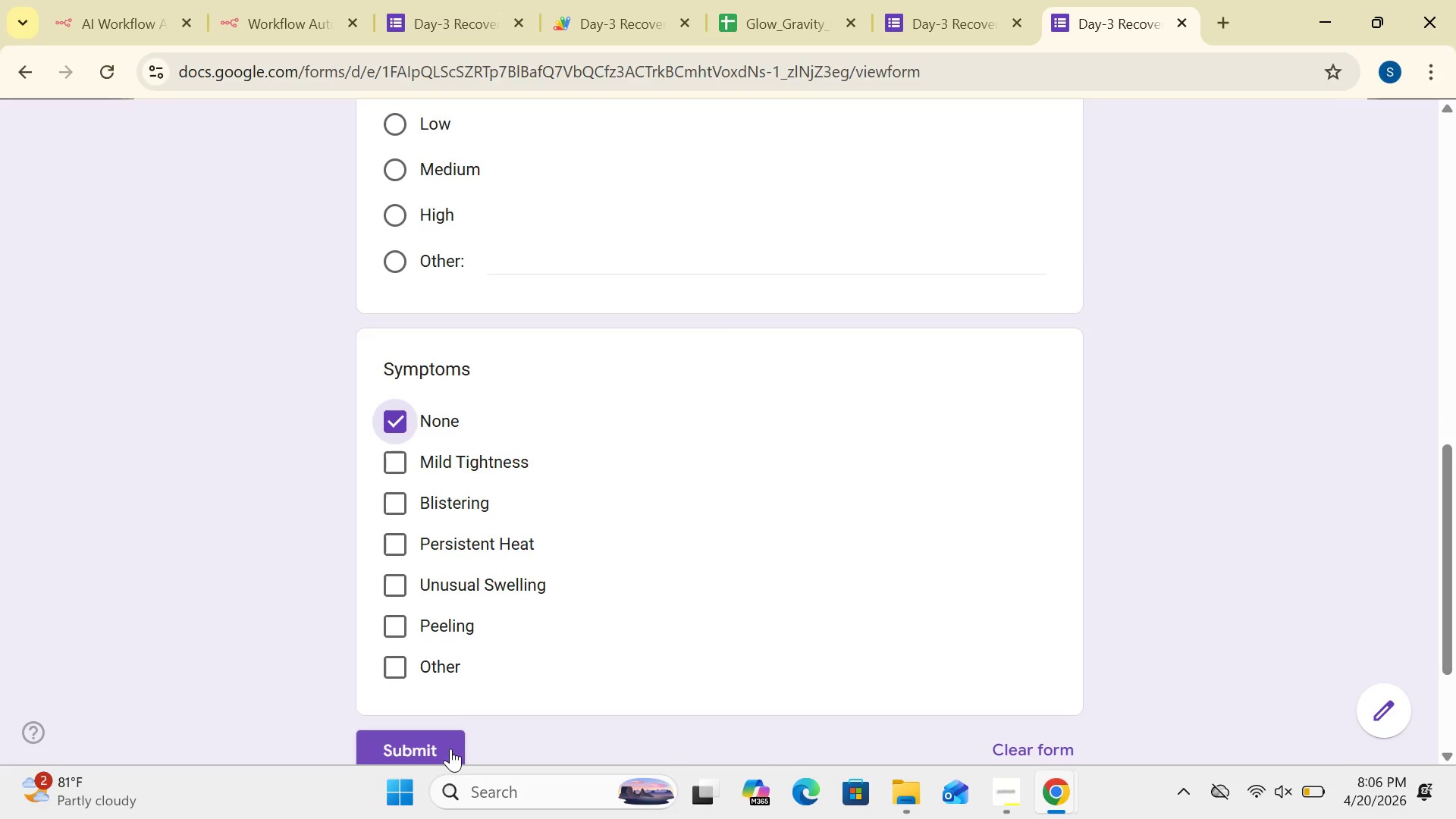 
left_click([449, 742])
 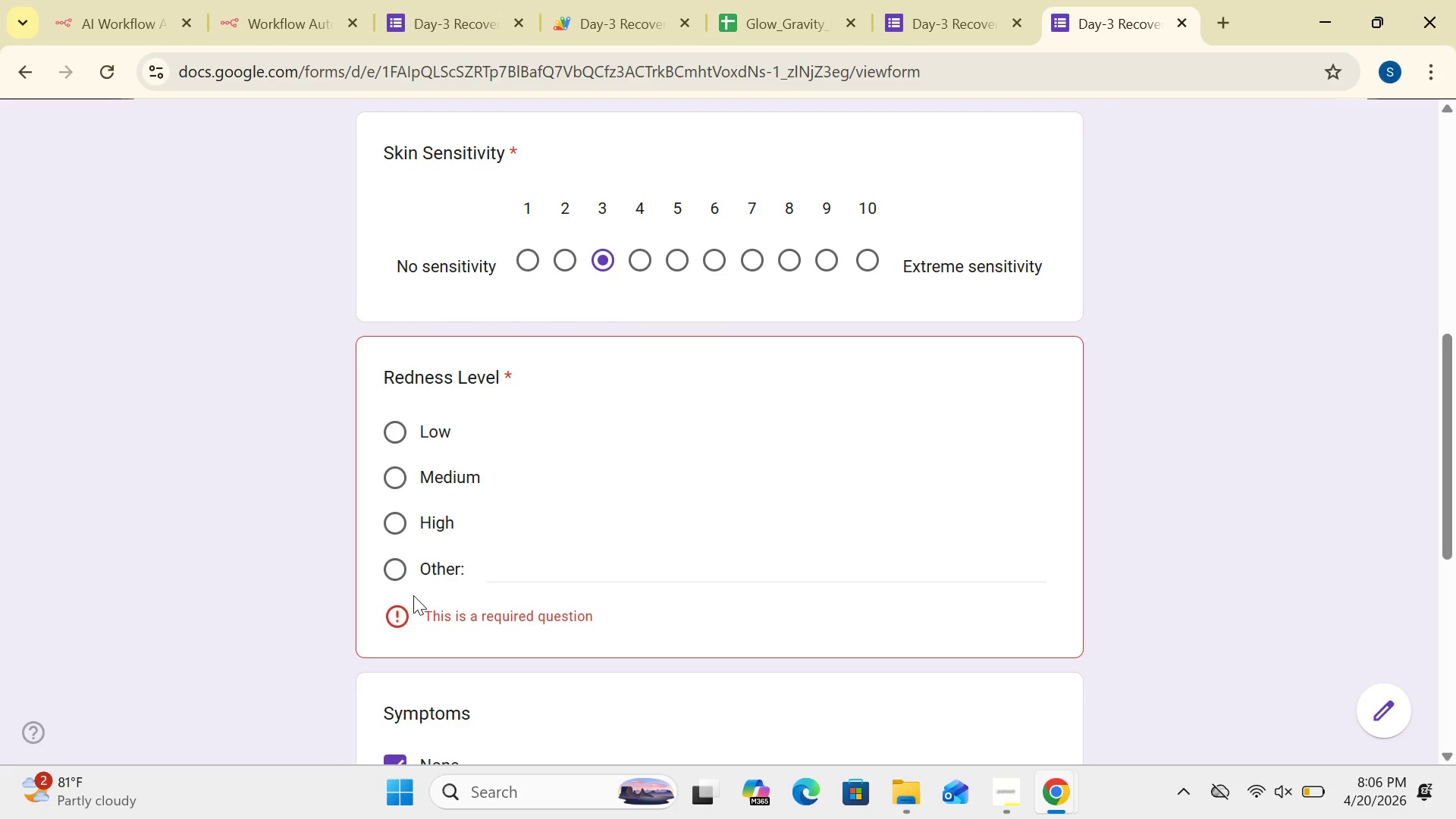 
wait(5.2)
 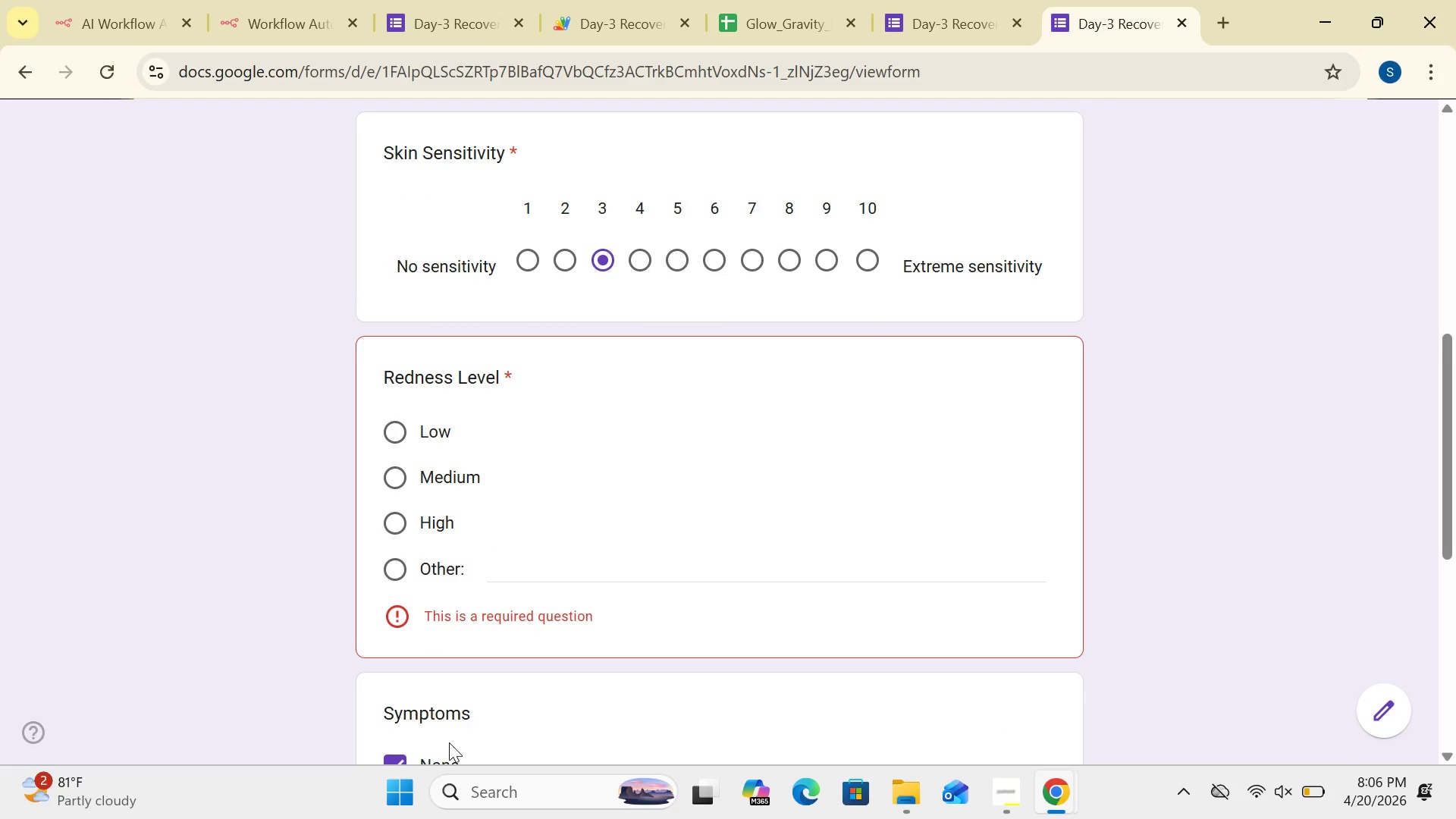 
left_click([400, 422])
 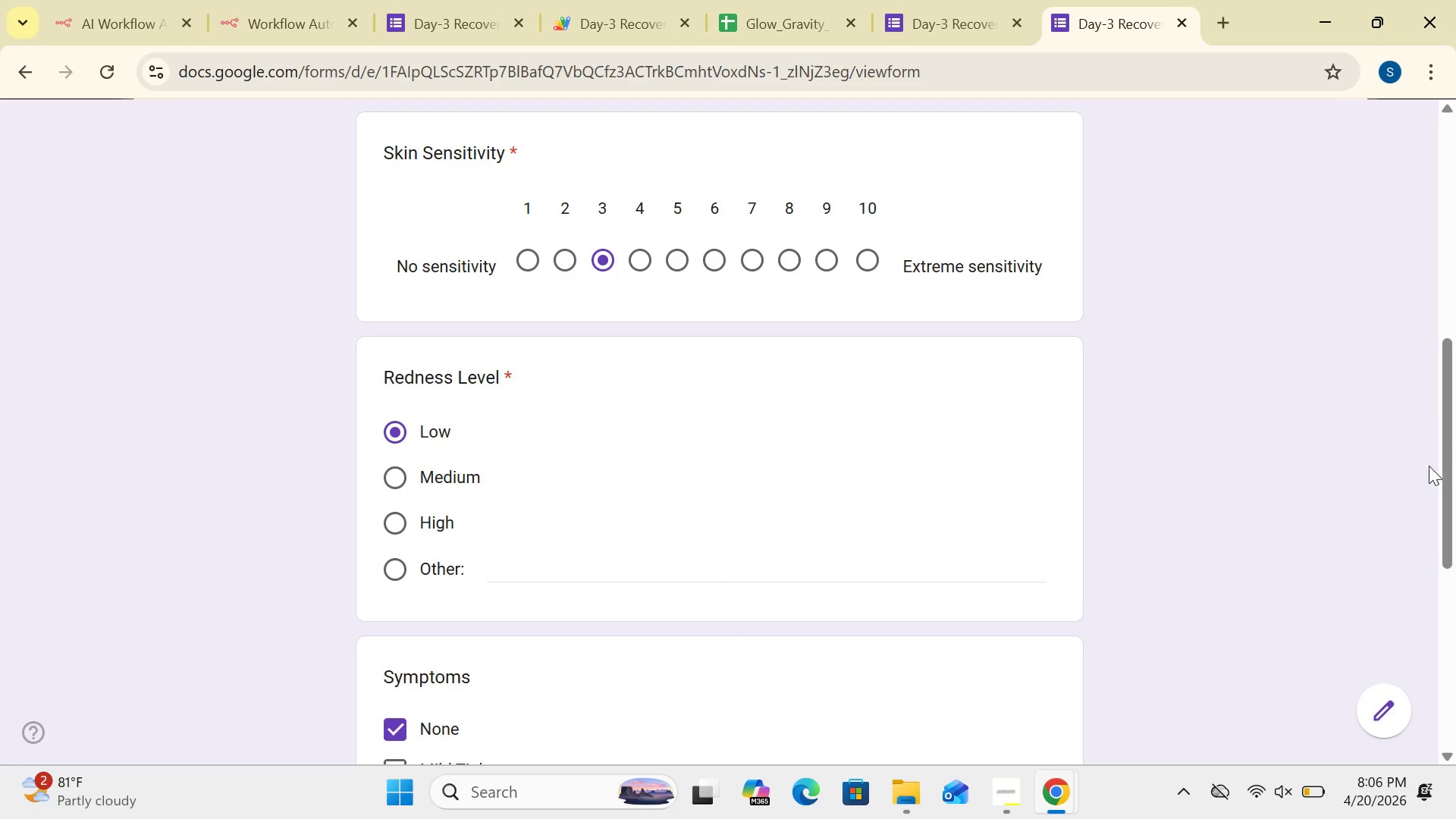 
left_click_drag(start_coordinate=[1450, 466], to_coordinate=[1455, 690])
 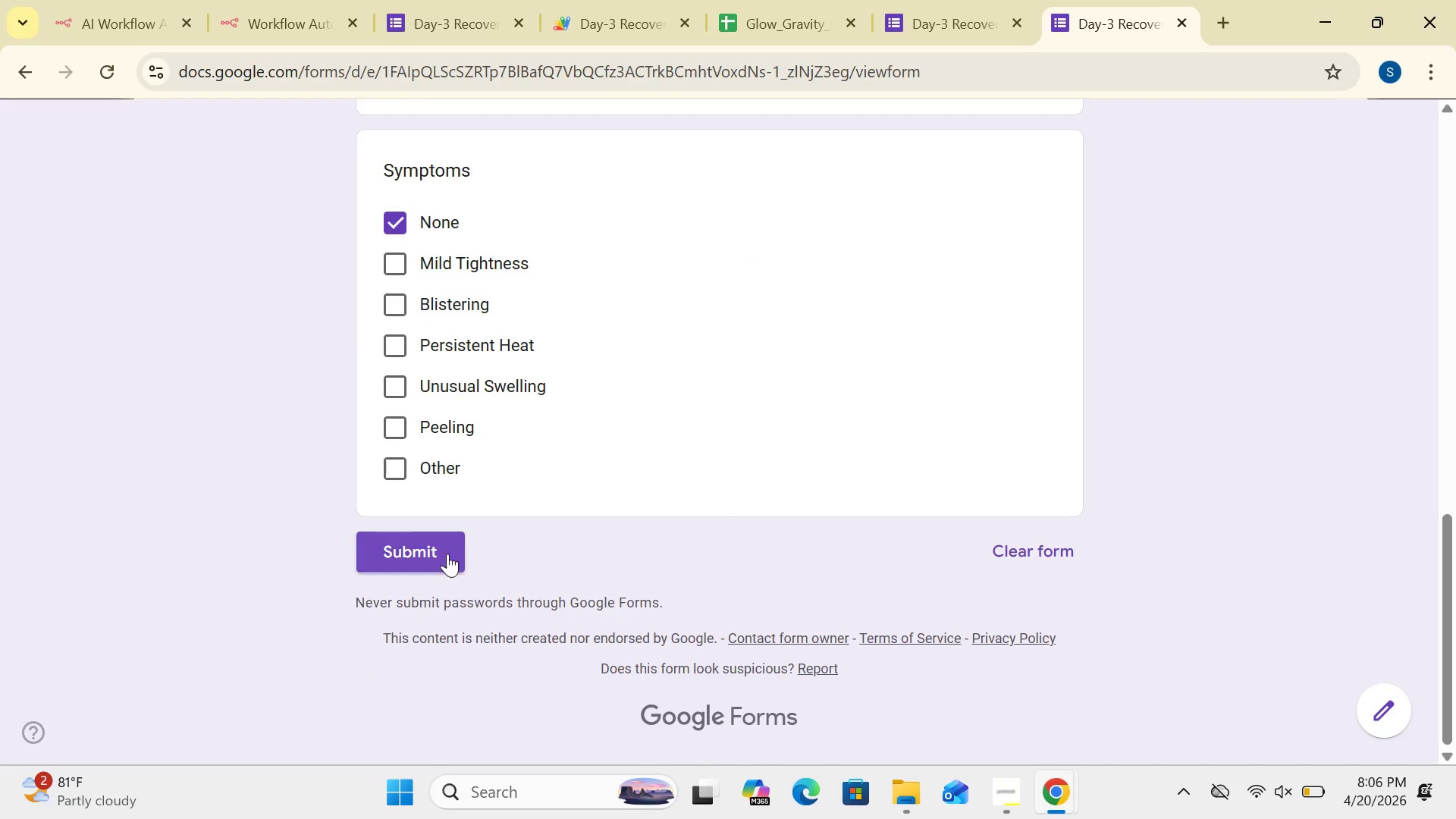 
left_click([444, 554])
 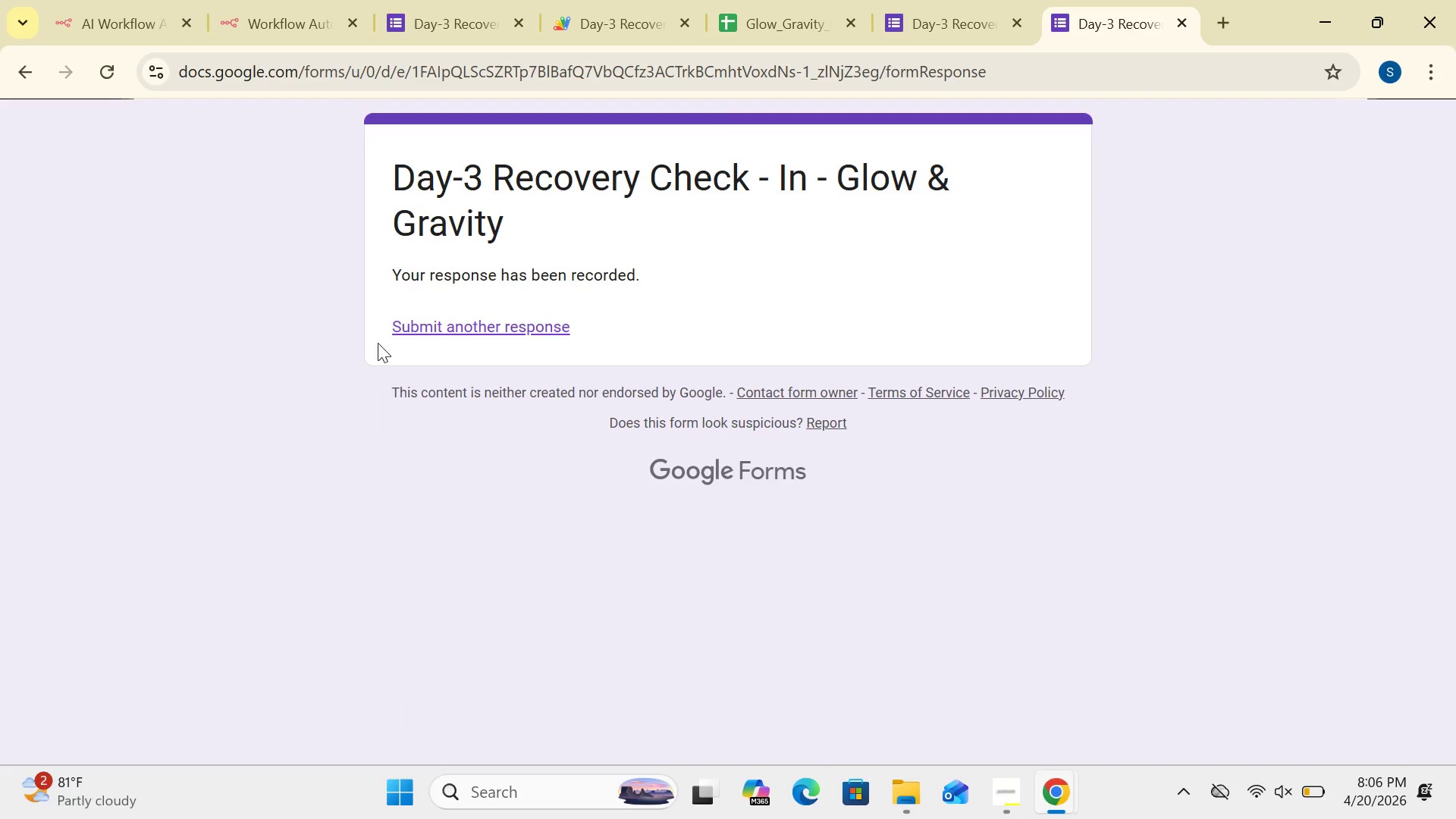 
wait(6.31)
 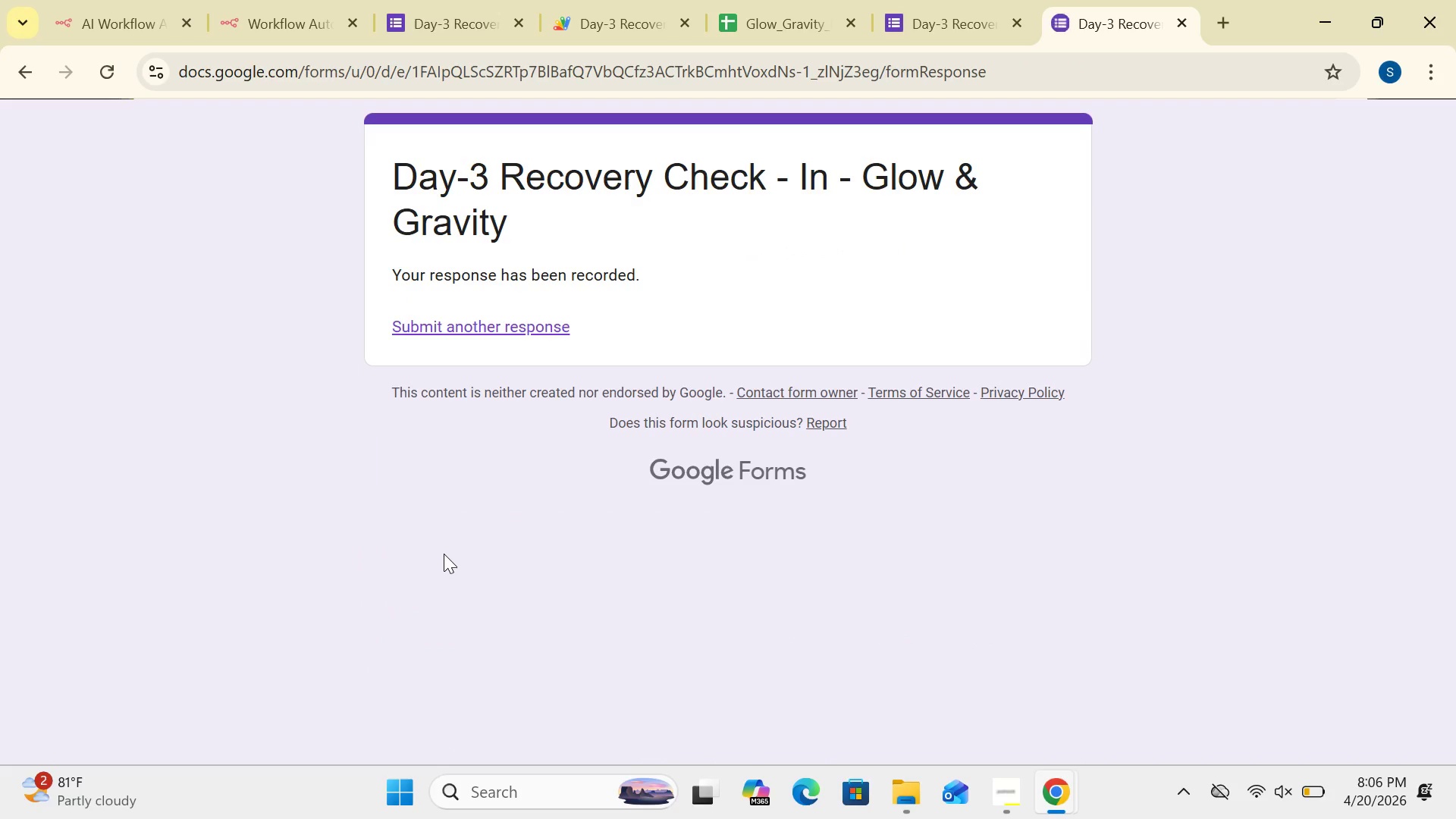 
left_click([295, 24])
 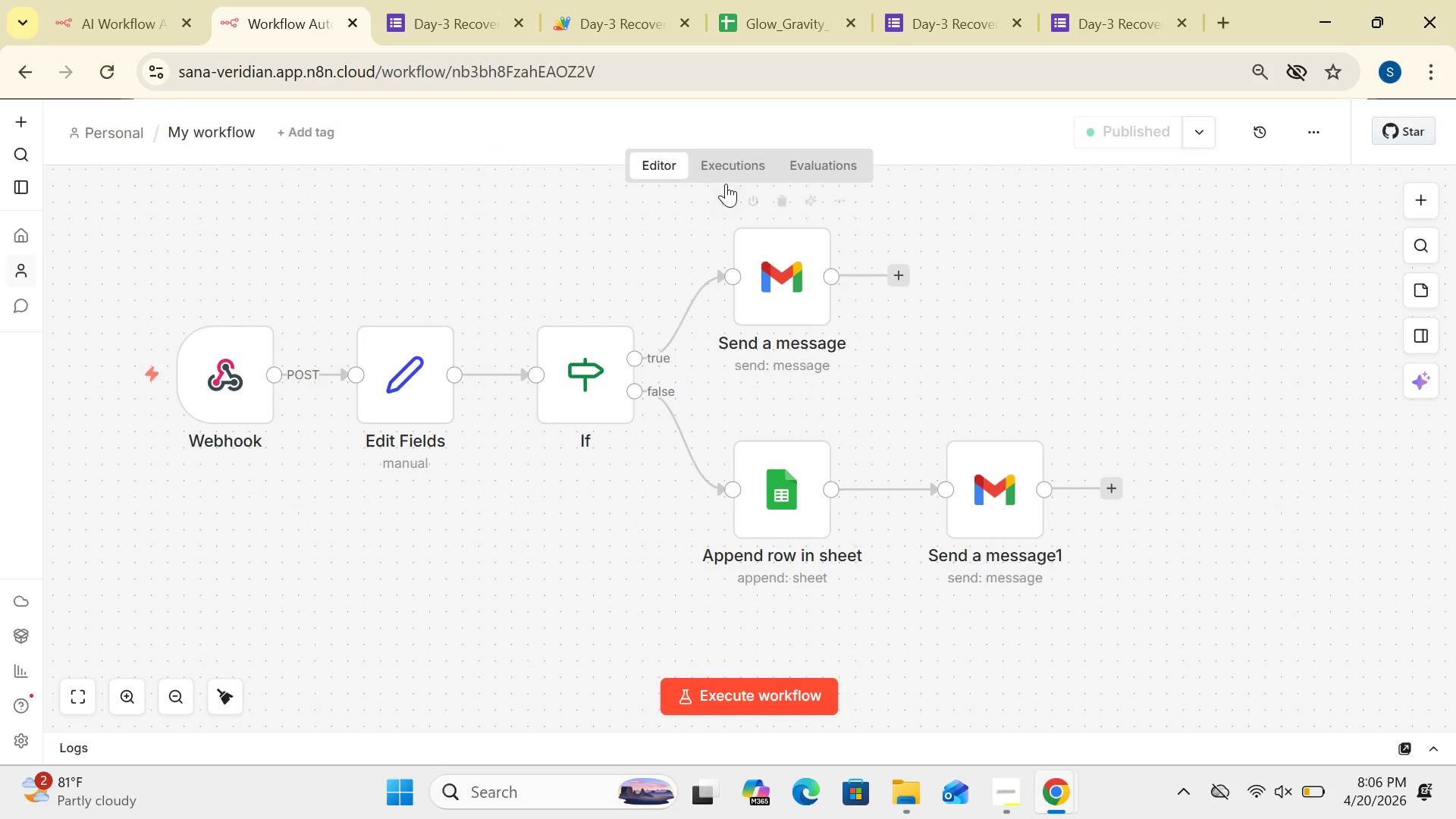 
left_click([729, 164])
 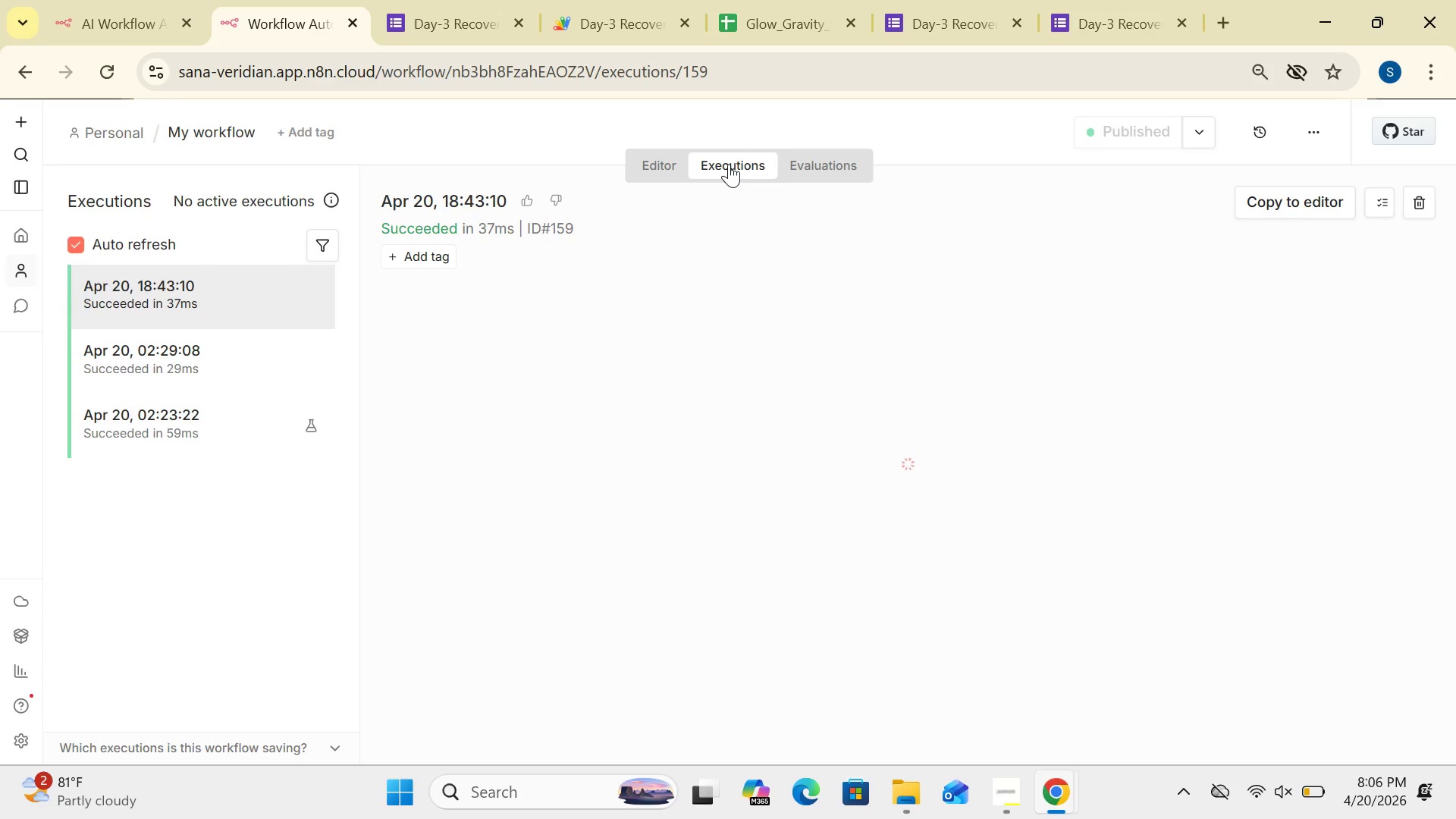 
wait(8.61)
 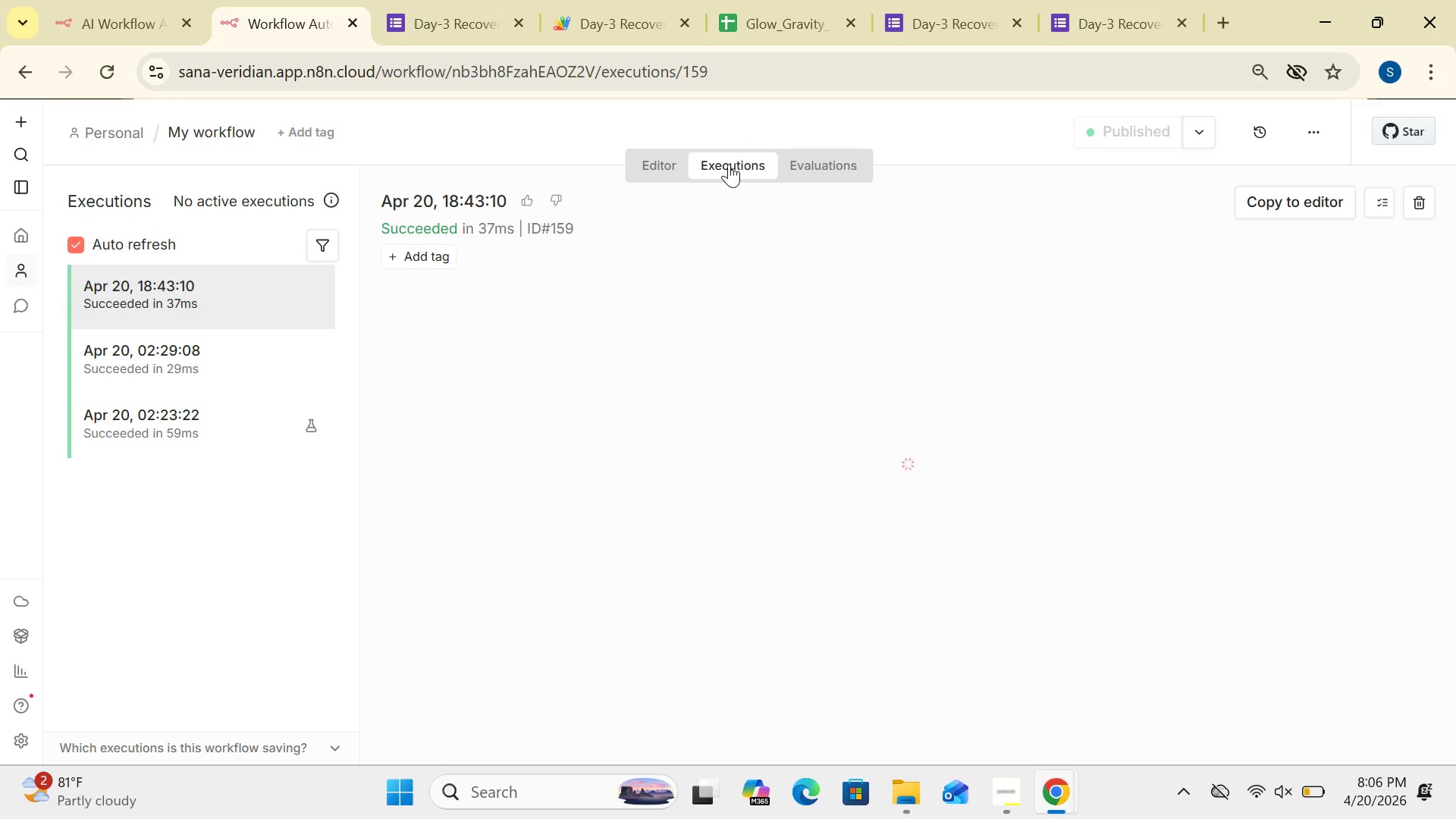 
left_click([656, 165])
 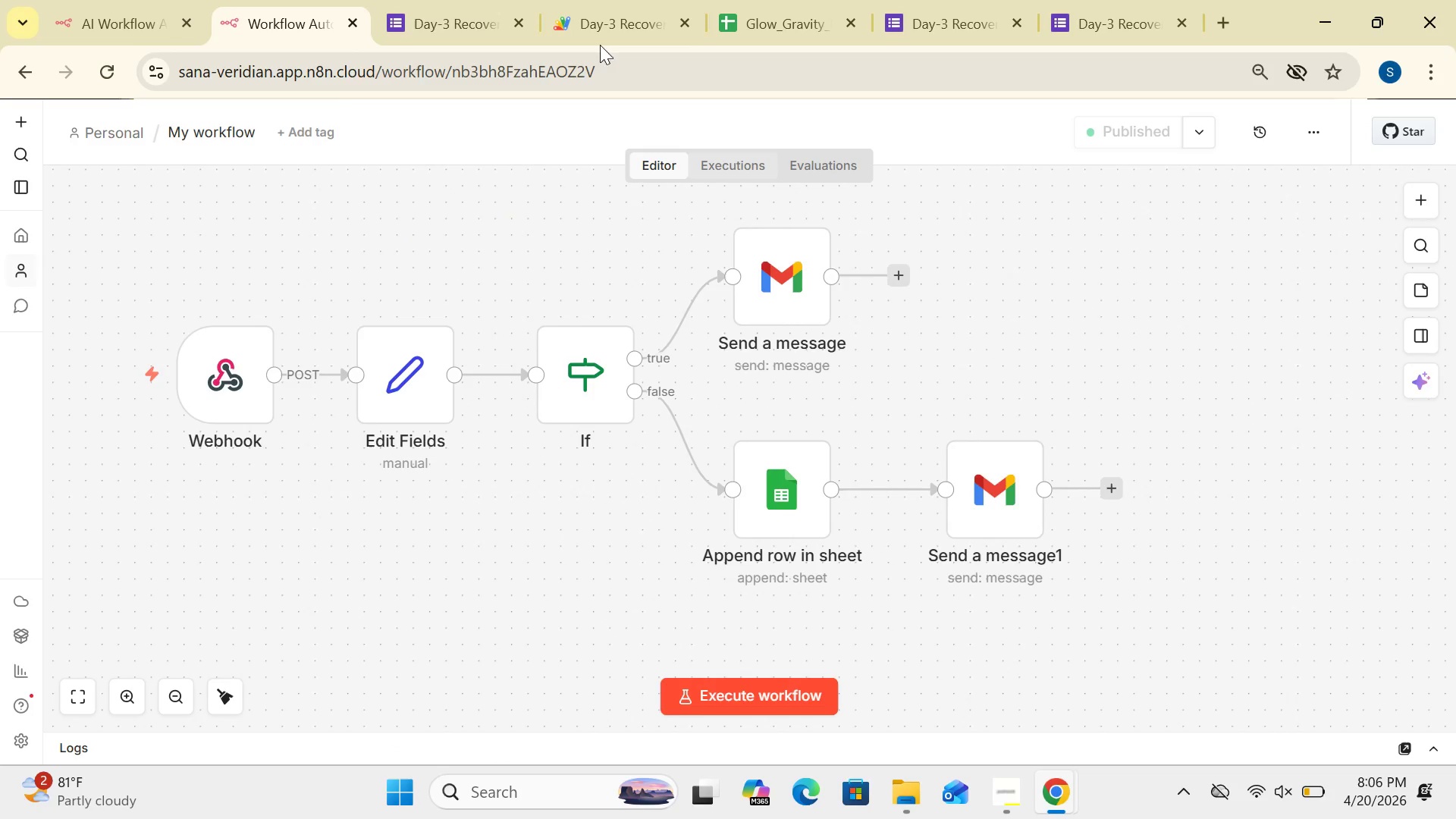 
left_click([607, 26])
 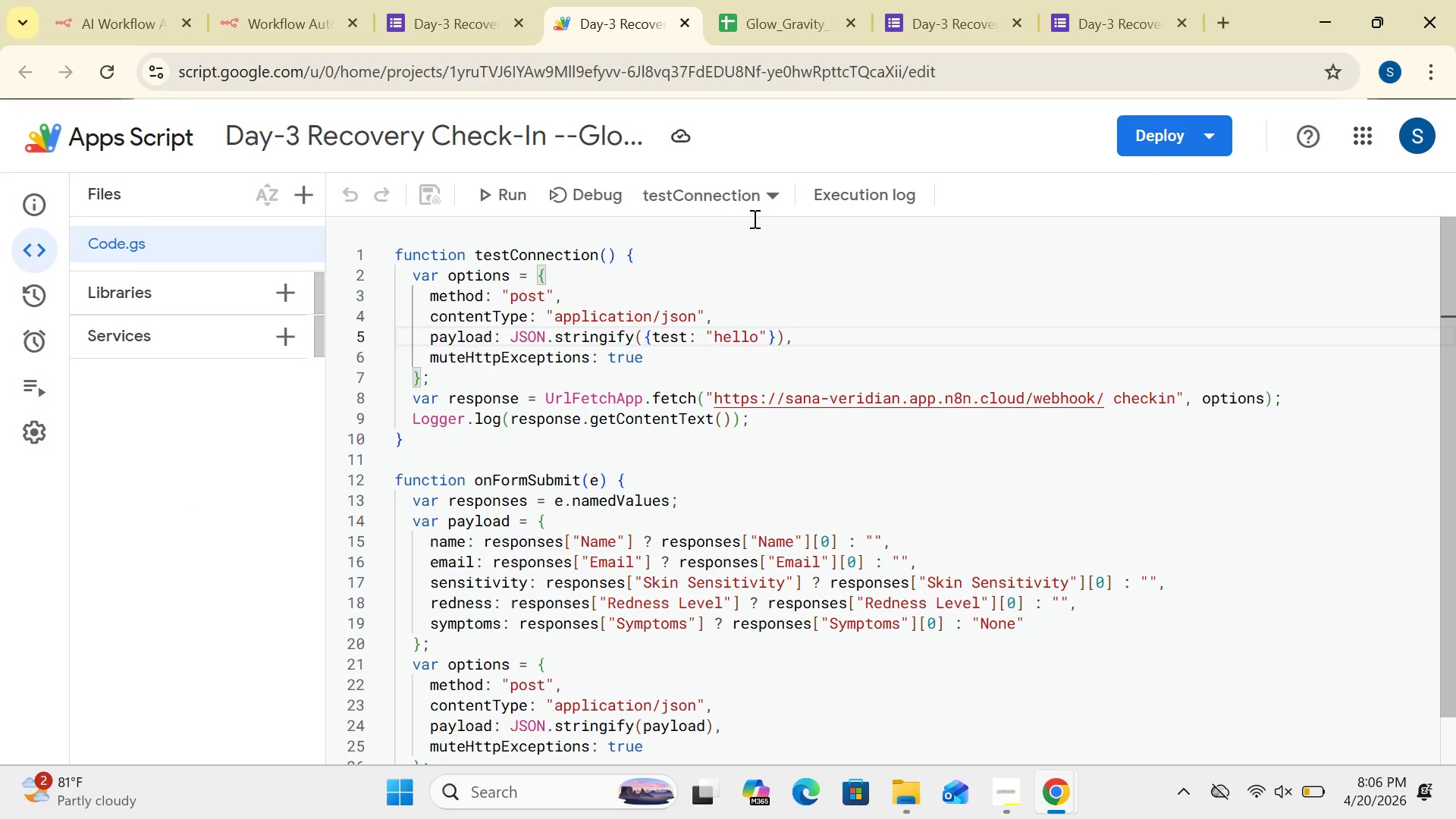 
left_click([778, 196])
 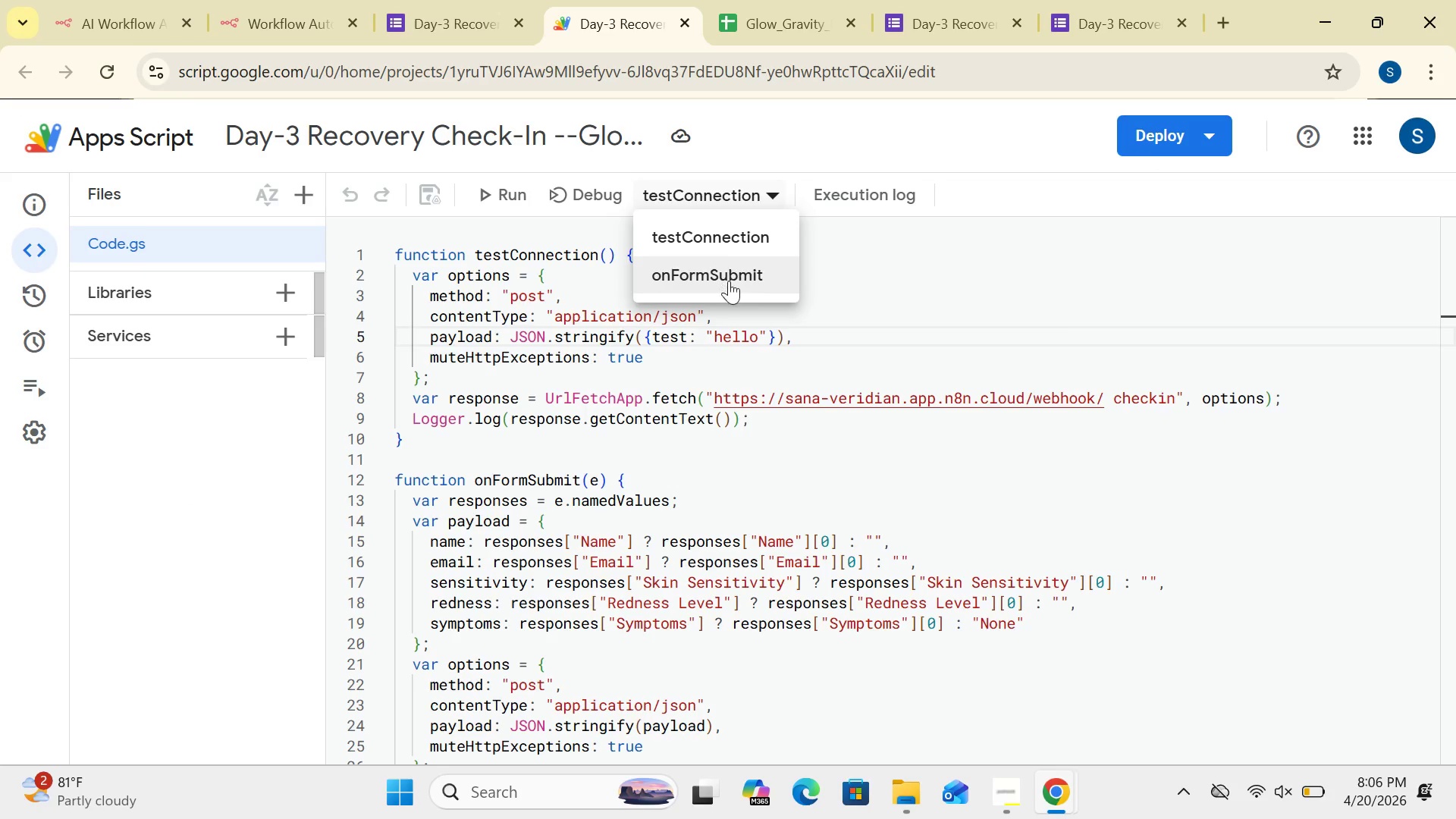 
left_click([729, 282])
 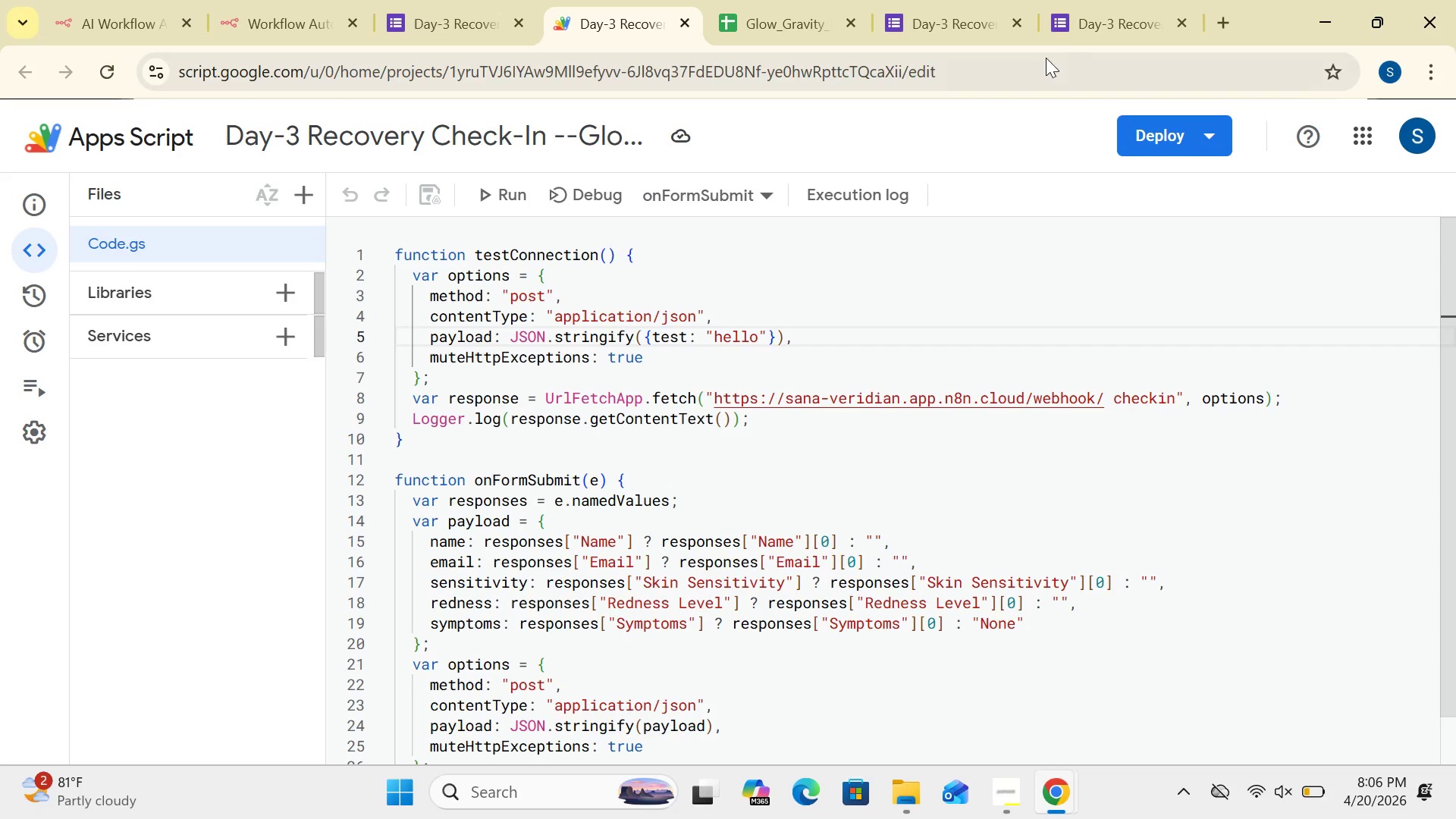 
left_click([1094, 30])
 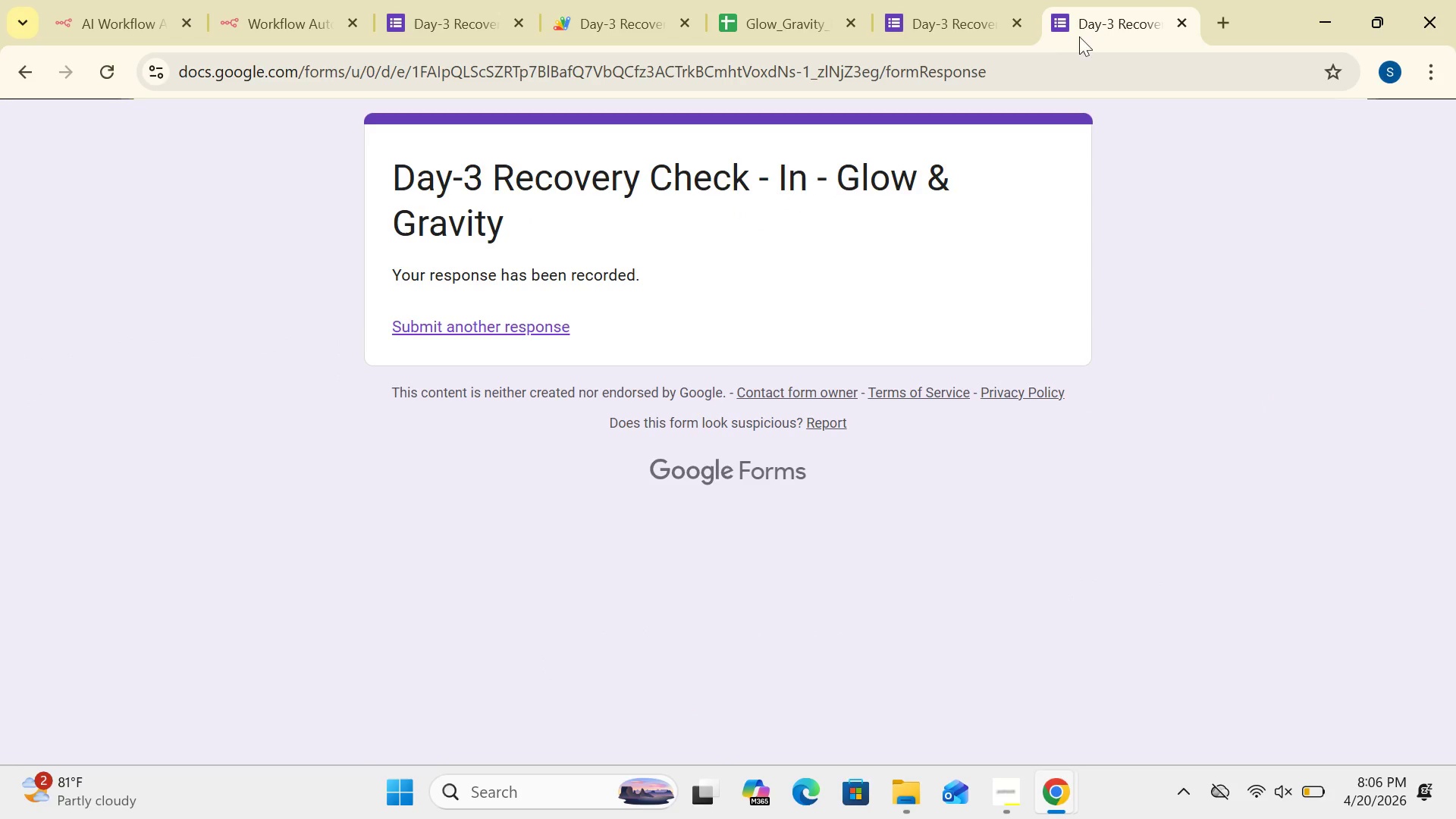 
left_click([981, 36])
 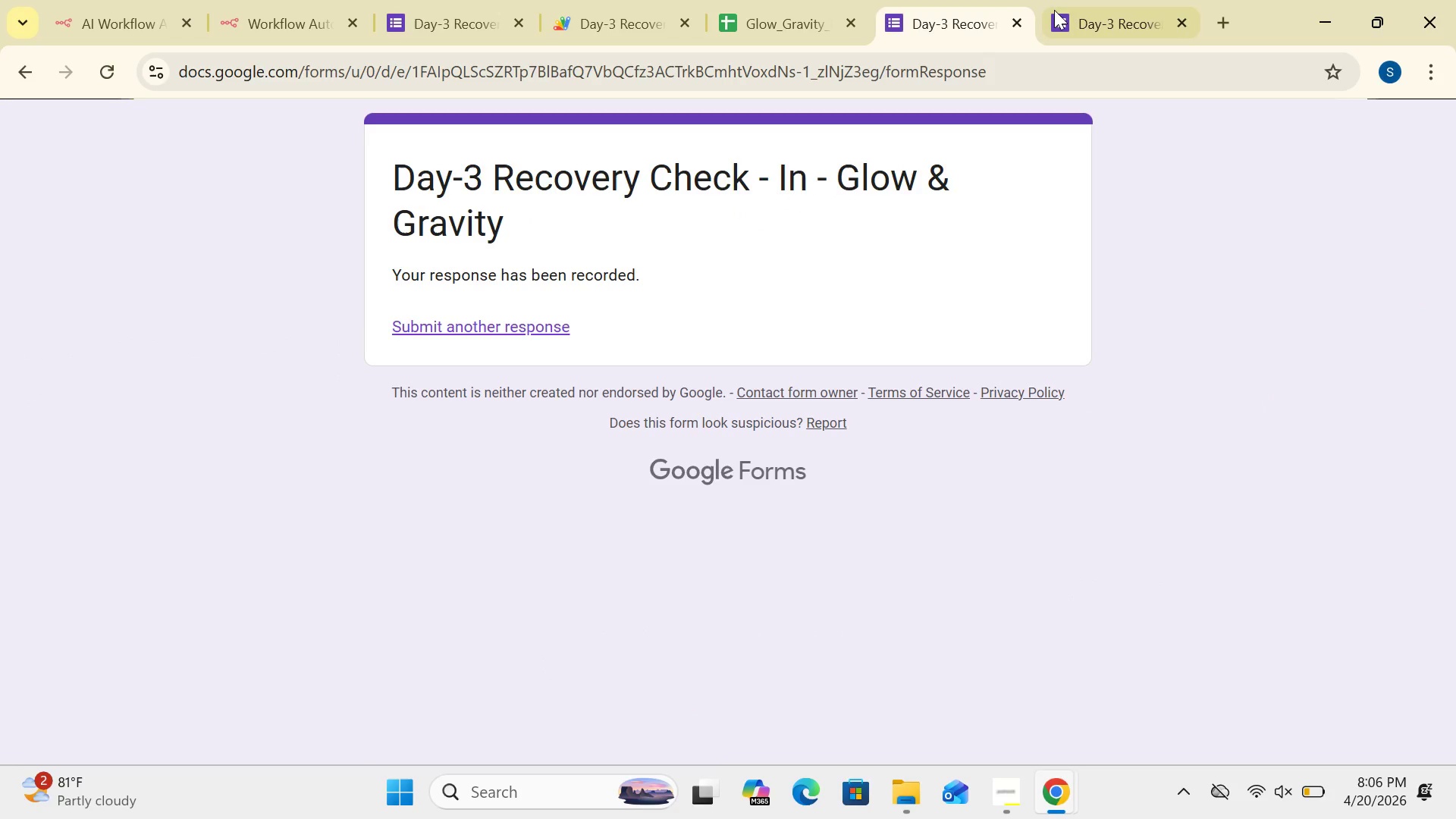 
left_click([1083, 14])
 